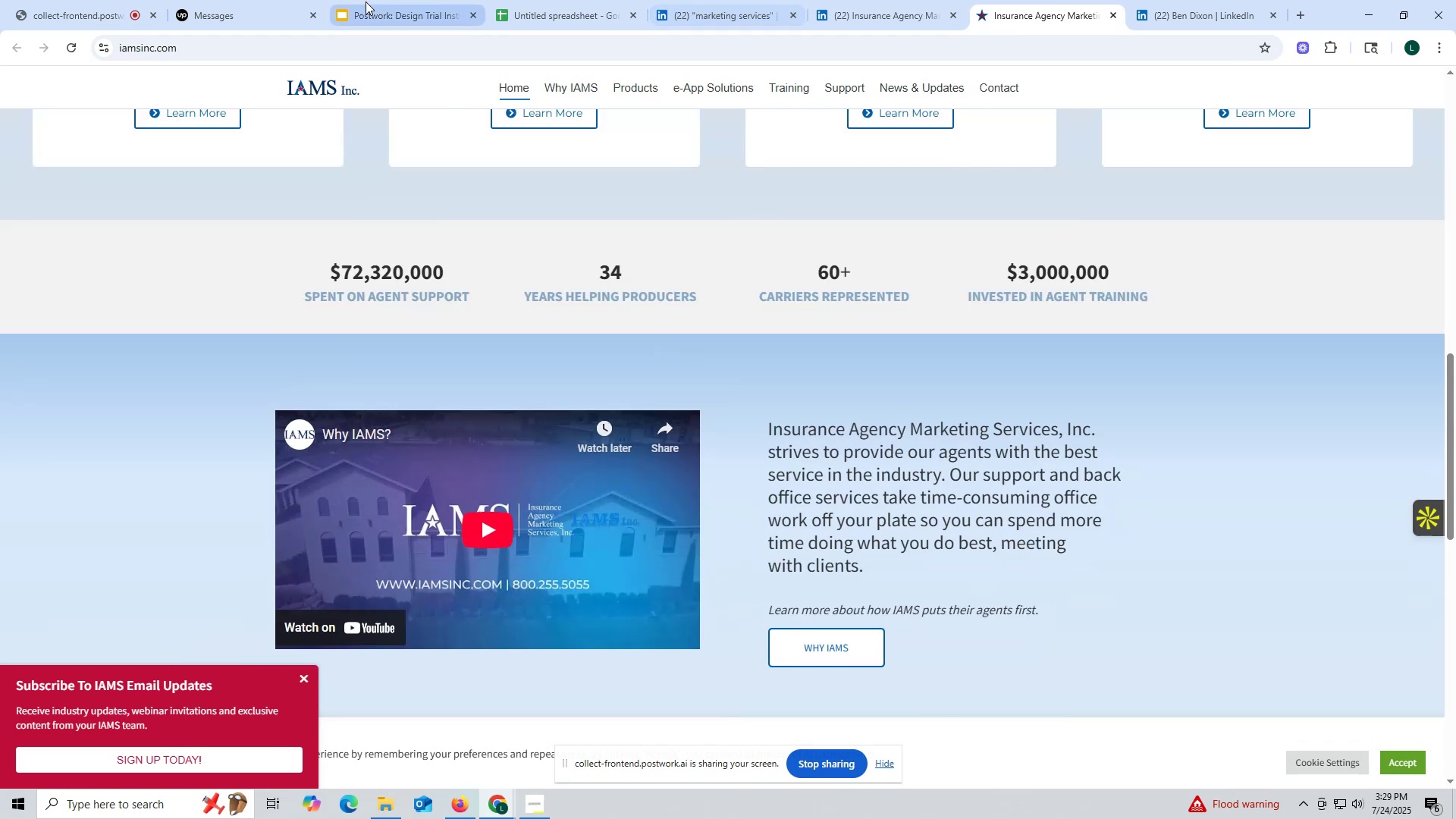 
left_click([246, 12])
 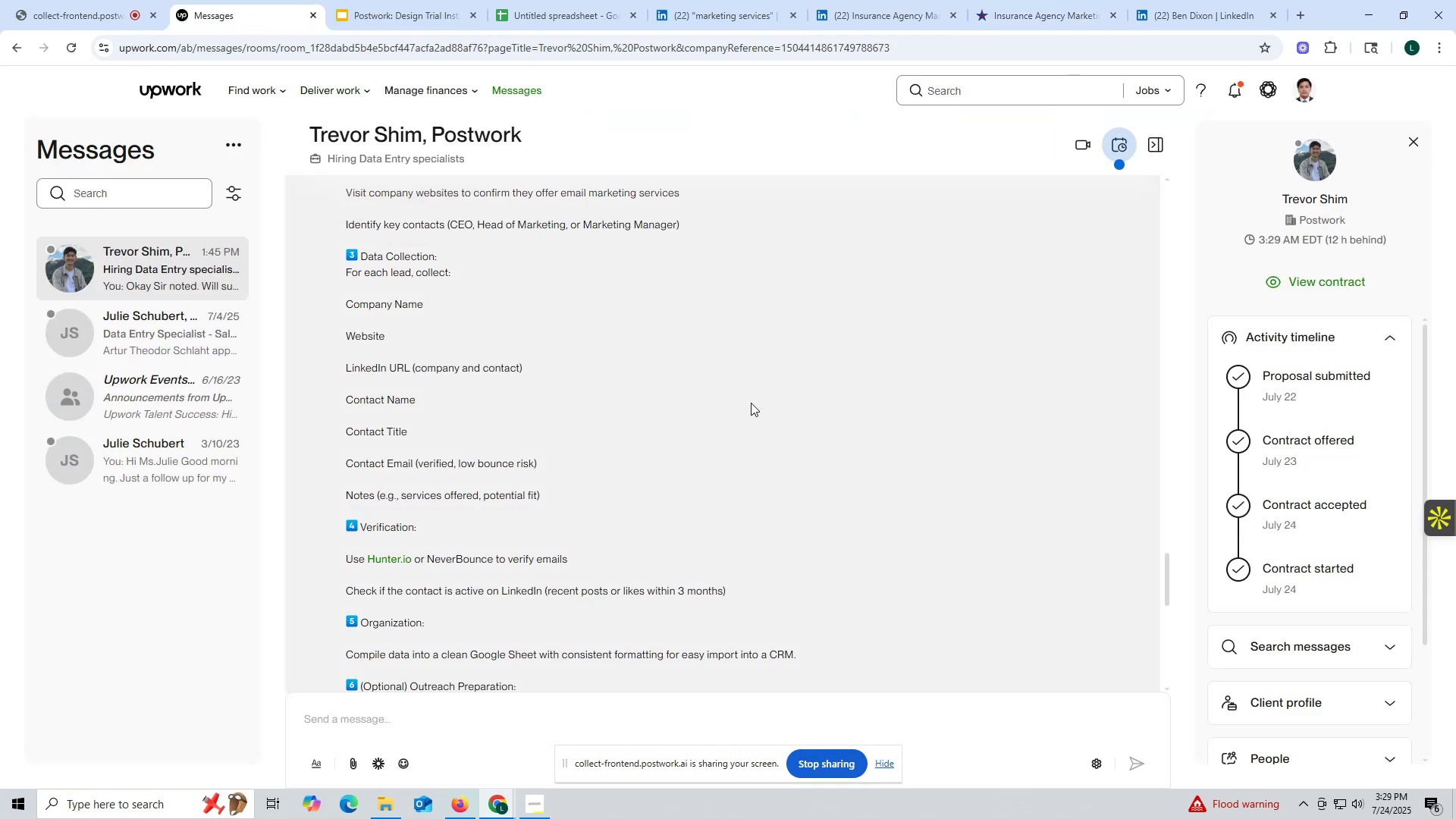 
scroll: coordinate [756, 400], scroll_direction: down, amount: 1.0
 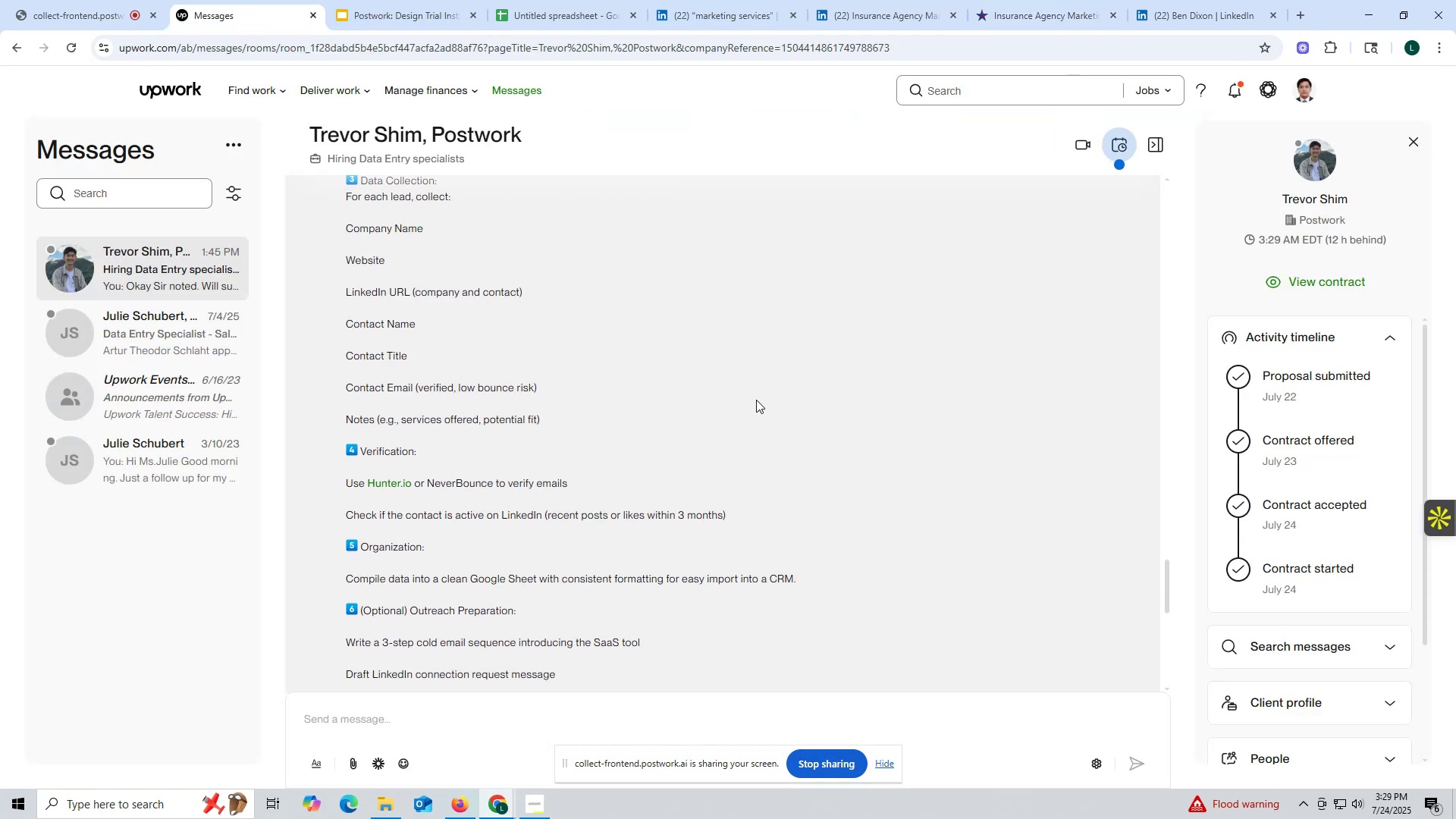 
scroll: coordinate [756, 399], scroll_direction: up, amount: 10.0
 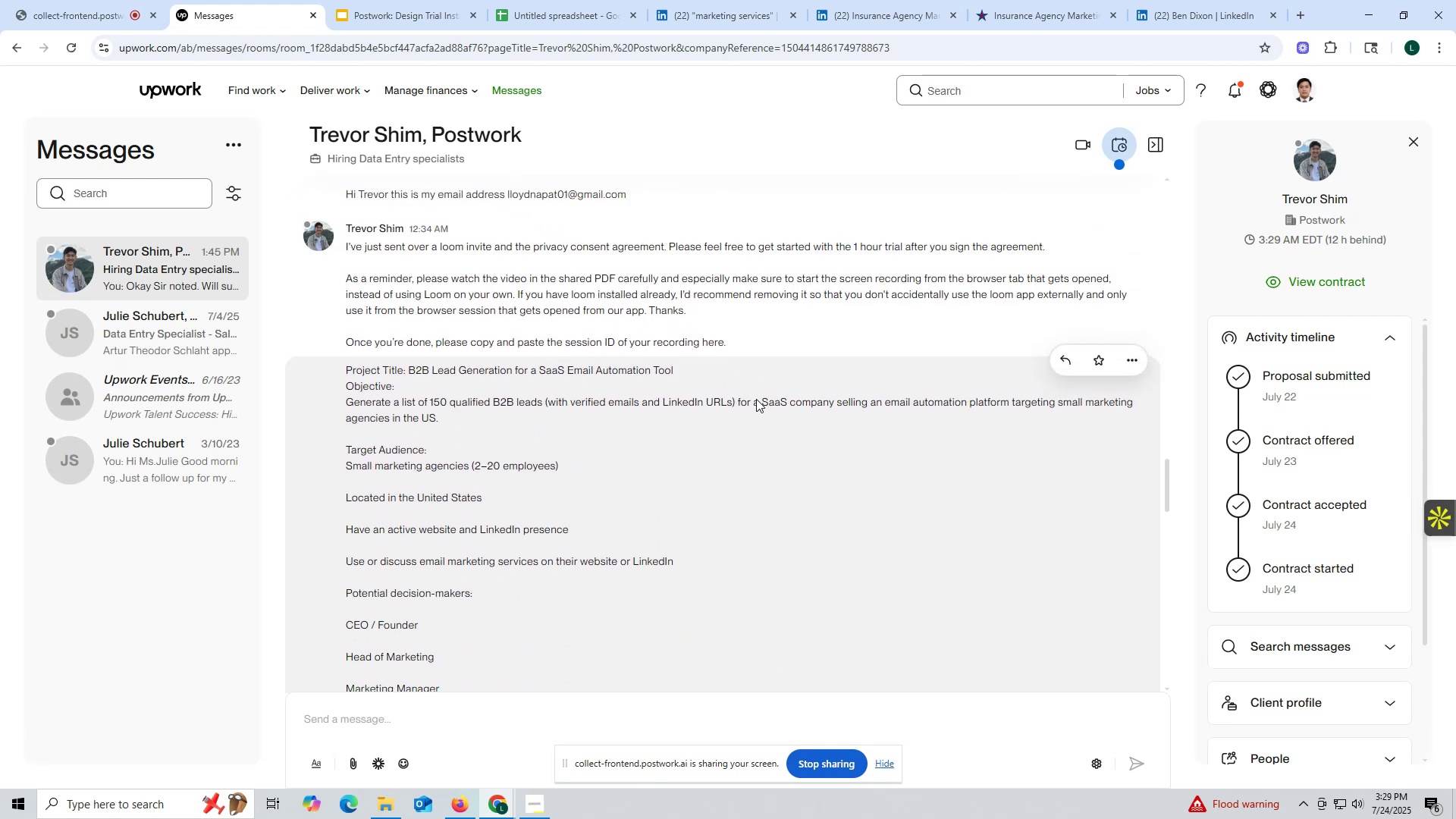 
scroll: coordinate [759, 410], scroll_direction: down, amount: 7.0
 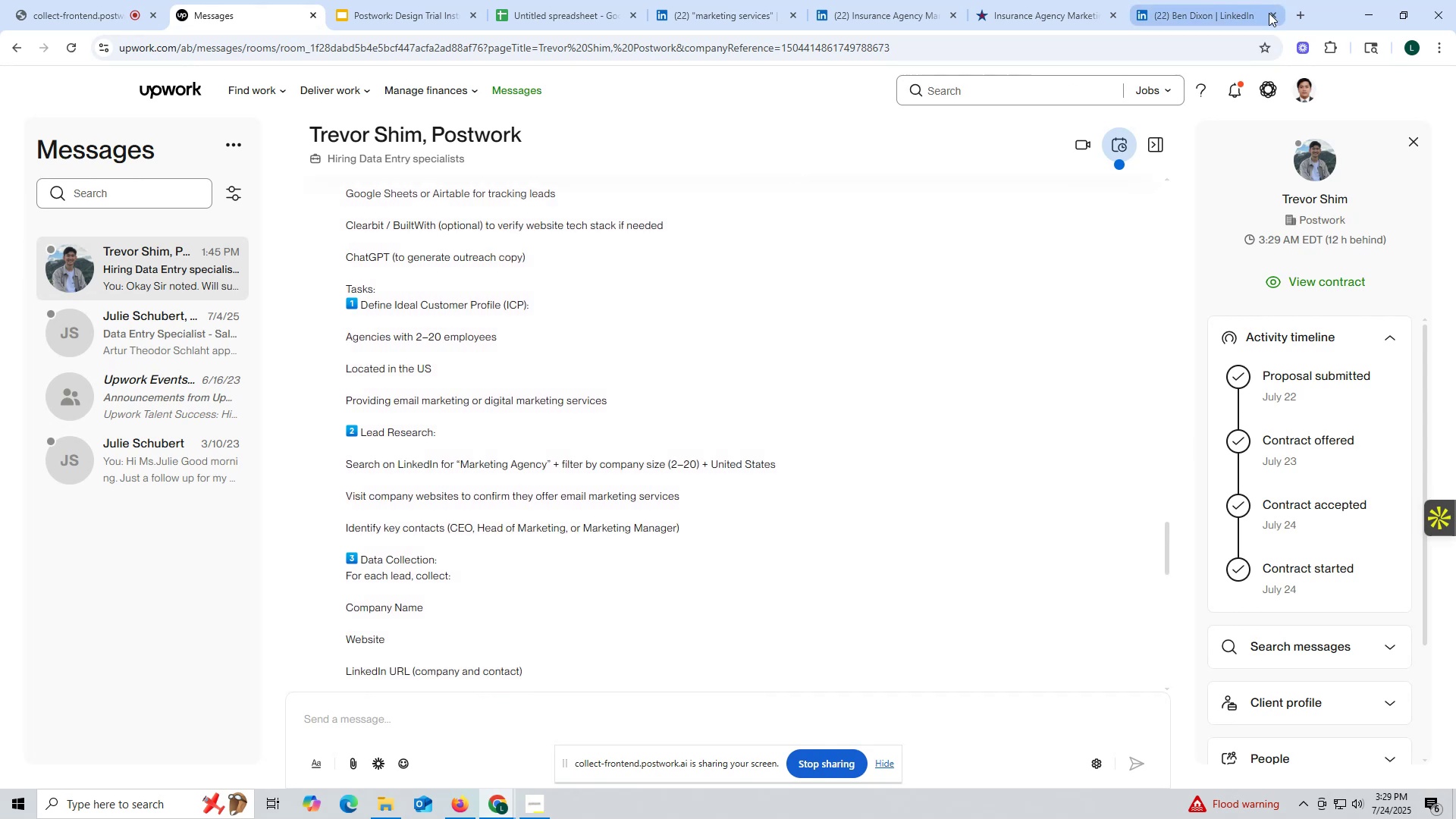 
left_click([1307, 14])
 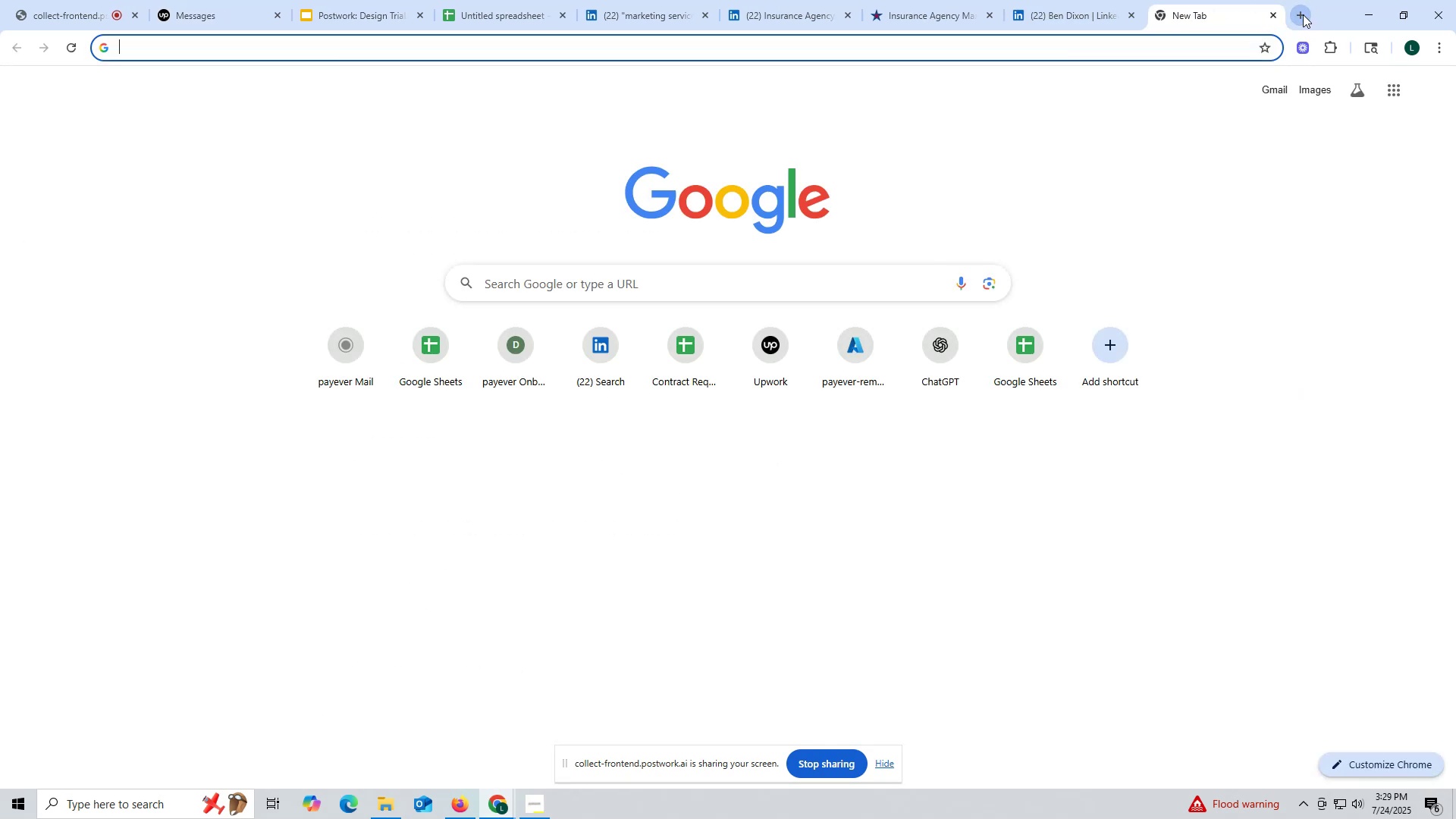 
type(ch)
 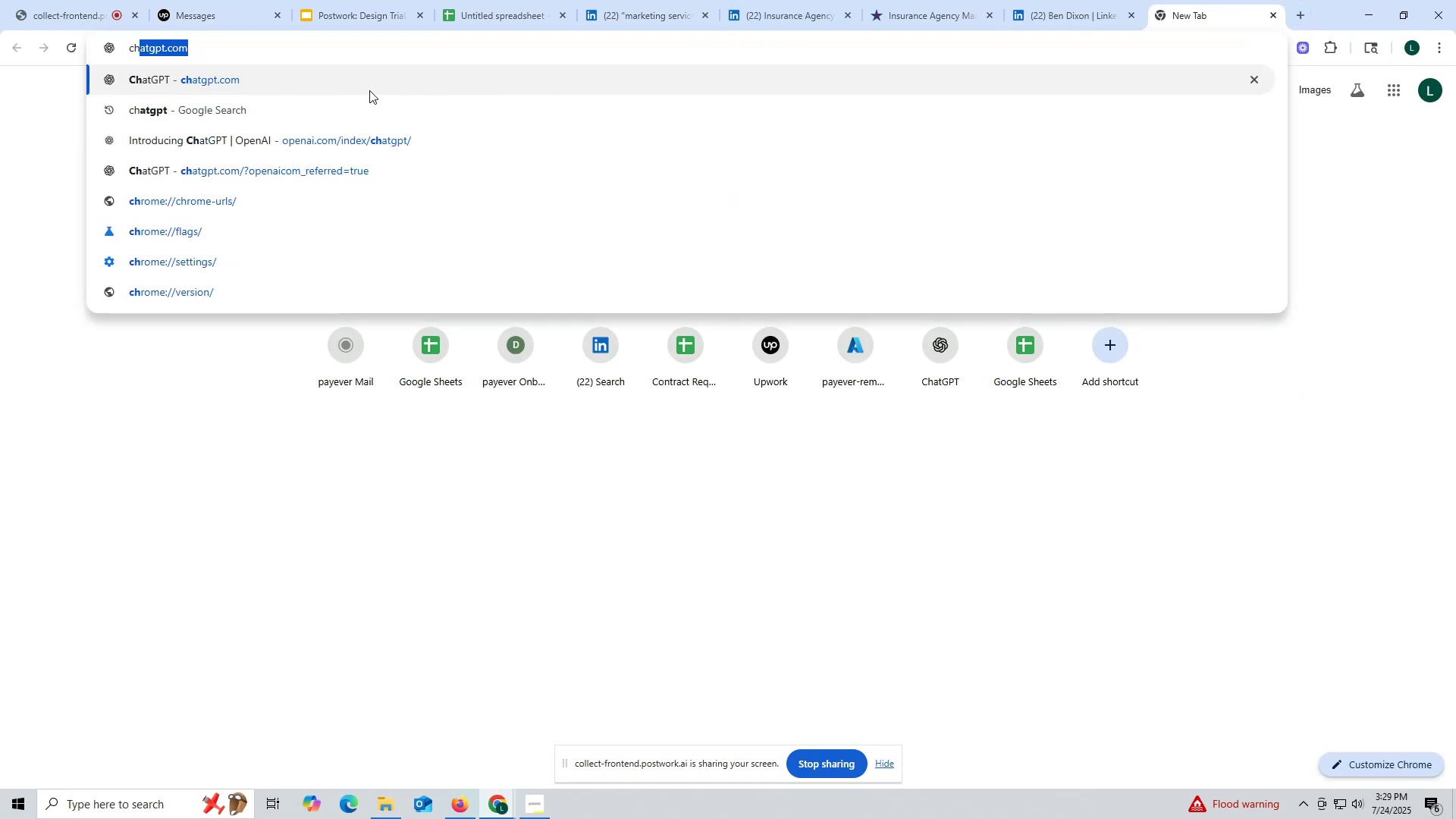 
left_click([369, 89])
 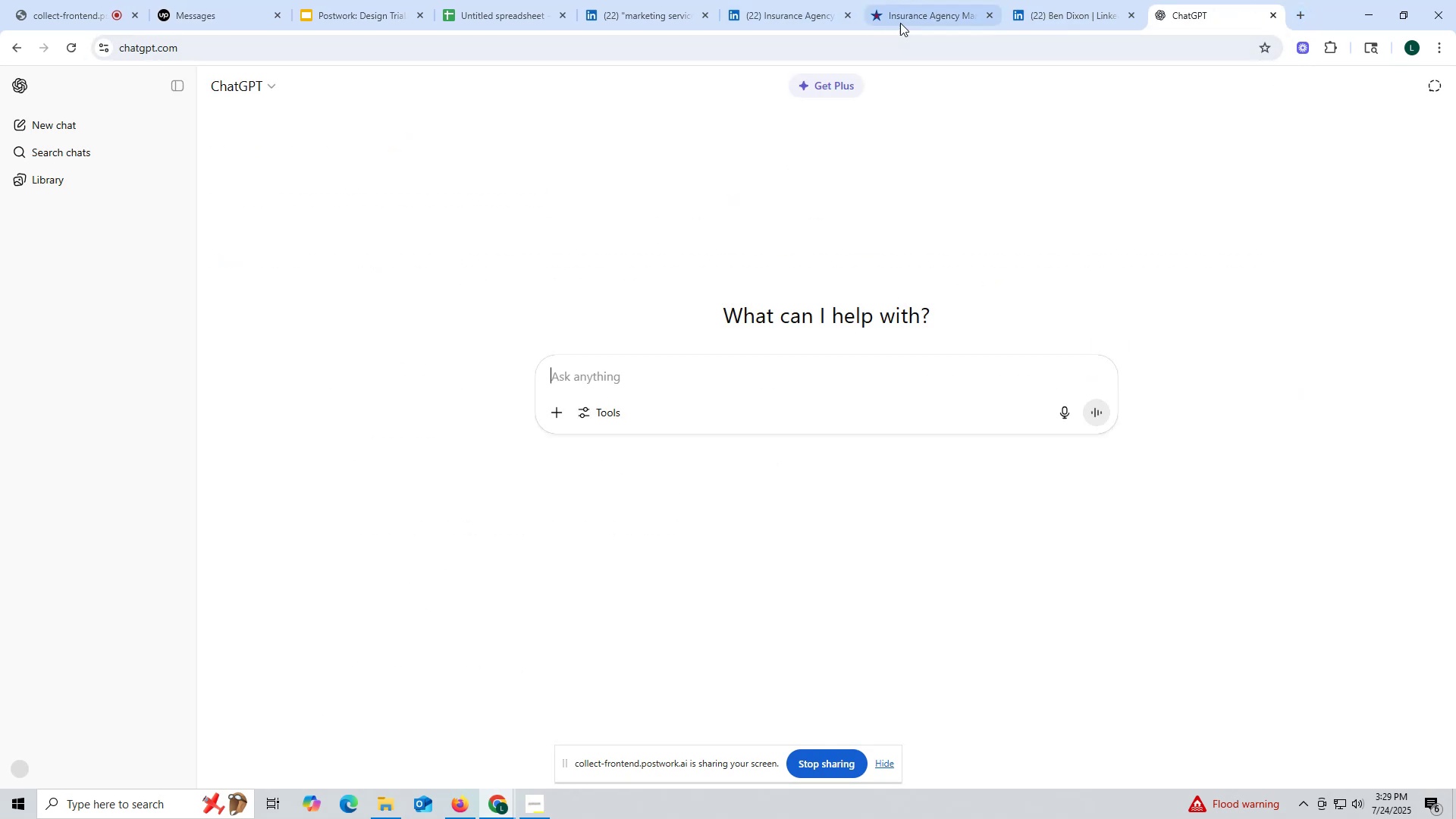 
left_click([908, 20])
 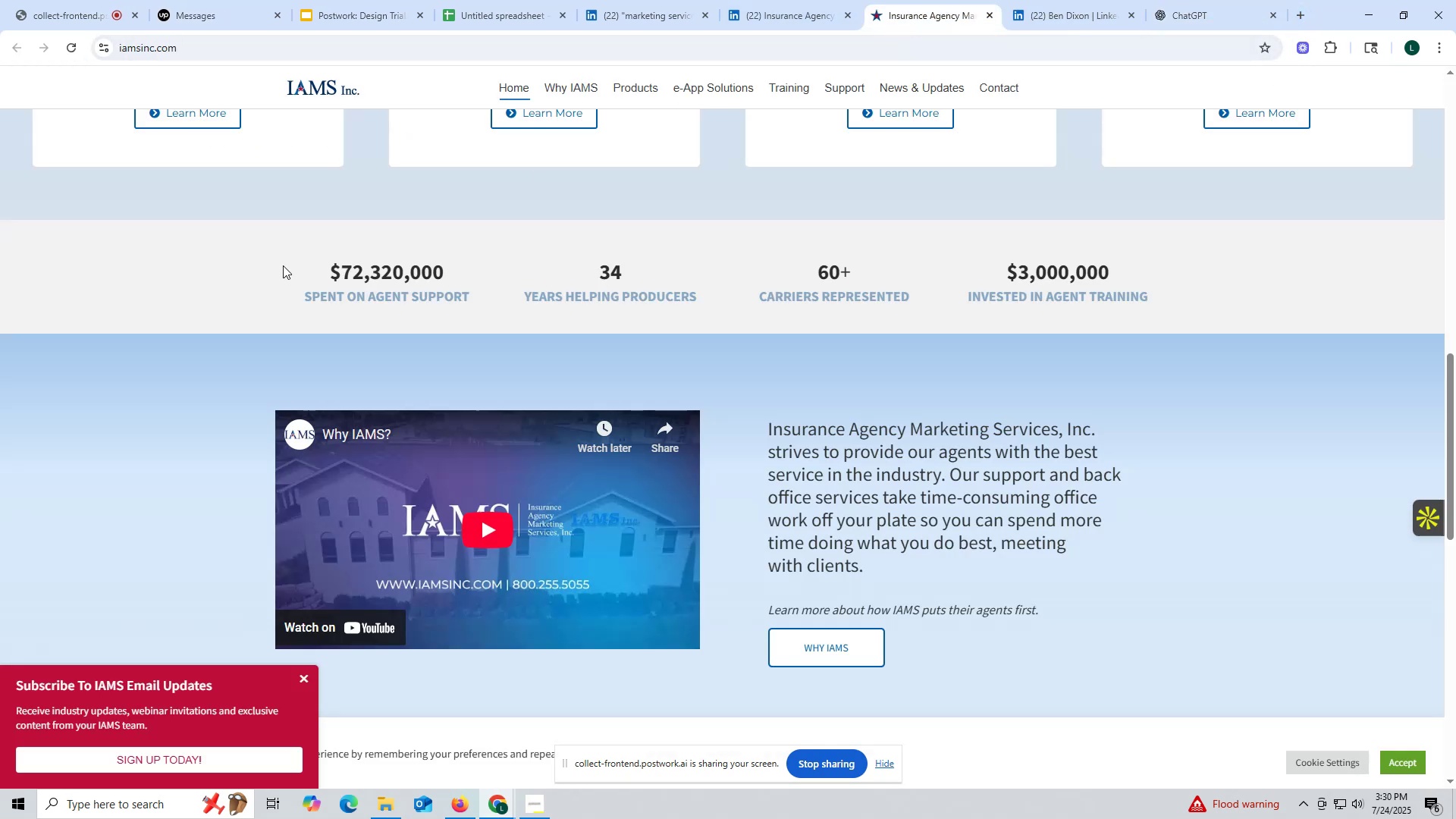 
scroll: coordinate [351, 173], scroll_direction: up, amount: 15.0
 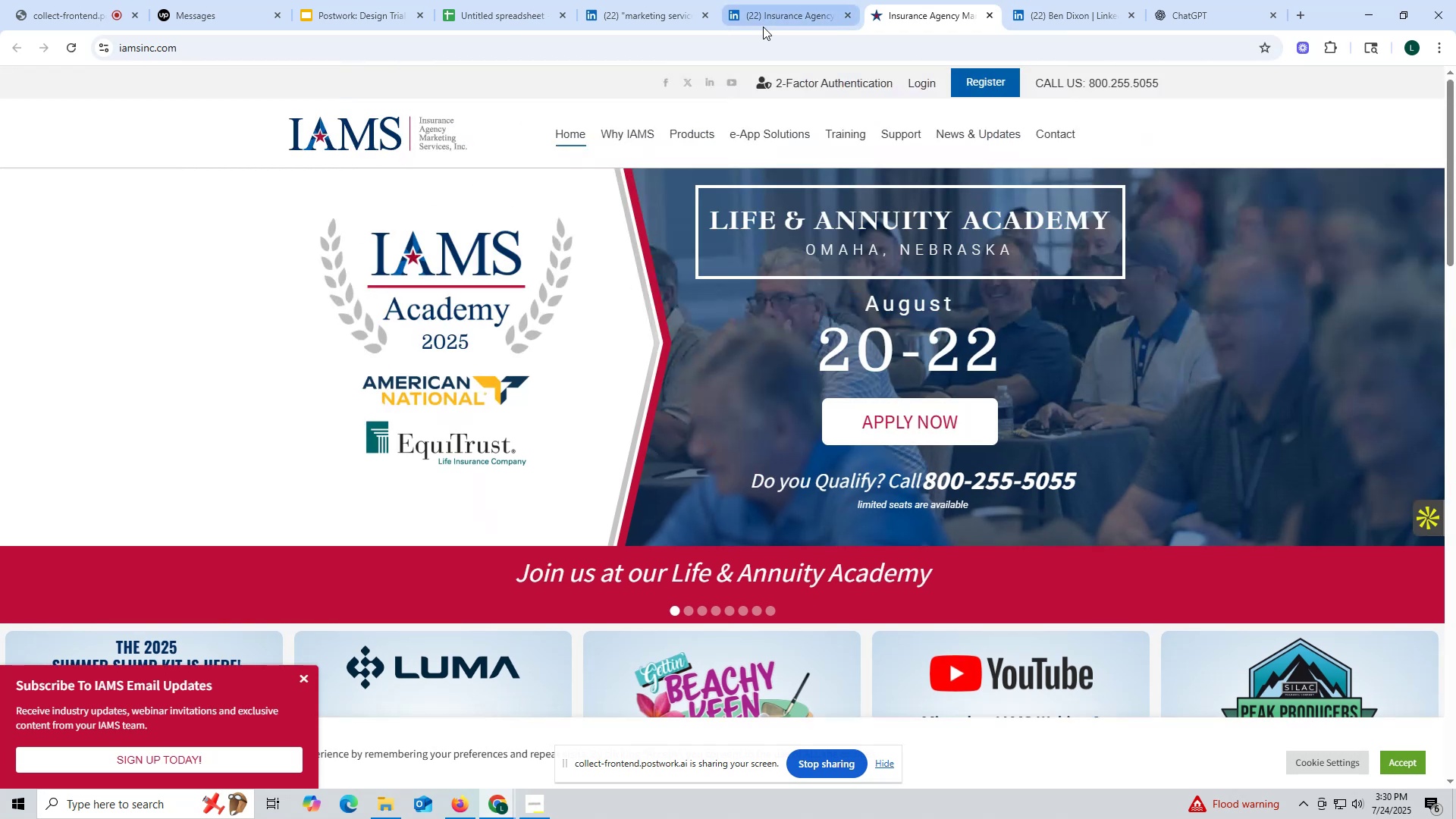 
left_click([774, 19])
 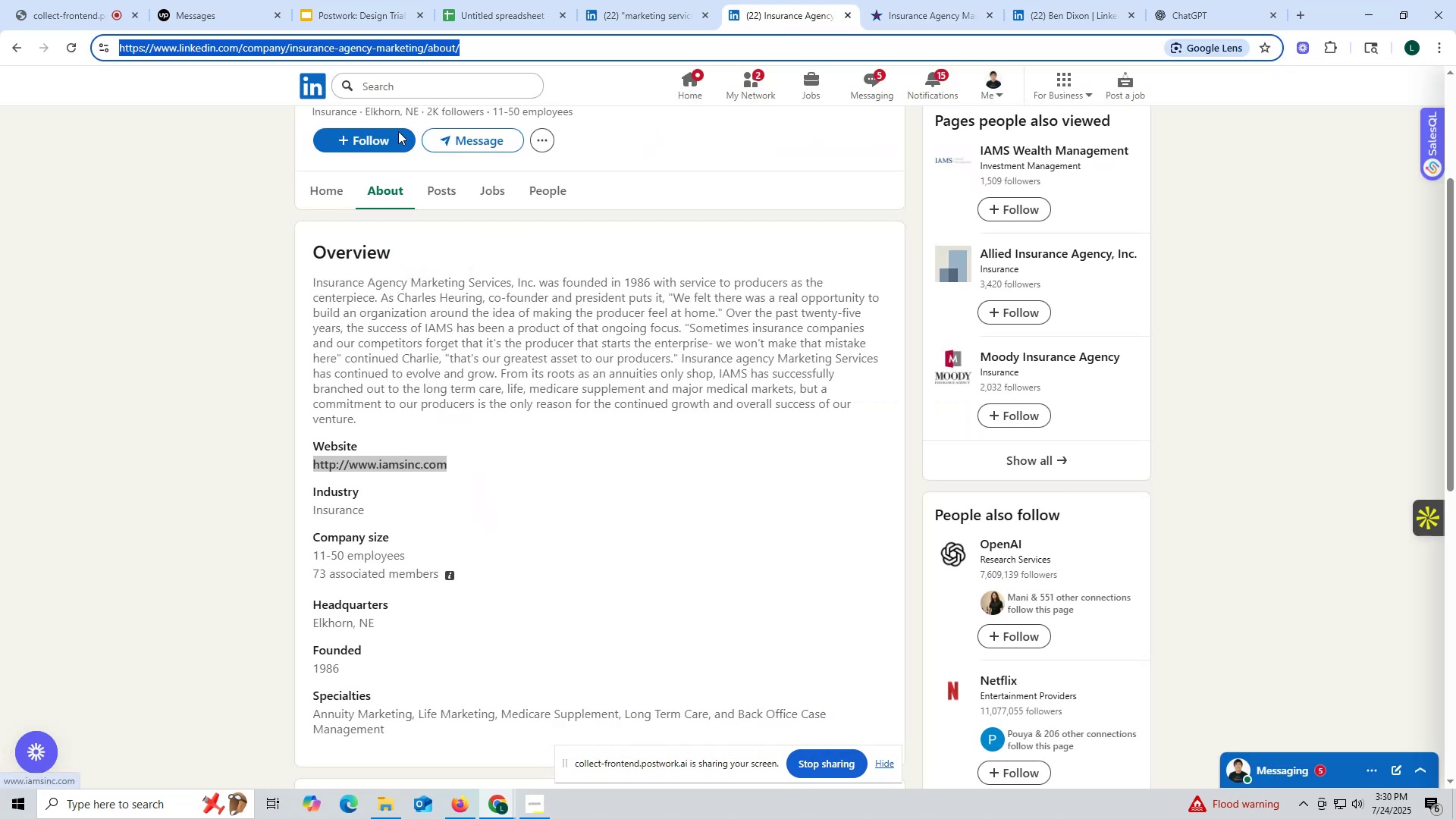 
scroll: coordinate [394, 231], scroll_direction: up, amount: 11.0
 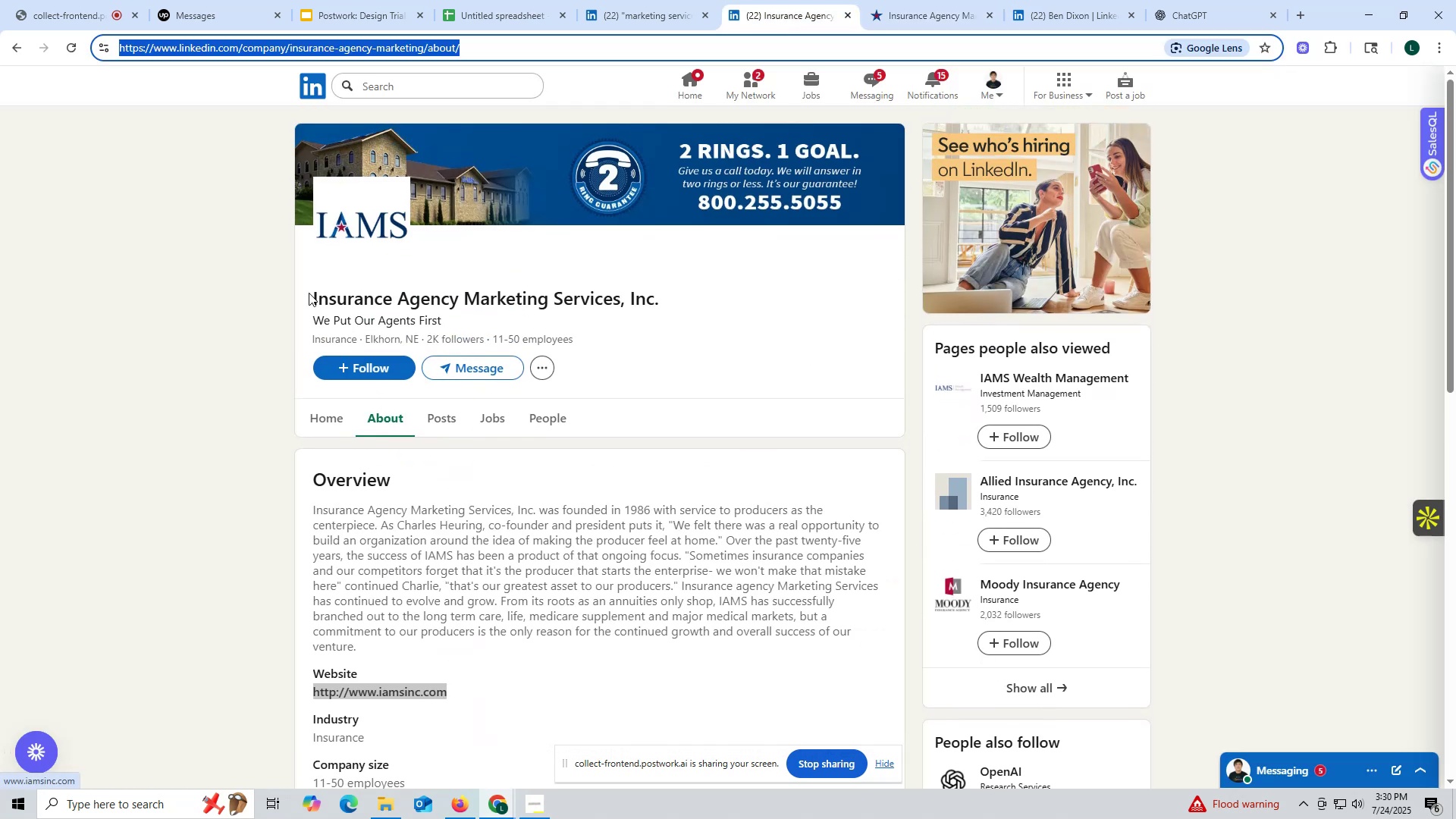 
left_click_drag(start_coordinate=[304, 292], to_coordinate=[672, 301])
 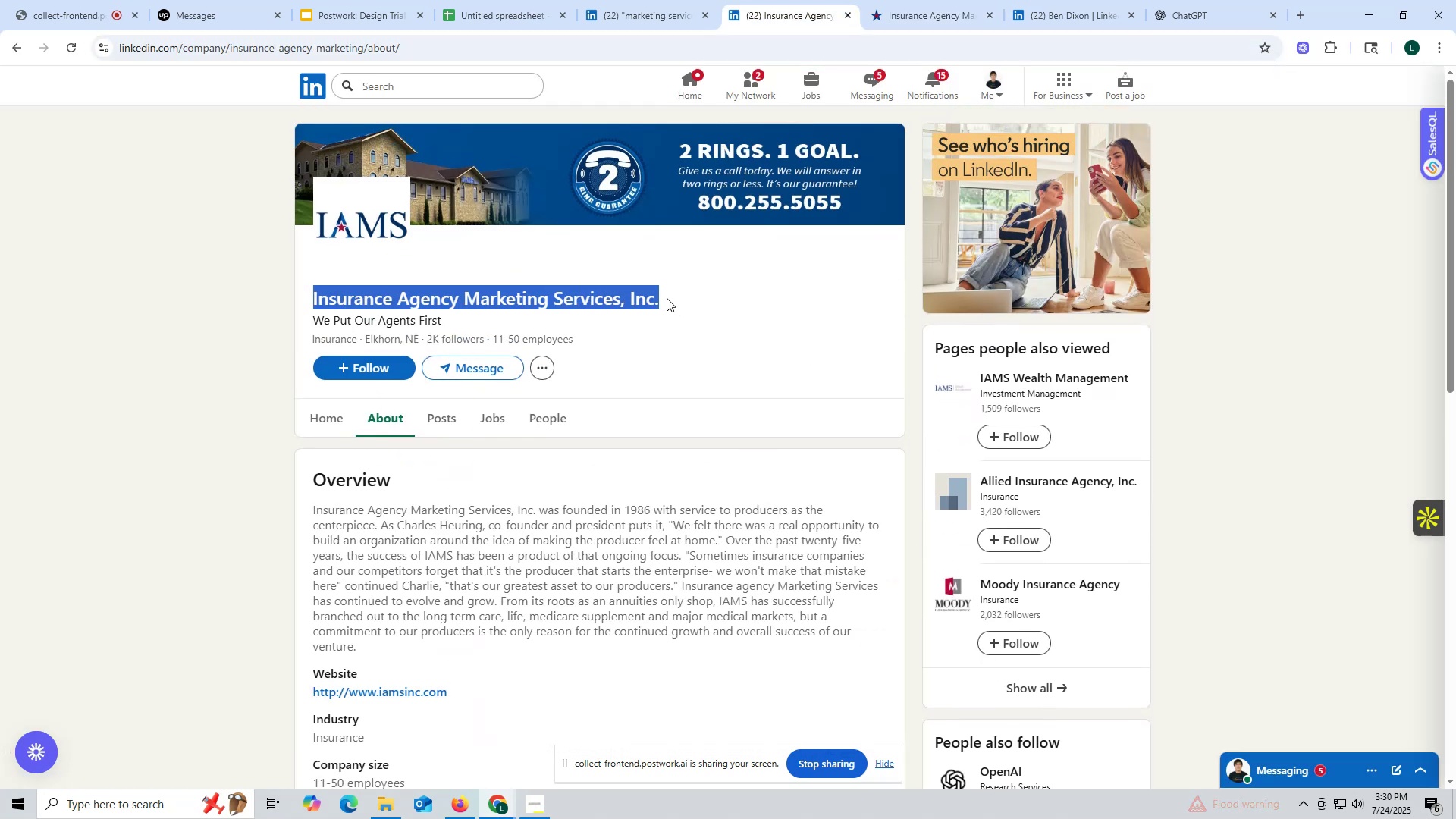 
key(Control+ControlLeft)
 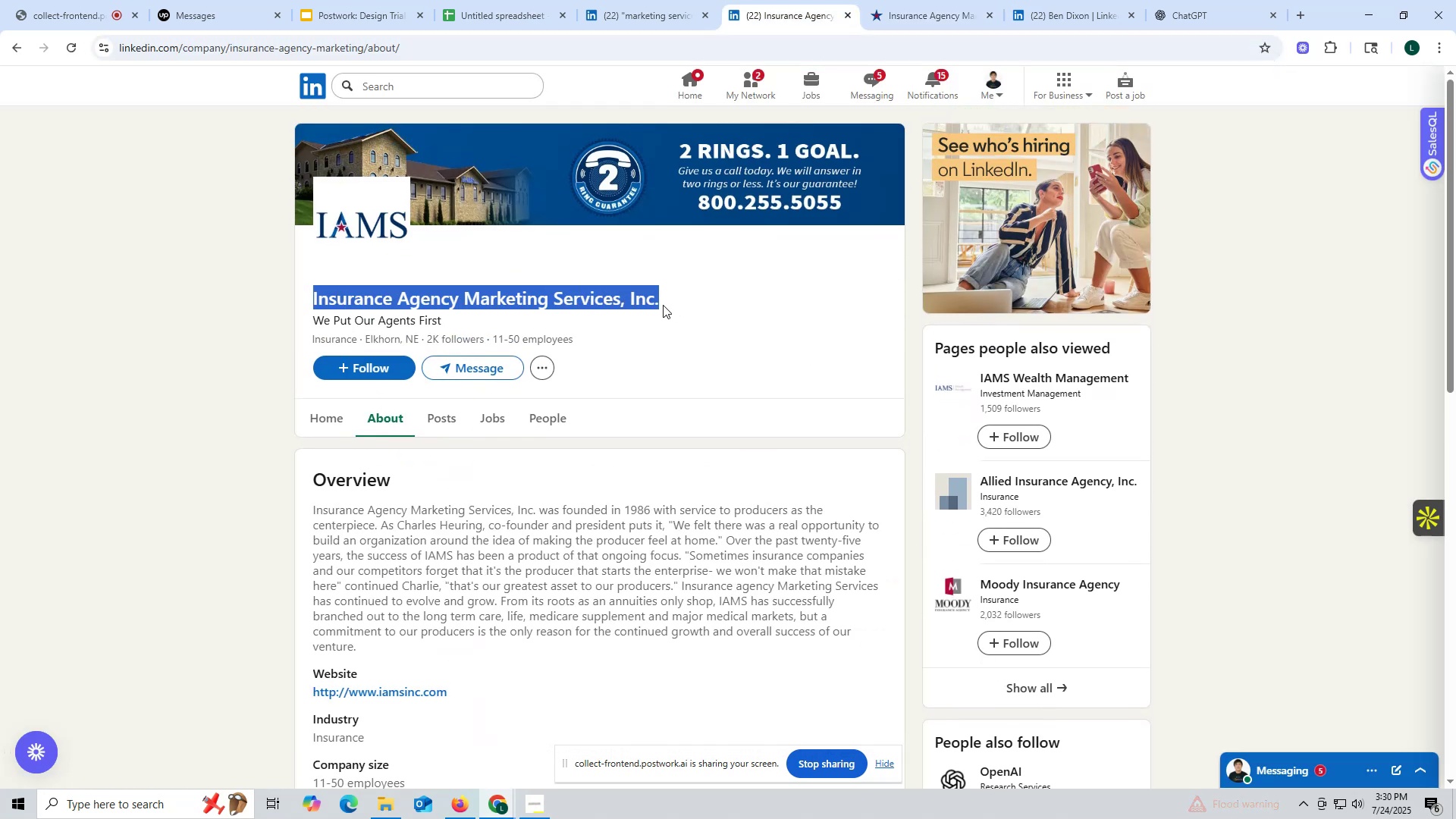 
key(Control+C)
 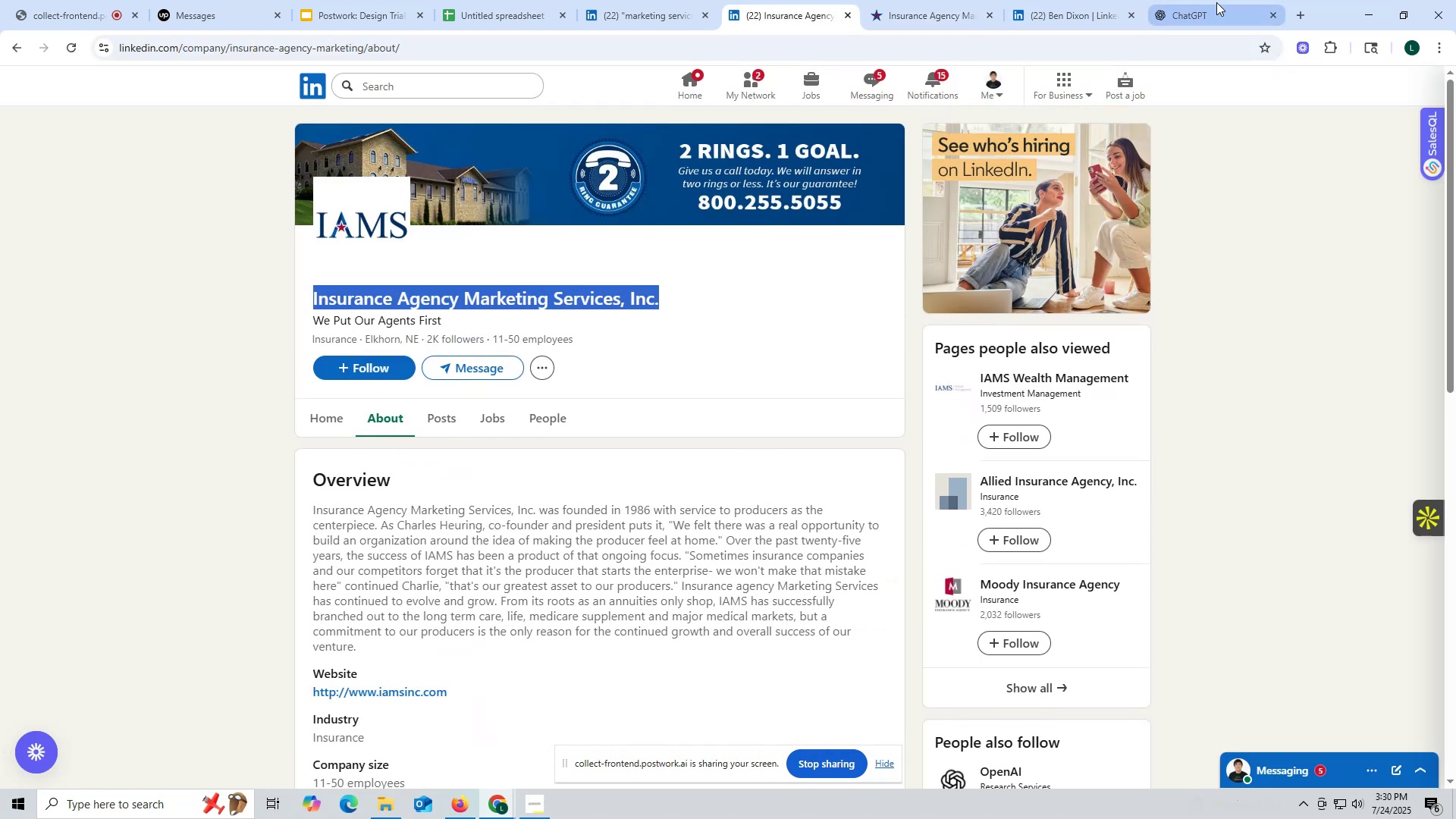 
left_click_drag(start_coordinate=[1222, 11], to_coordinate=[1216, 11])
 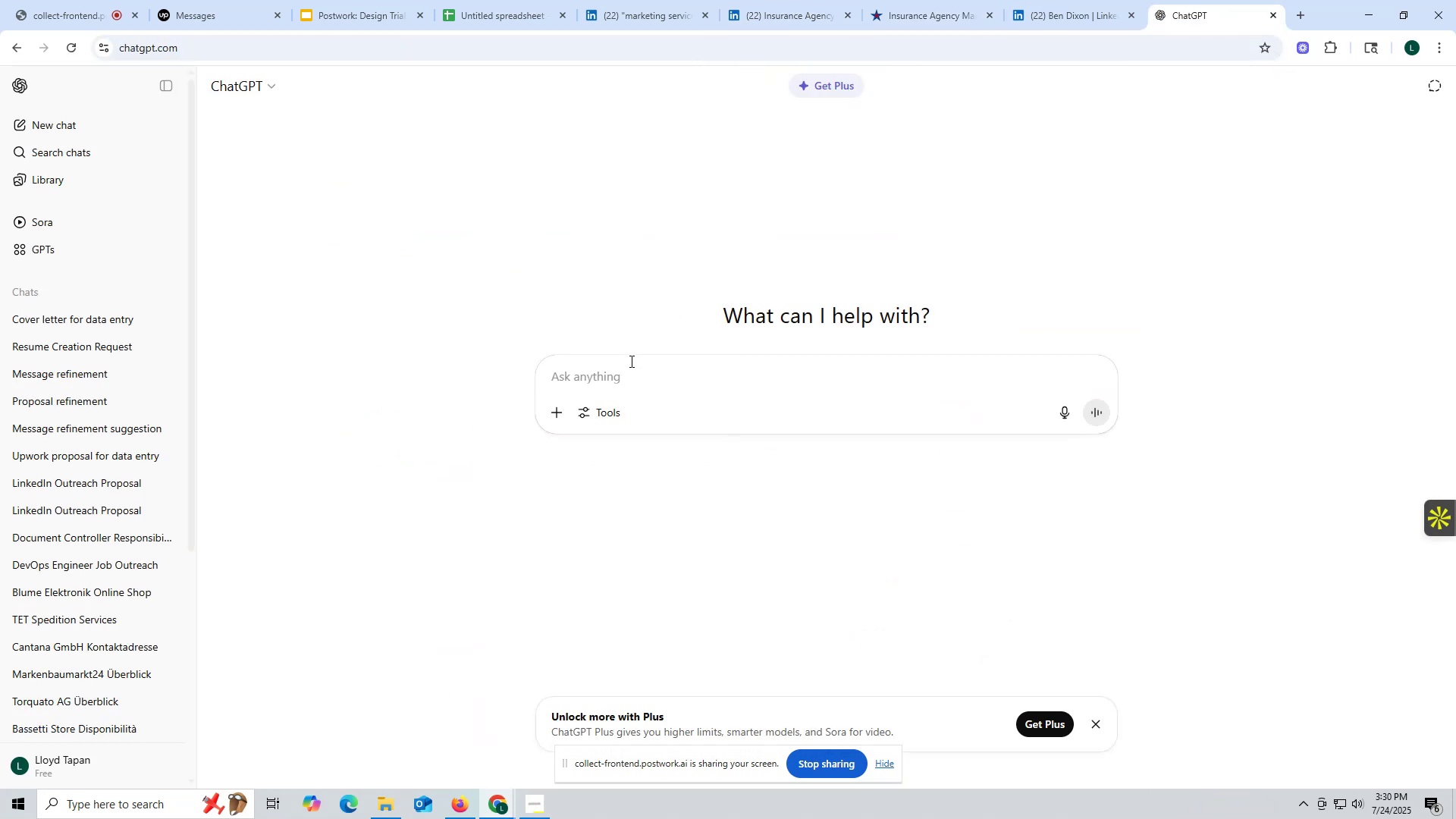 
left_click([630, 361])
 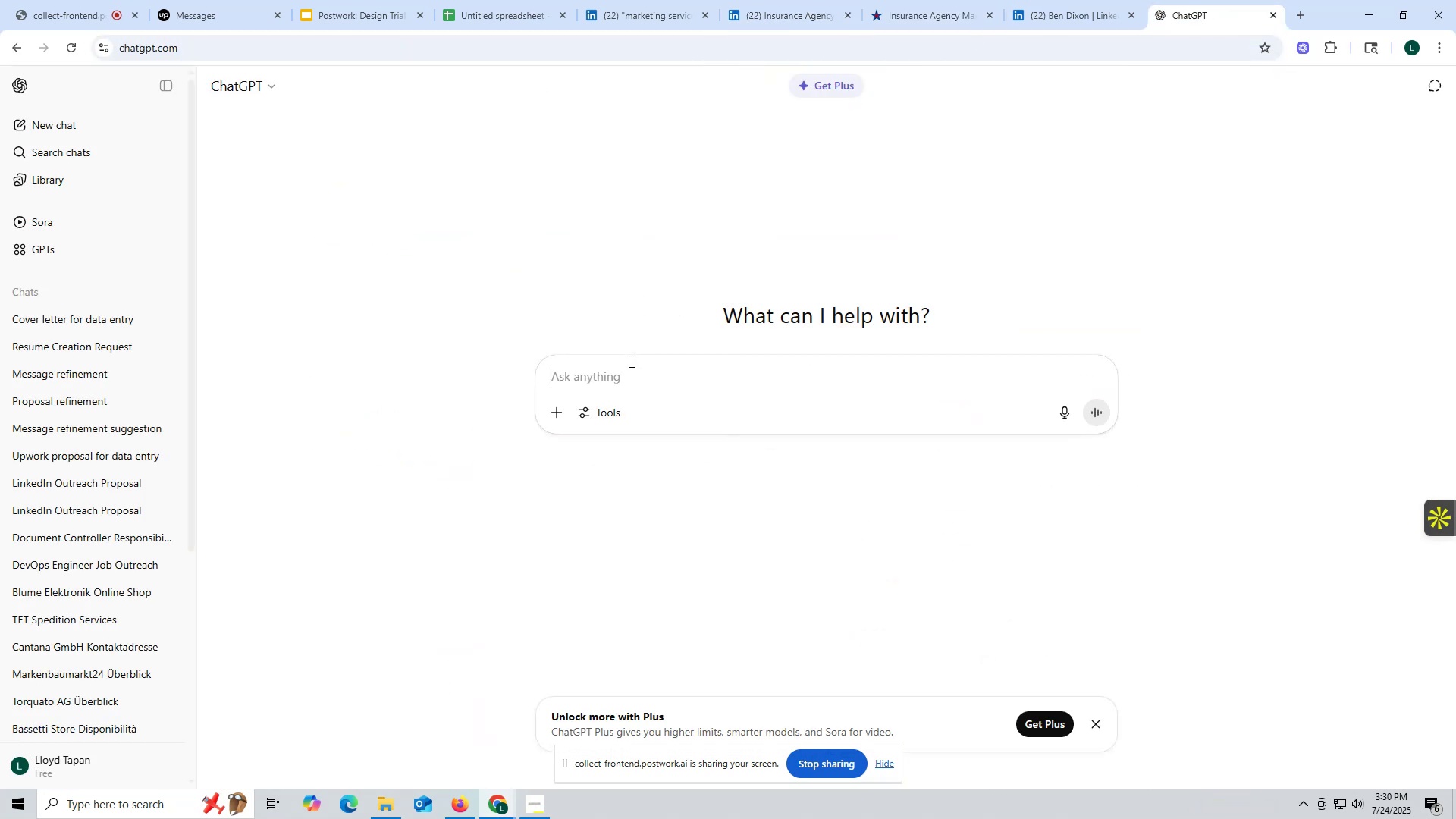 
key(Control+ControlLeft)
 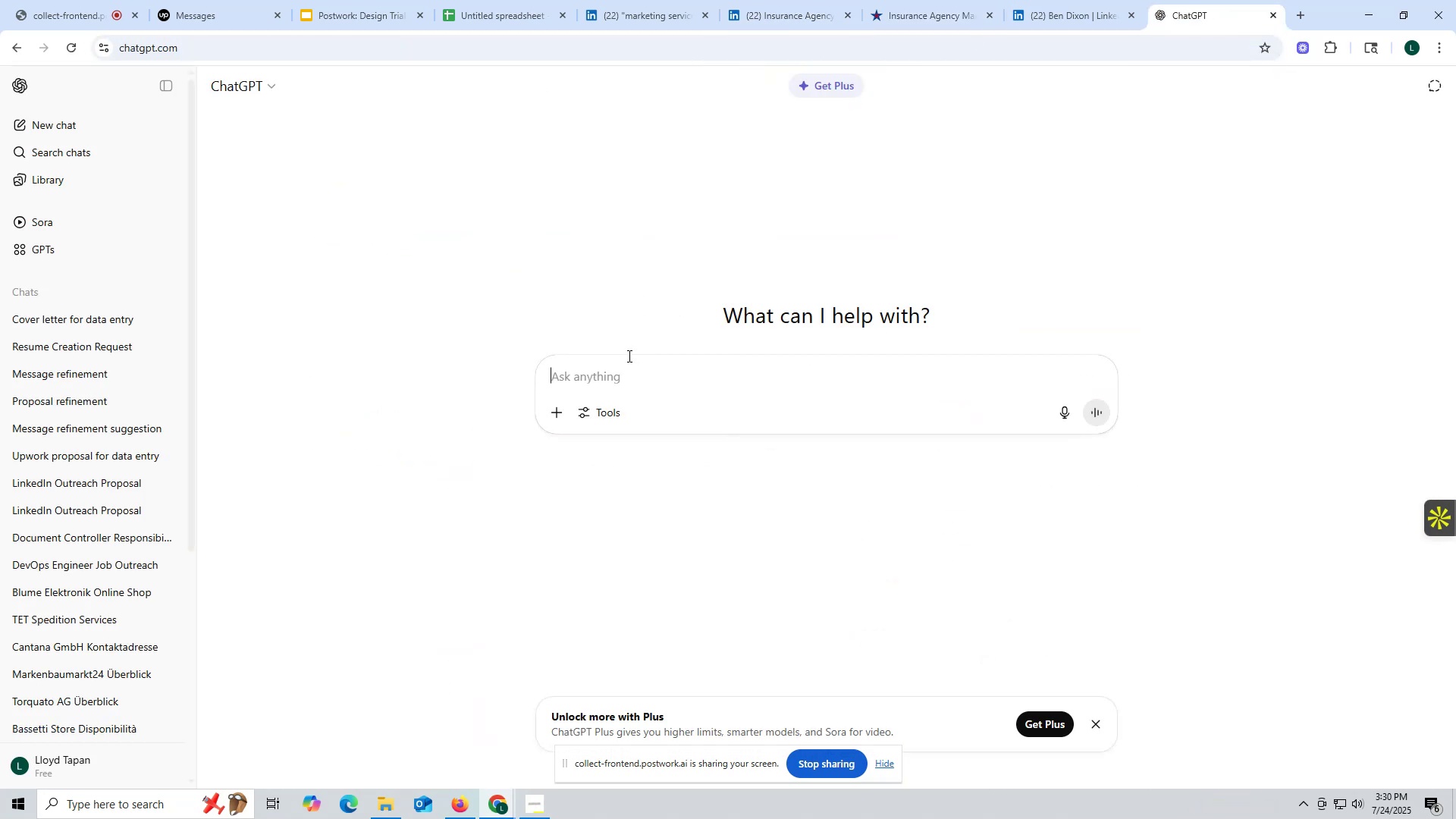 
key(Control+V)
 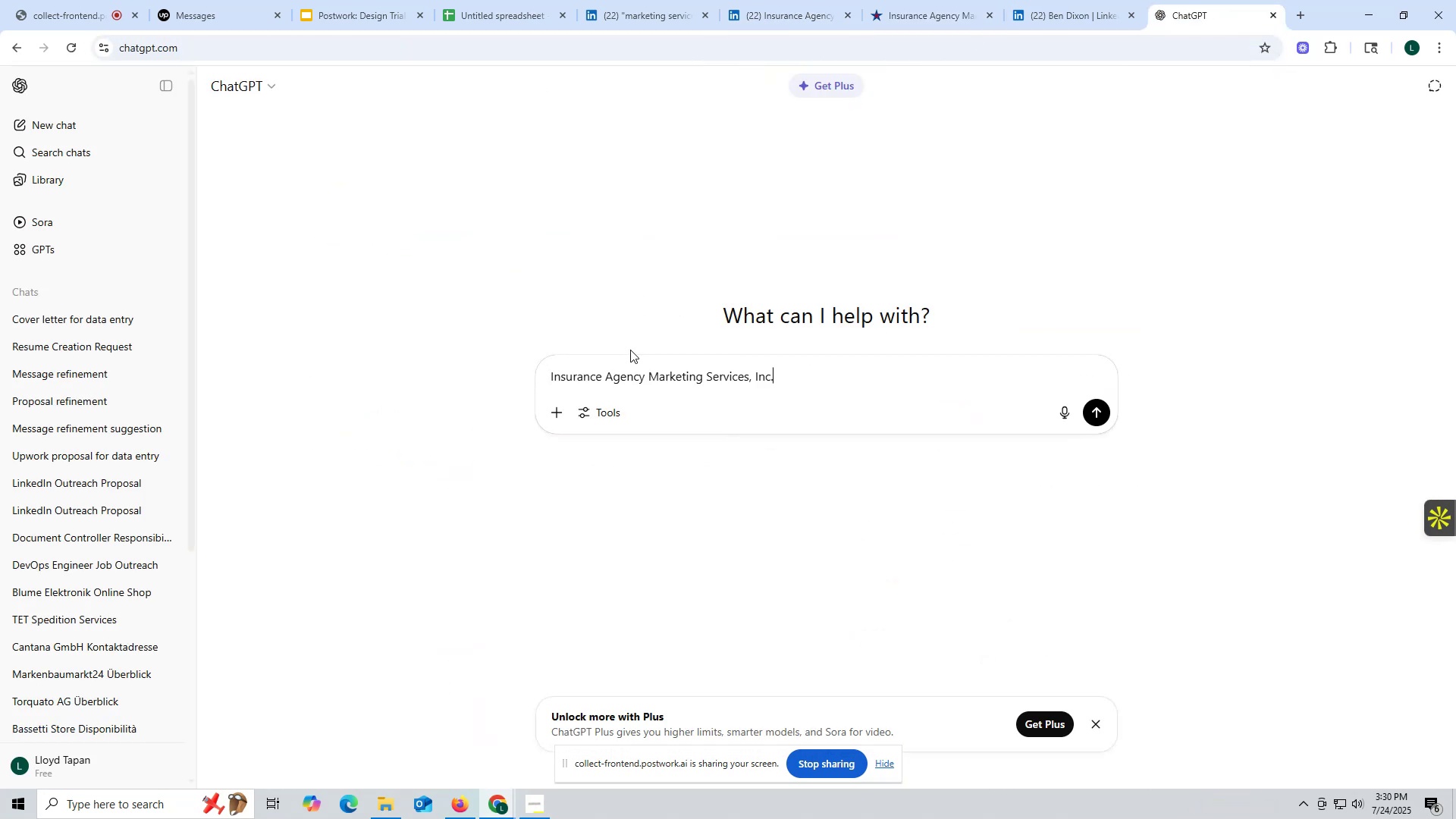 
type( offer4ed)
key(Backspace)
key(Backspace)
type(red marketing d)
key(Backspace)
type(services?)
 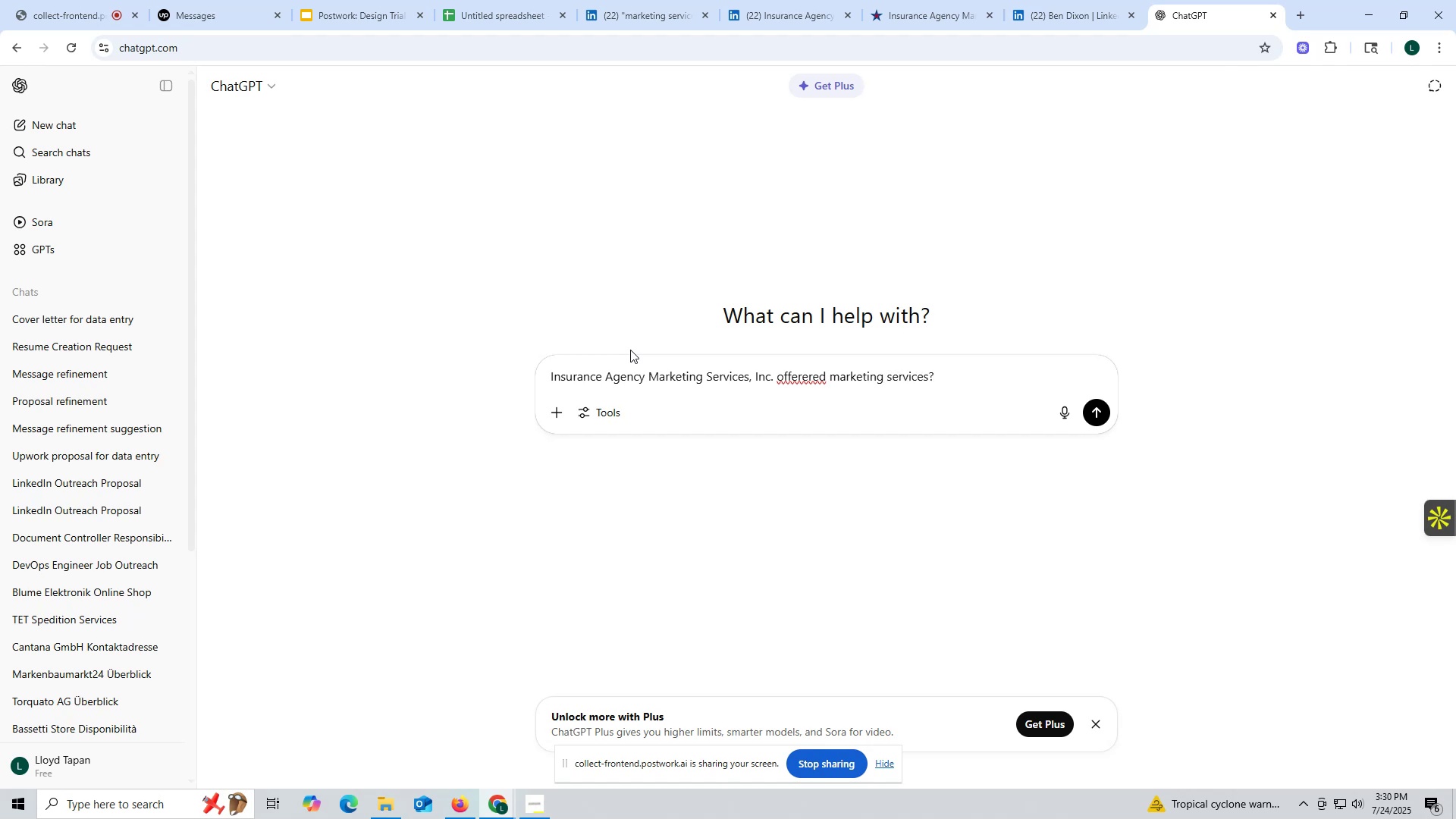 
 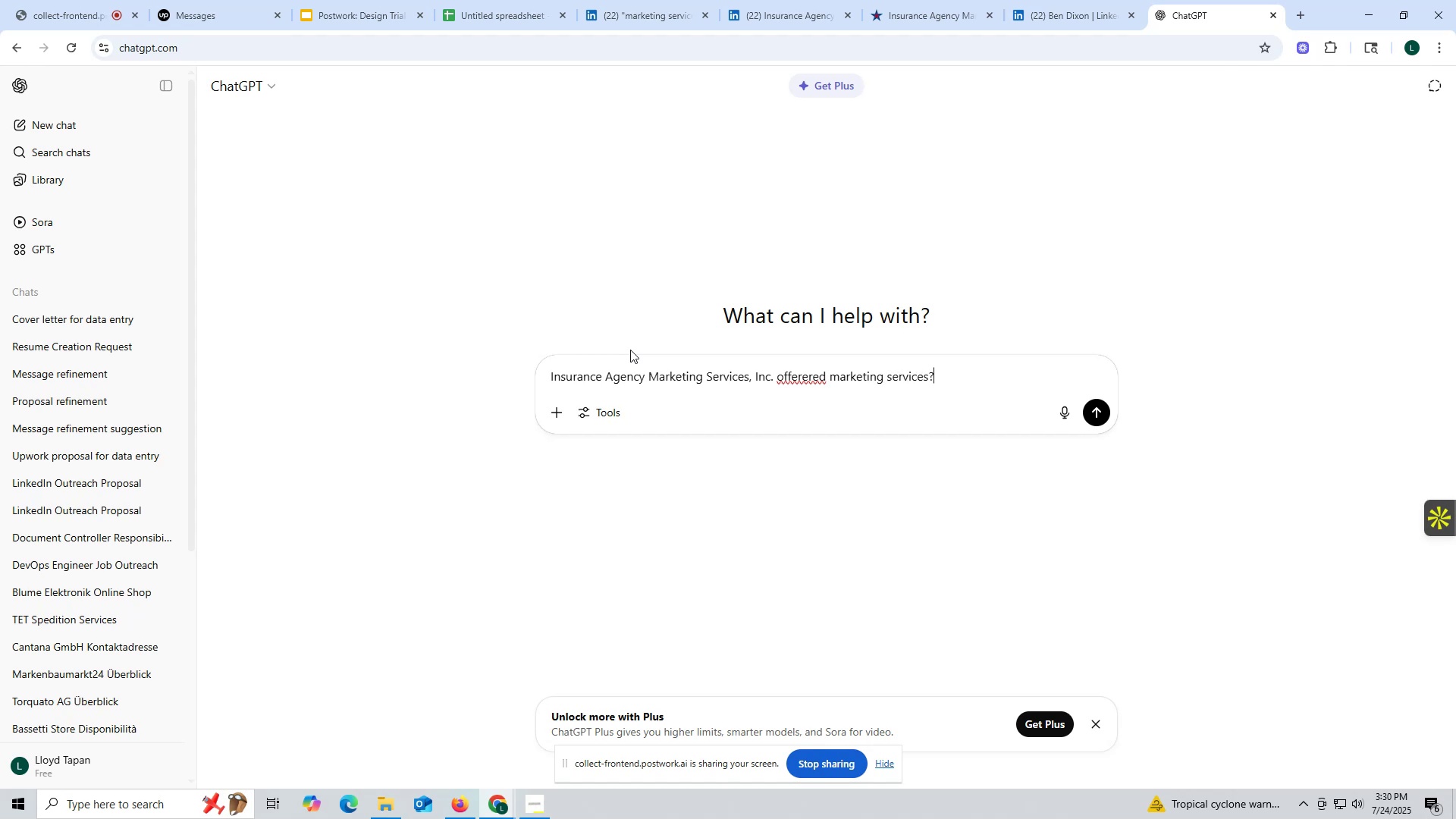 
key(Enter)
 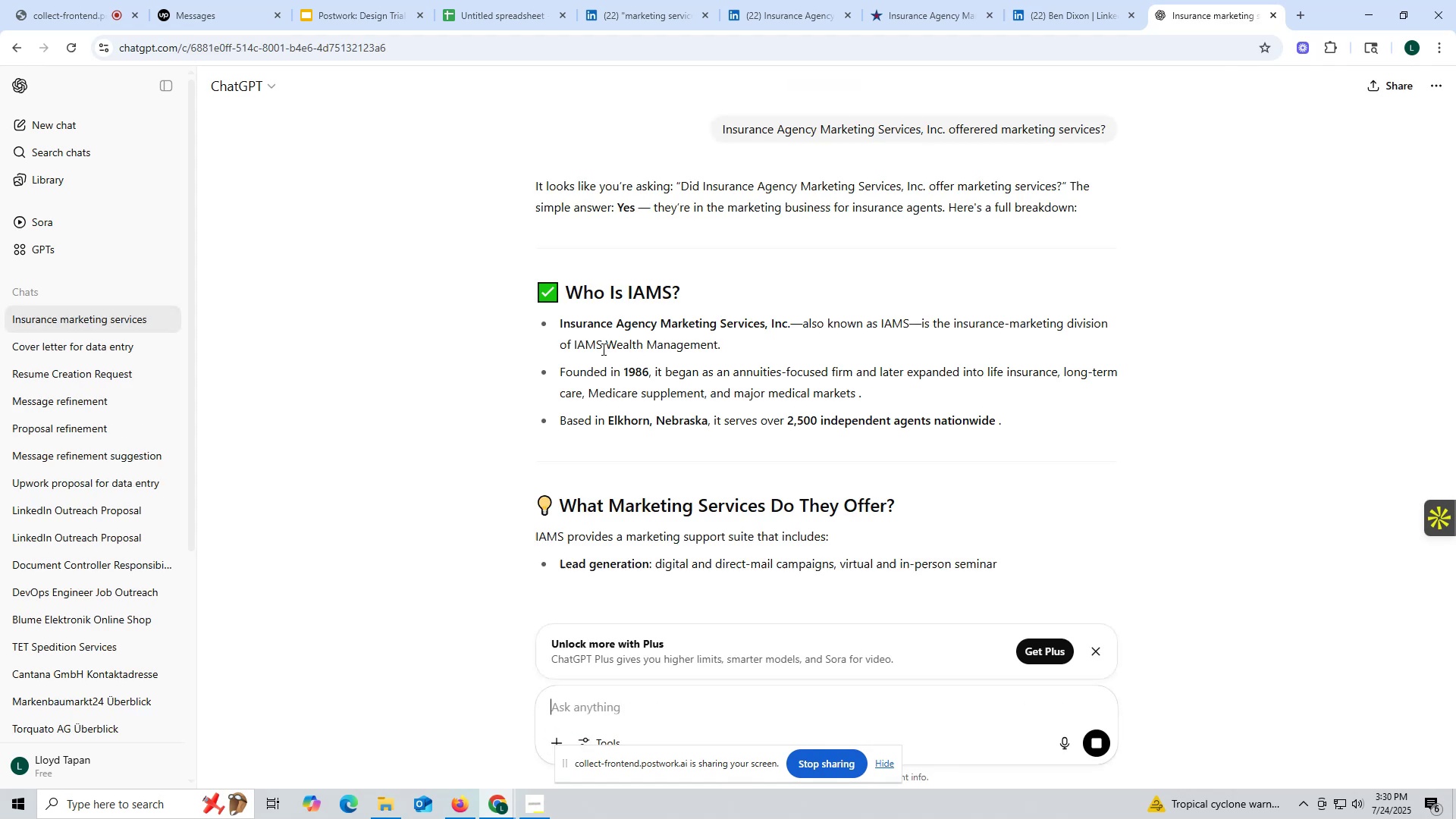 
wait(9.7)
 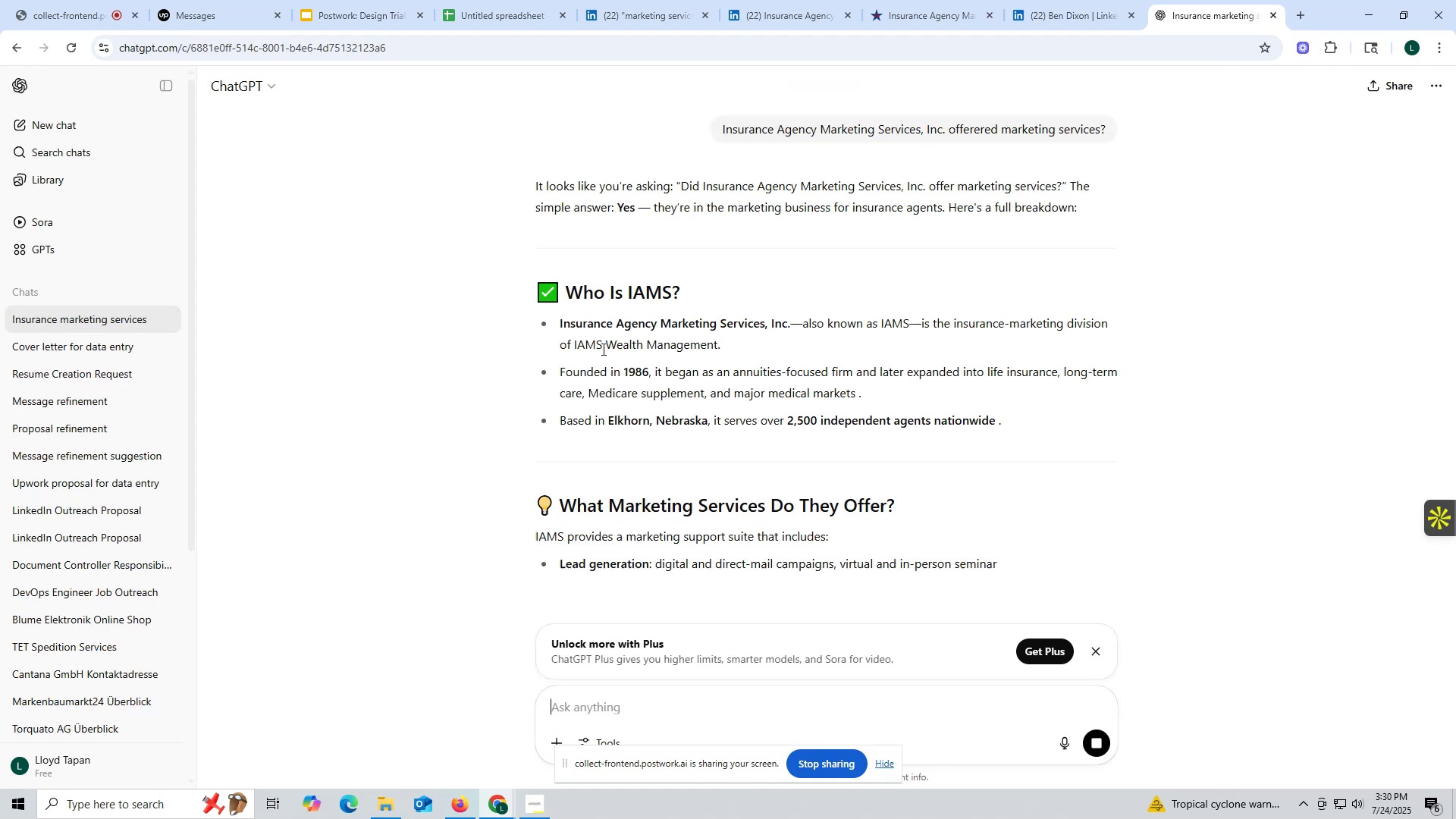 
left_click([929, 11])
 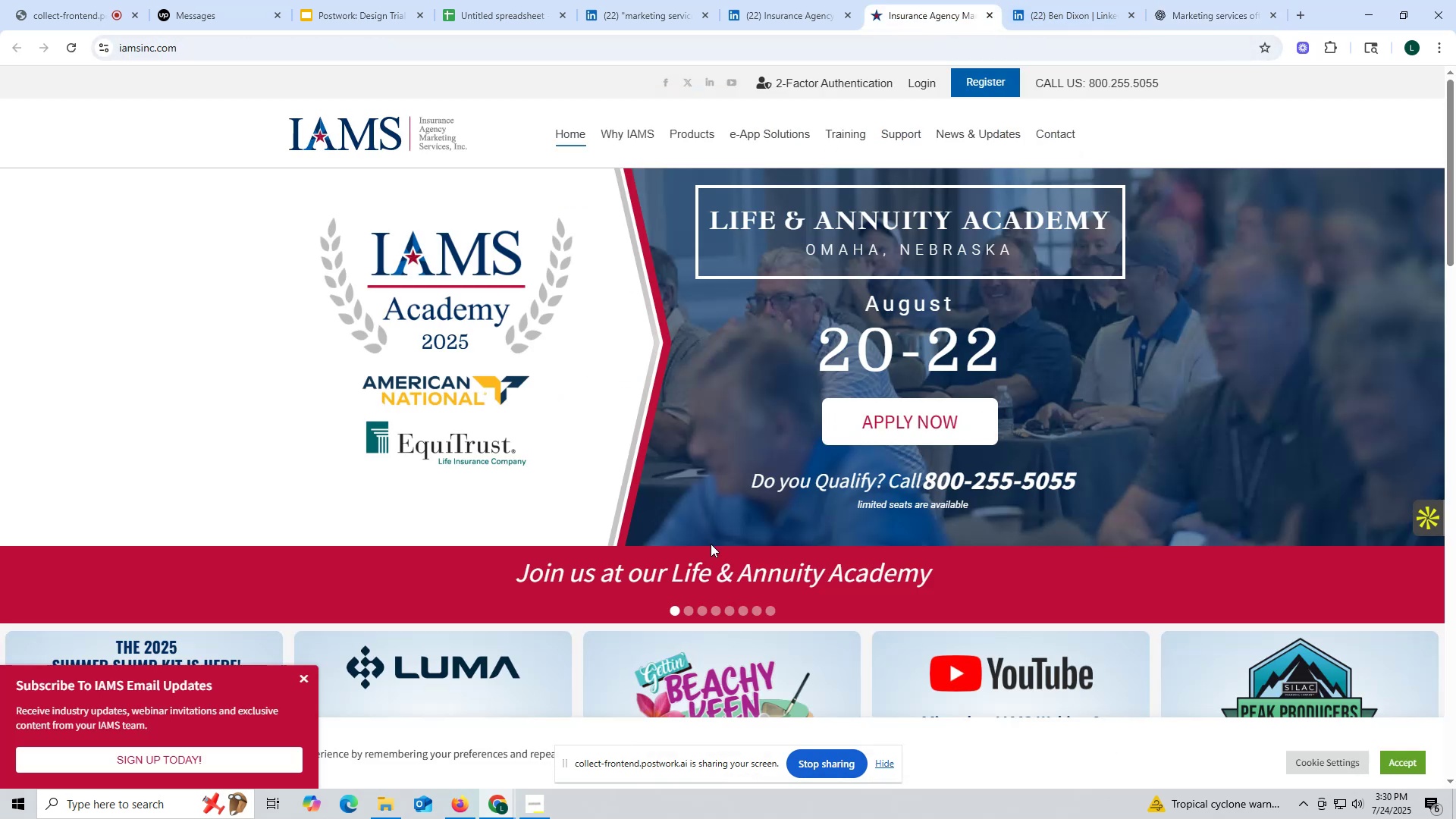 
scroll: coordinate [670, 552], scroll_direction: down, amount: 39.0
 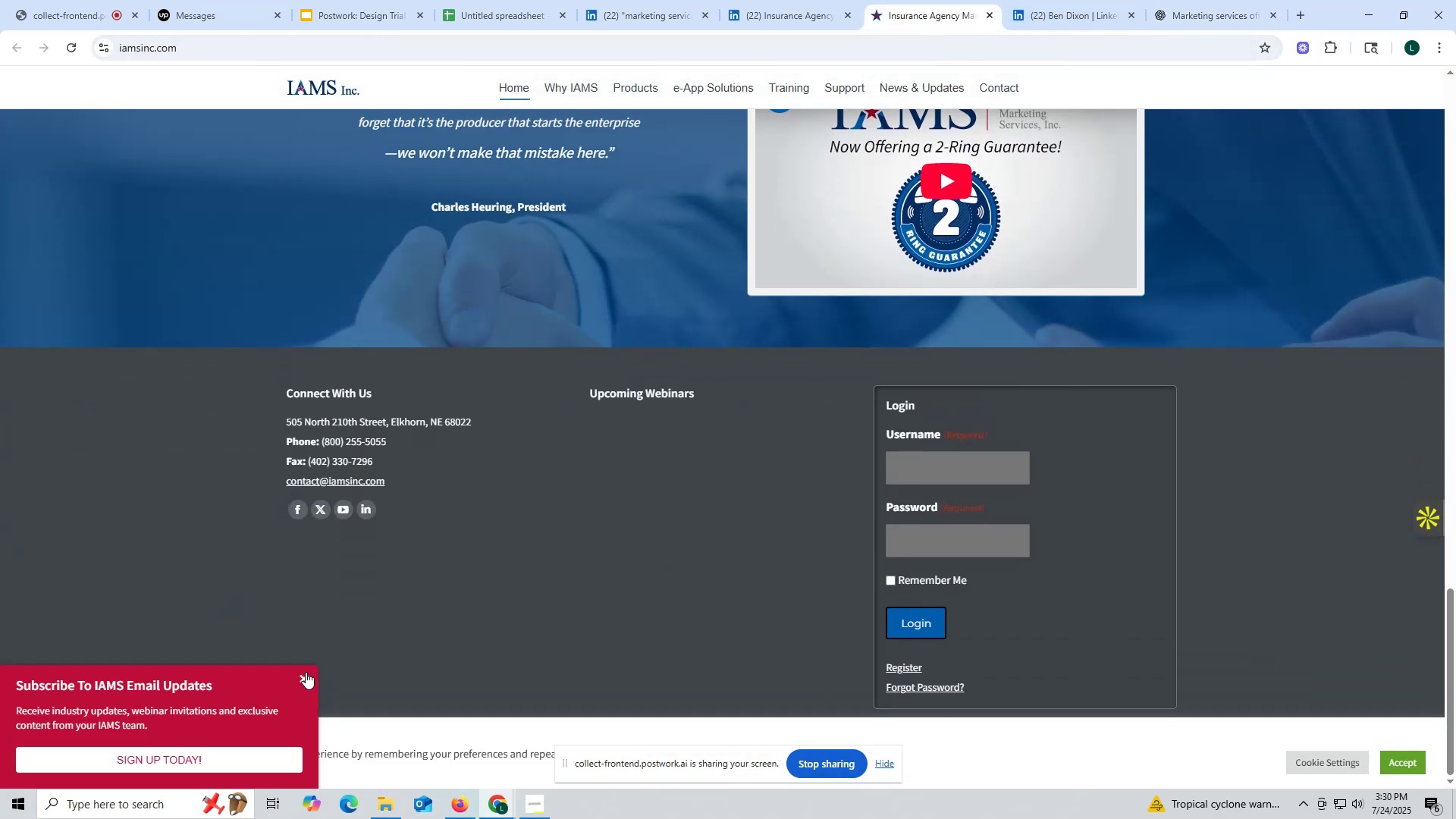 
left_click([306, 672])
 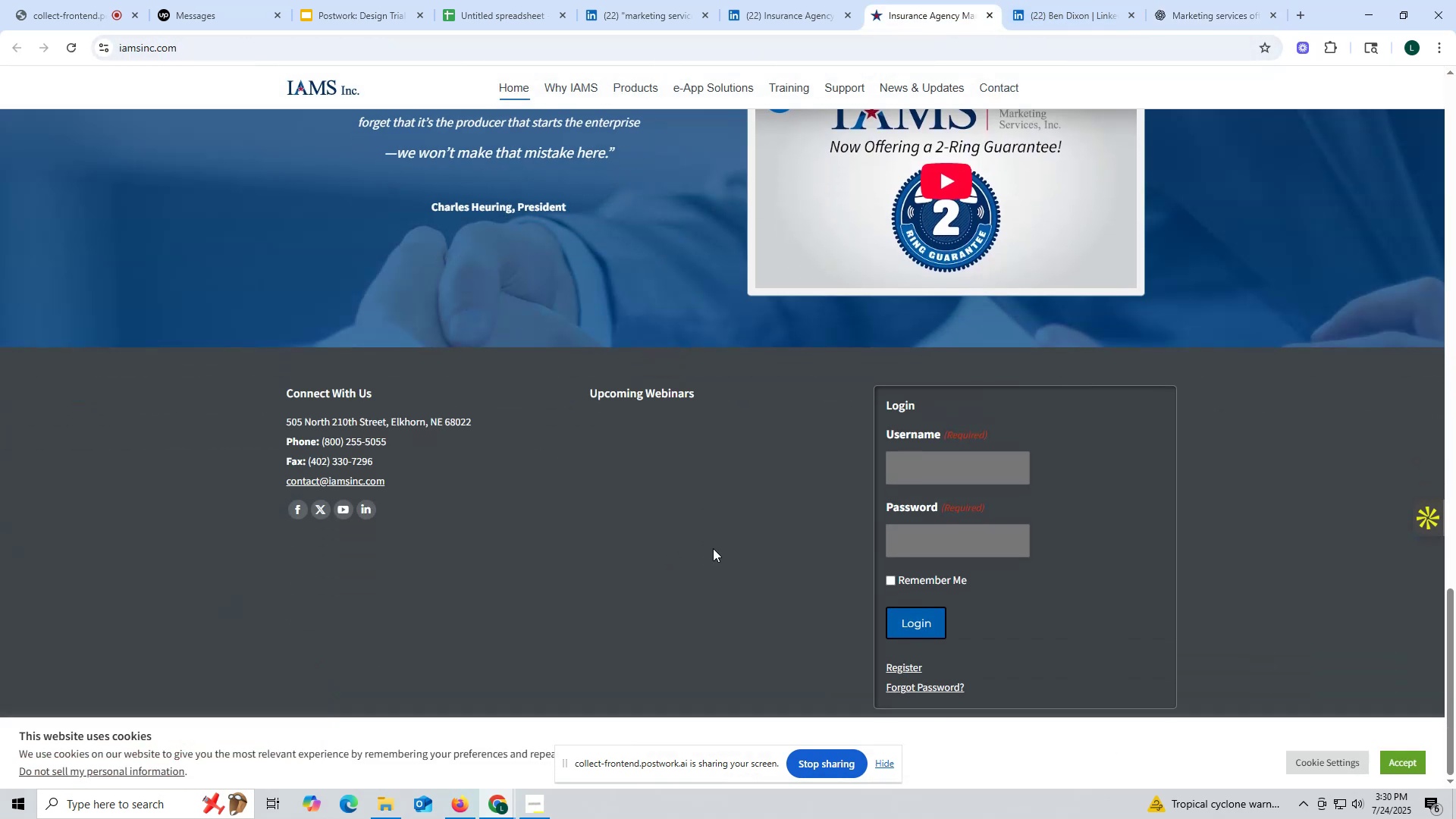 
scroll: coordinate [713, 548], scroll_direction: down, amount: 14.0
 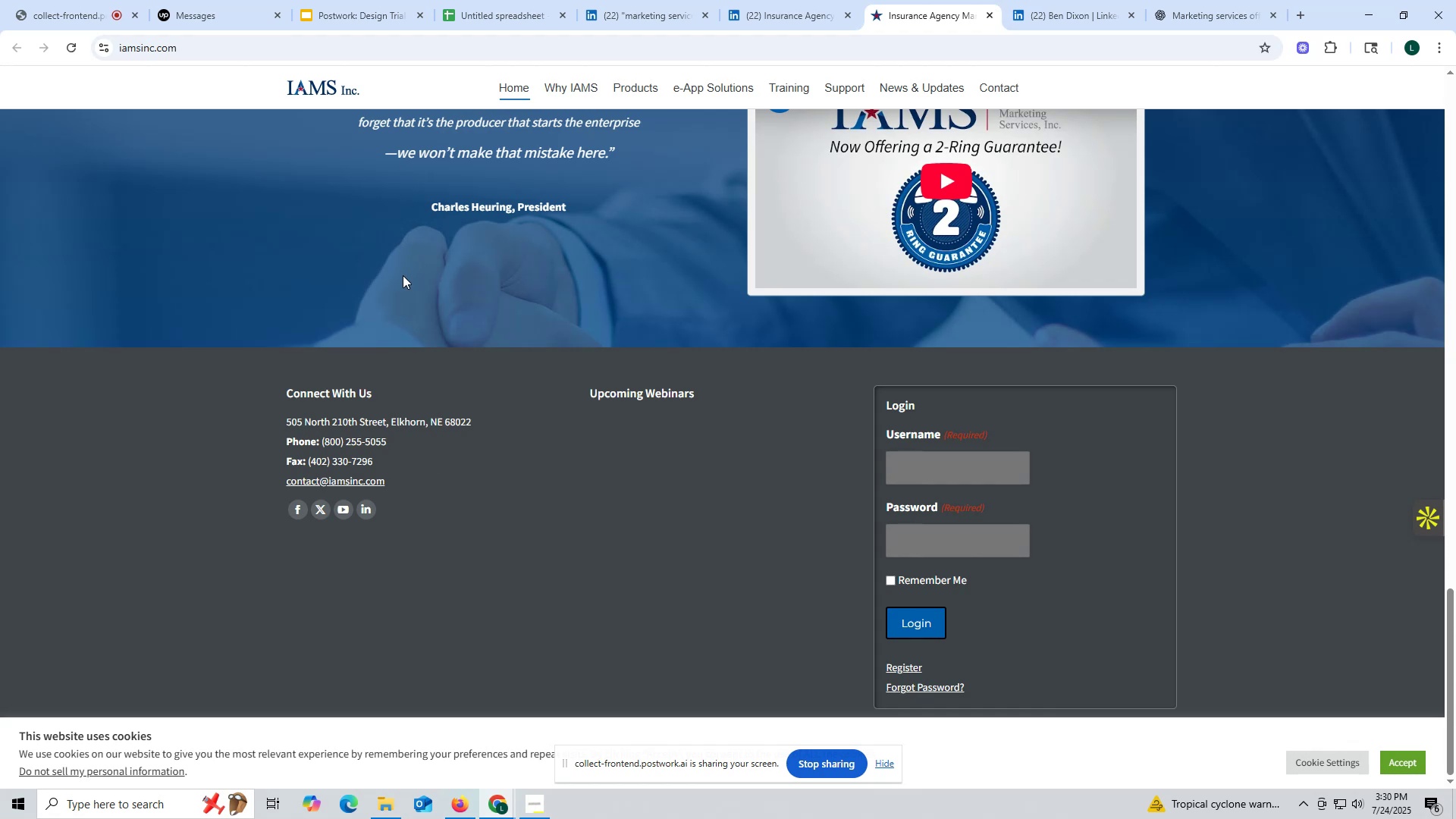 
wait(7.65)
 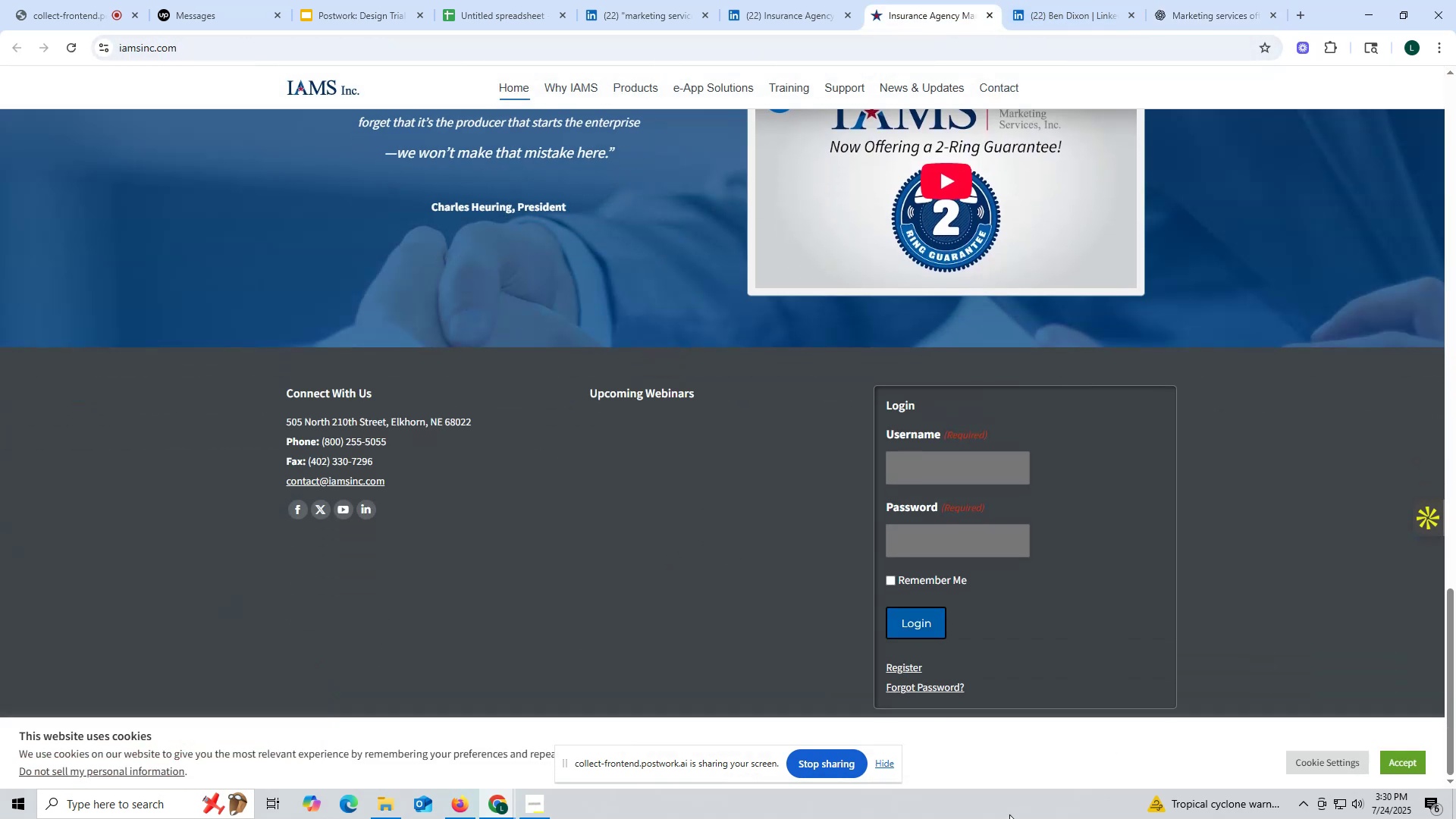 
left_click([755, 17])
 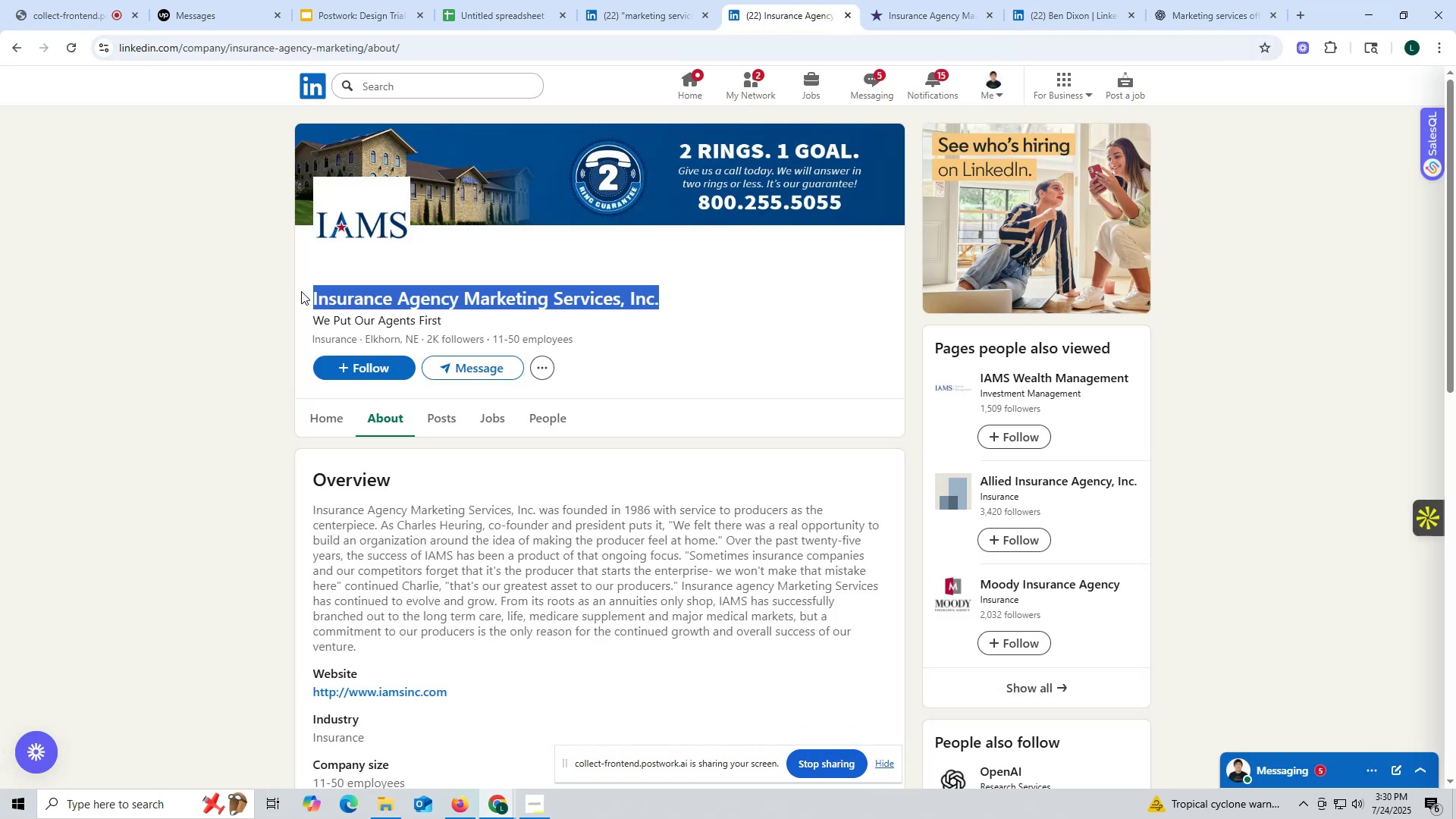 
key(Control+ControlLeft)
 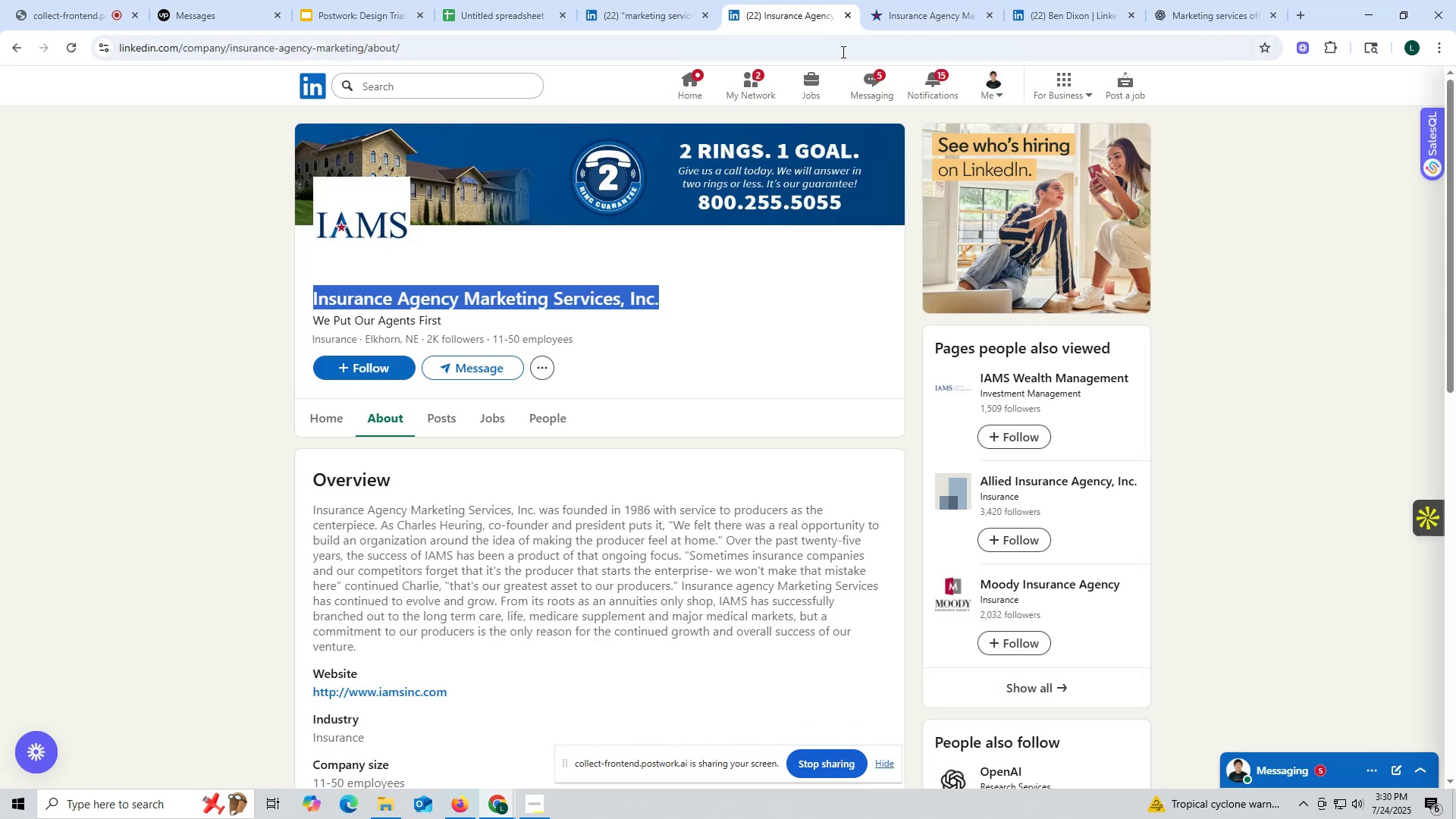 
key(Control+C)
 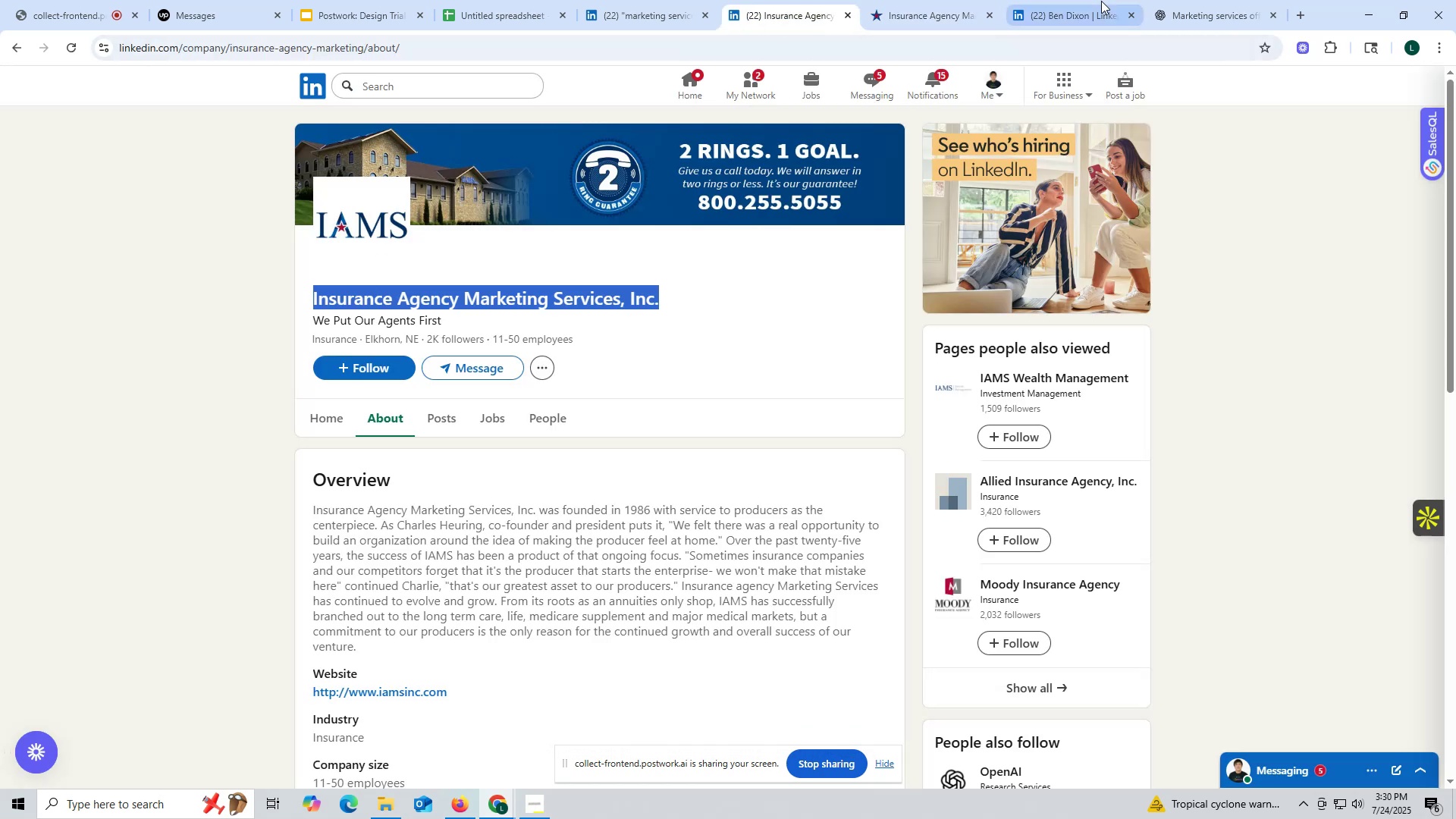 
key(Control+ControlLeft)
 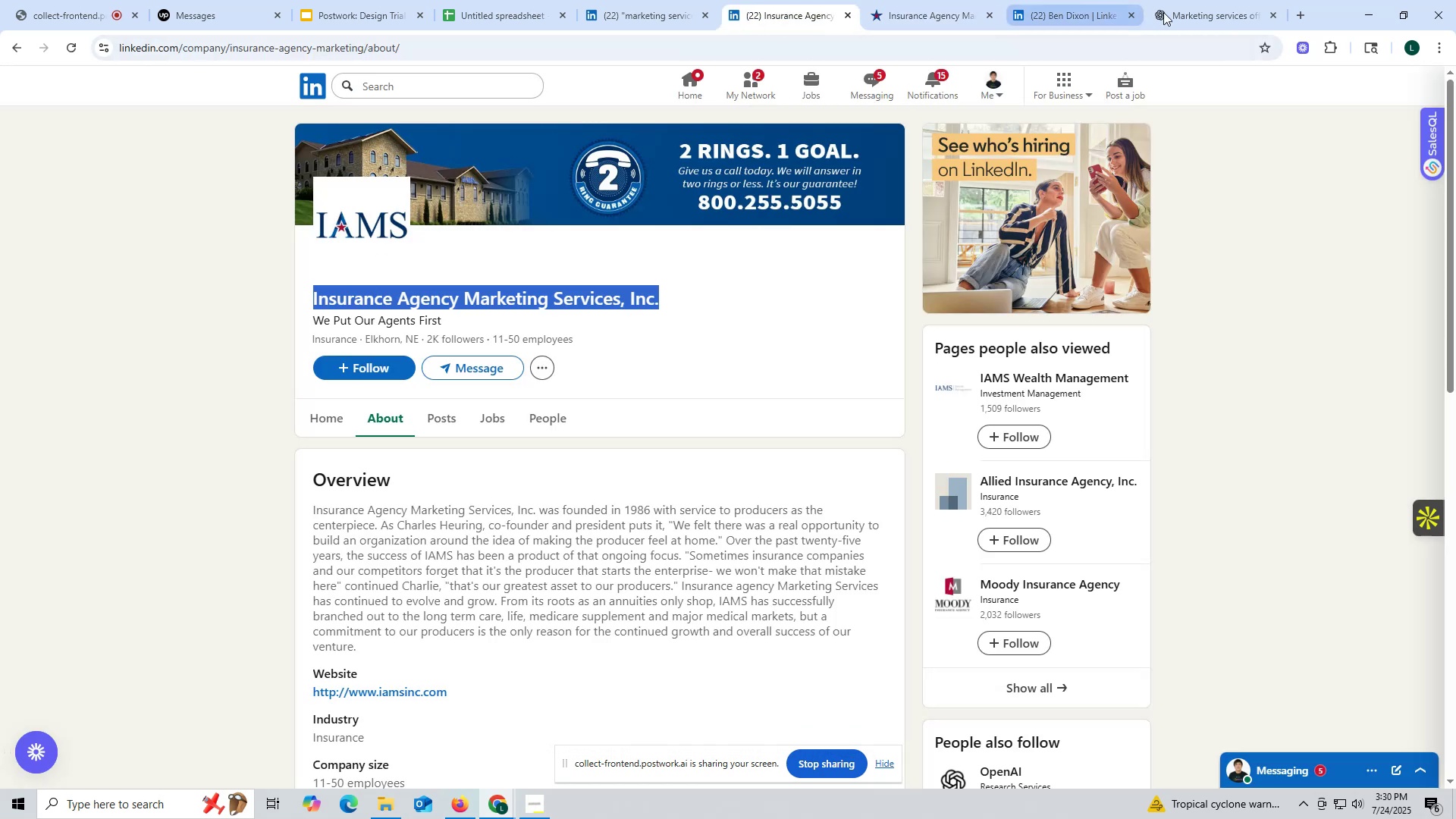 
key(Control+C)
 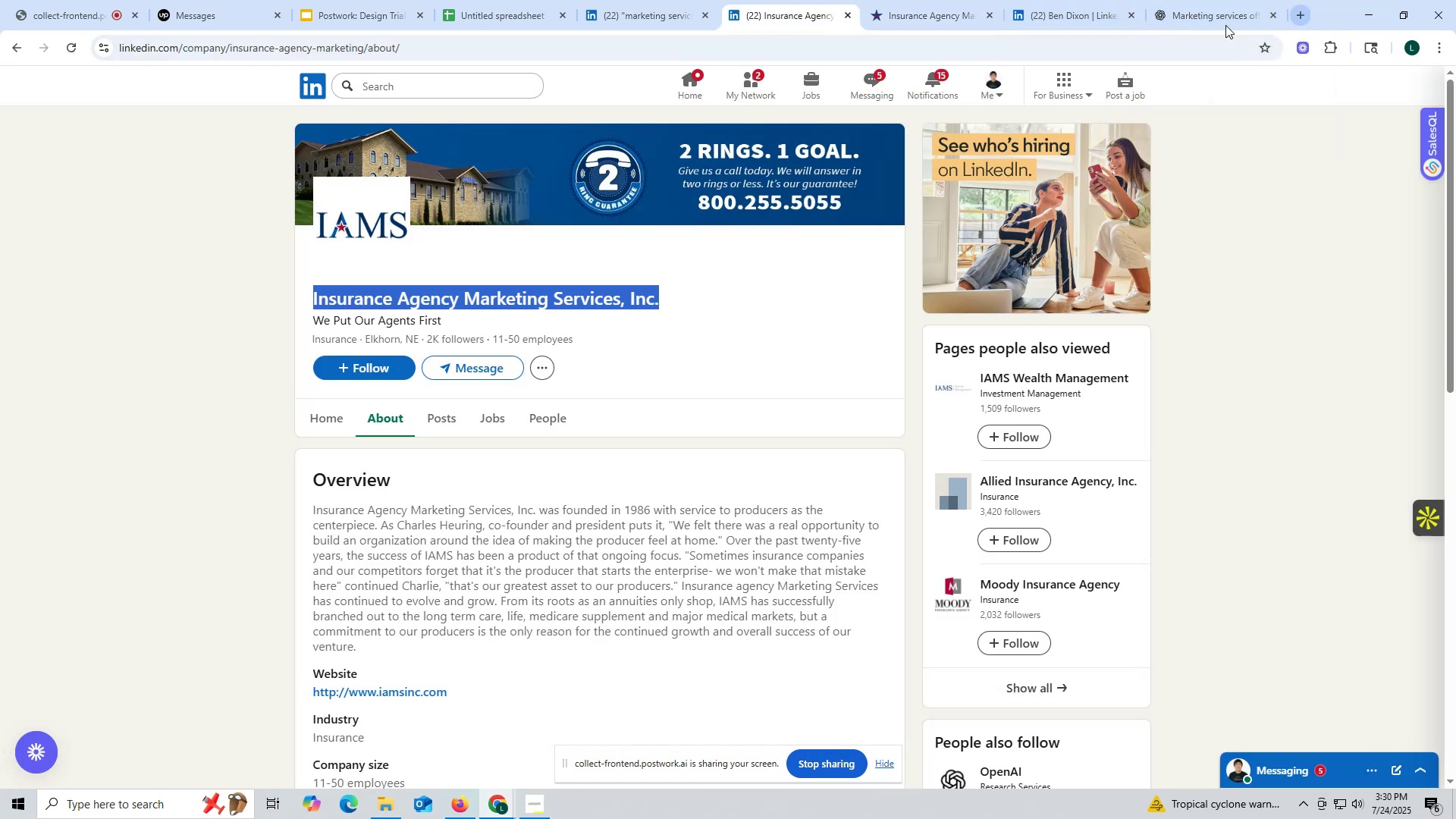 
left_click([1085, 20])
 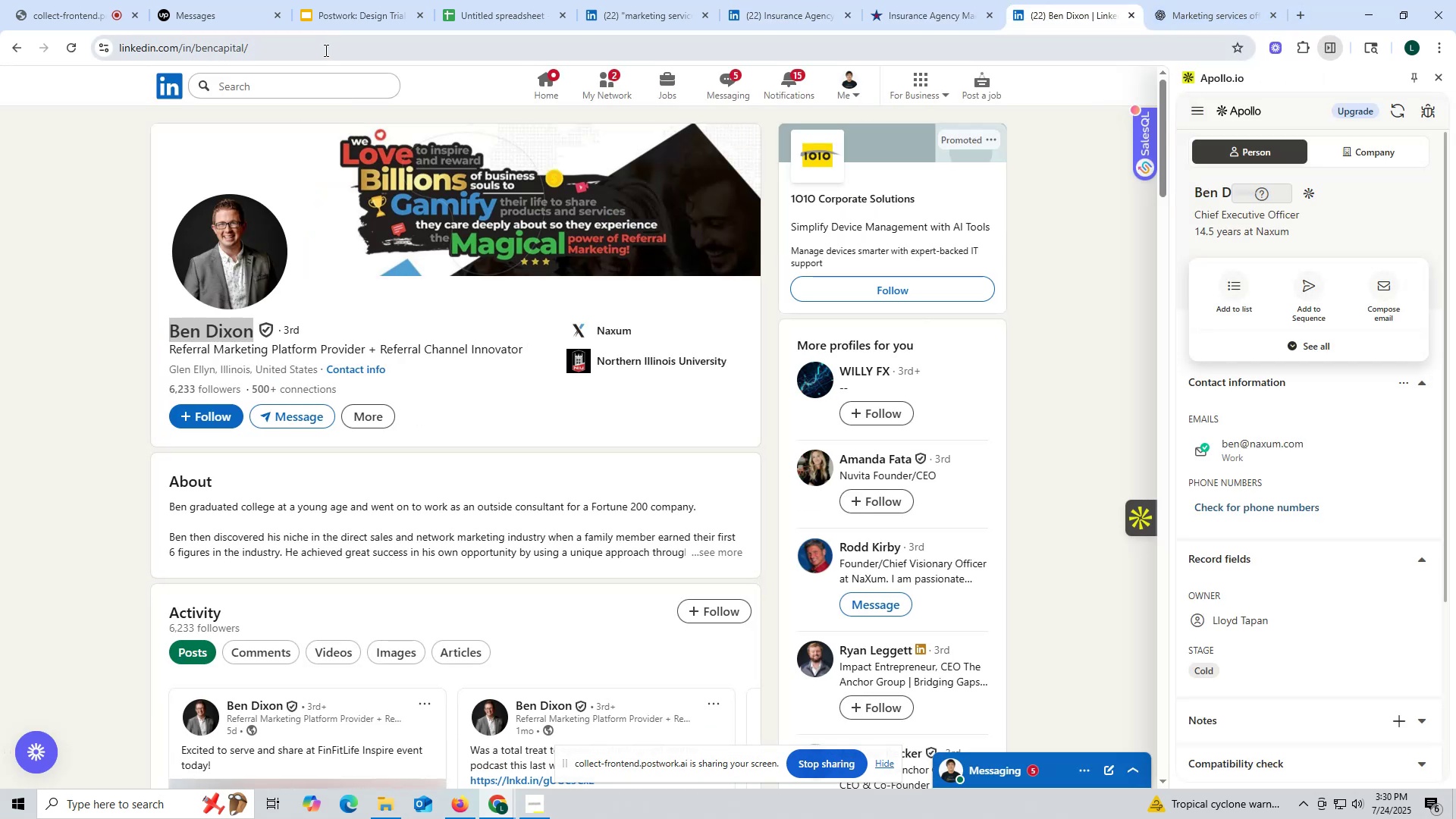 
key(Control+ControlLeft)
 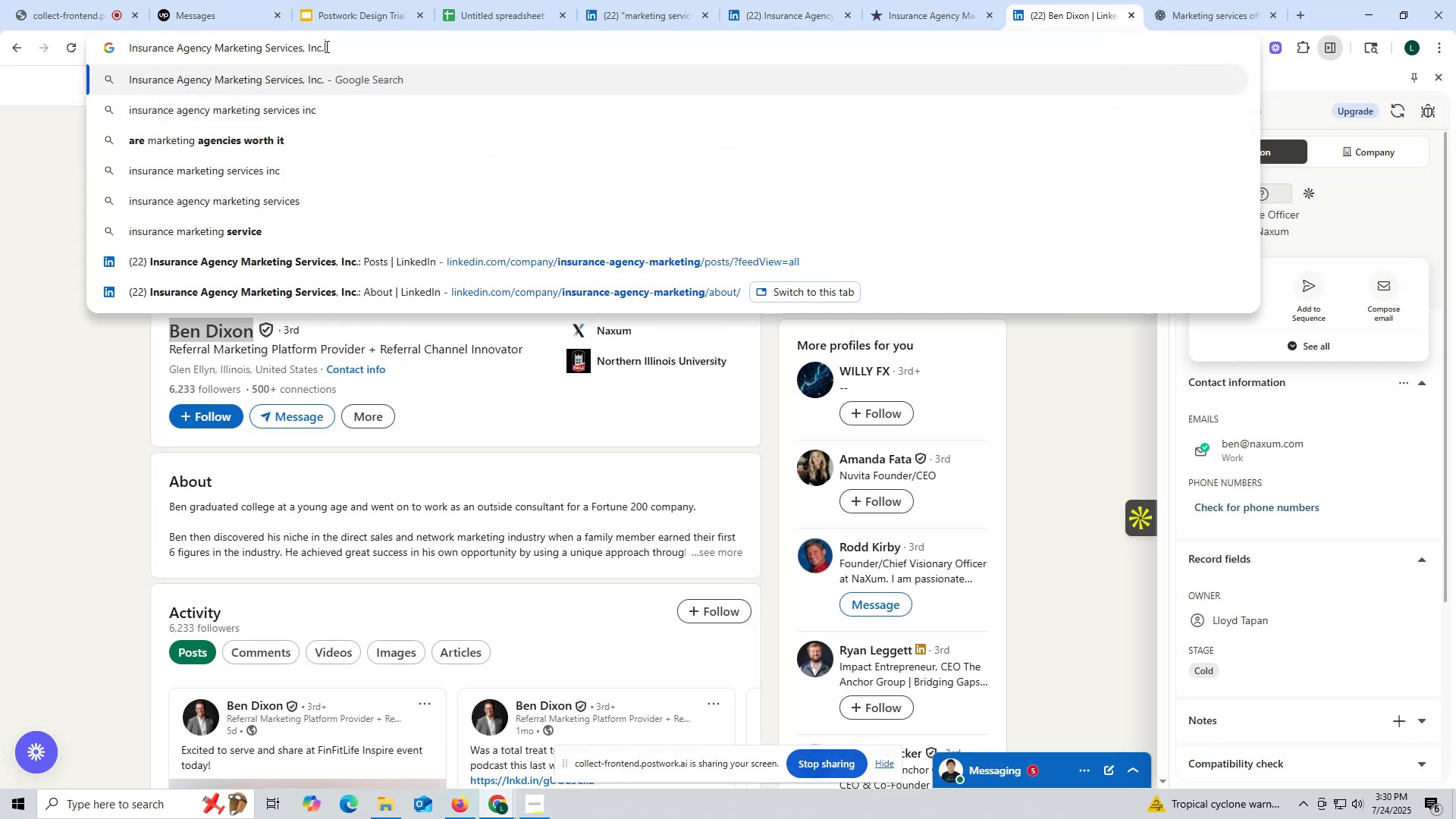 
left_click([325, 50])
 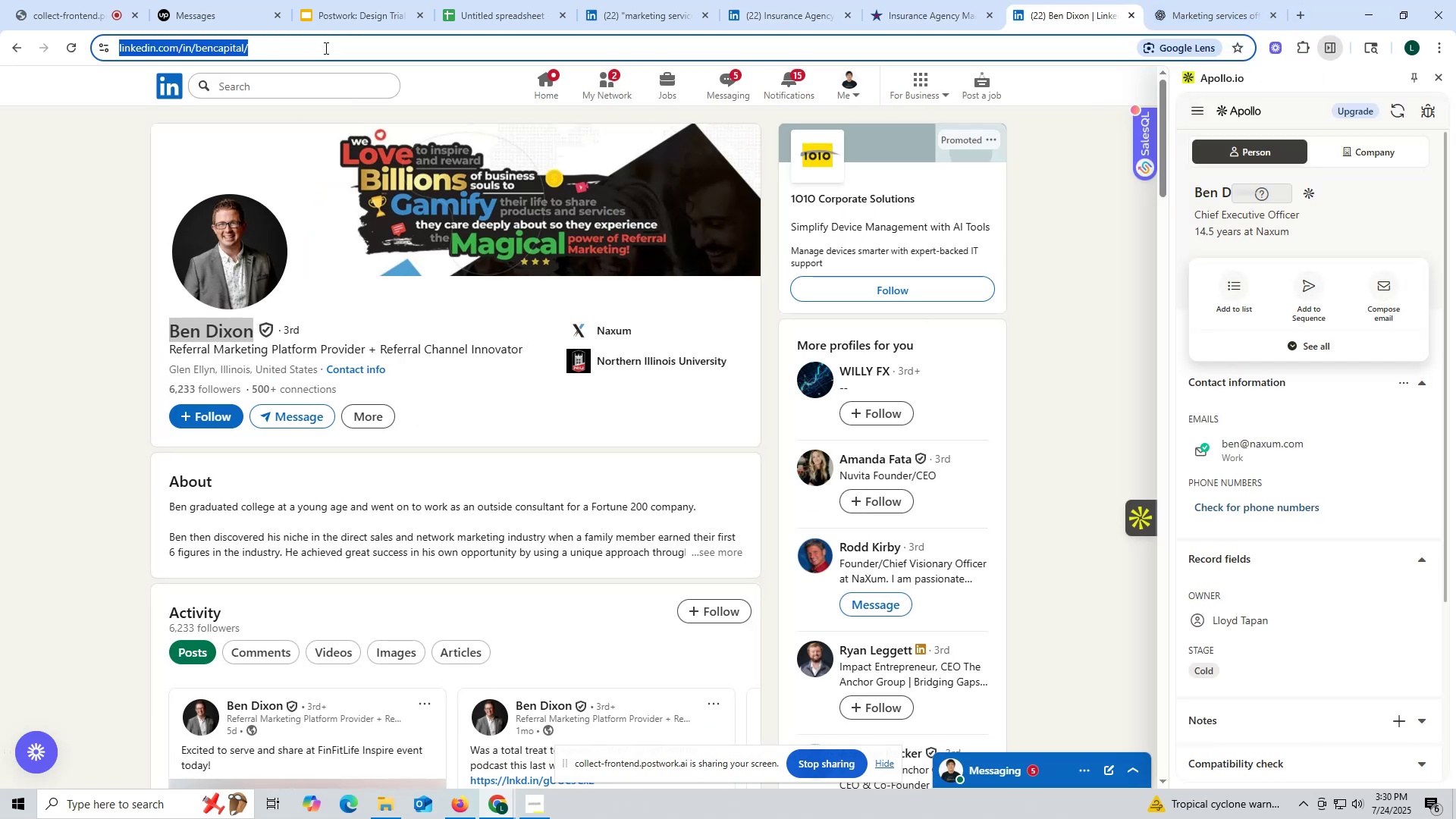 
key(Control+V)
 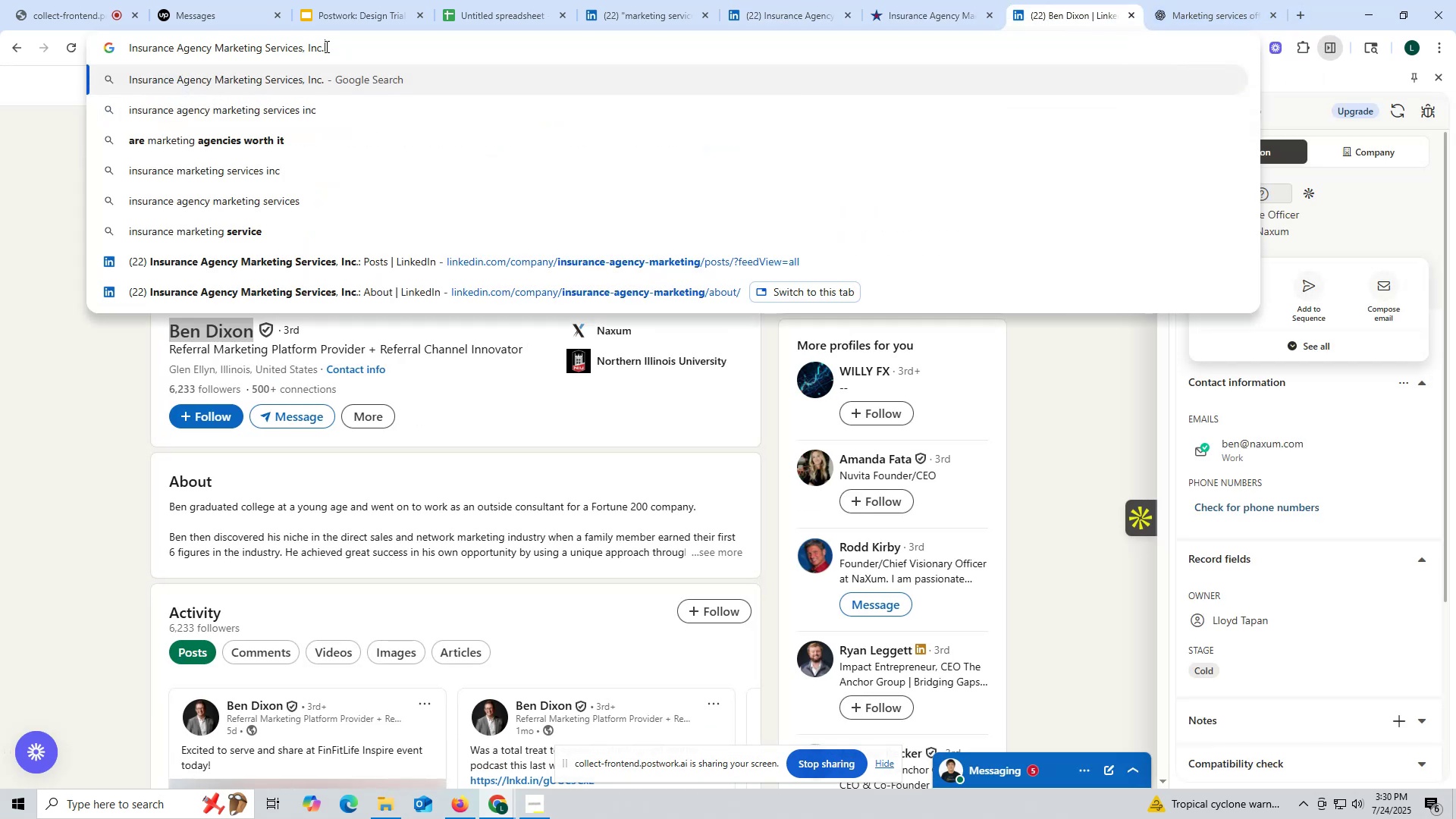 
type( ceo link)
 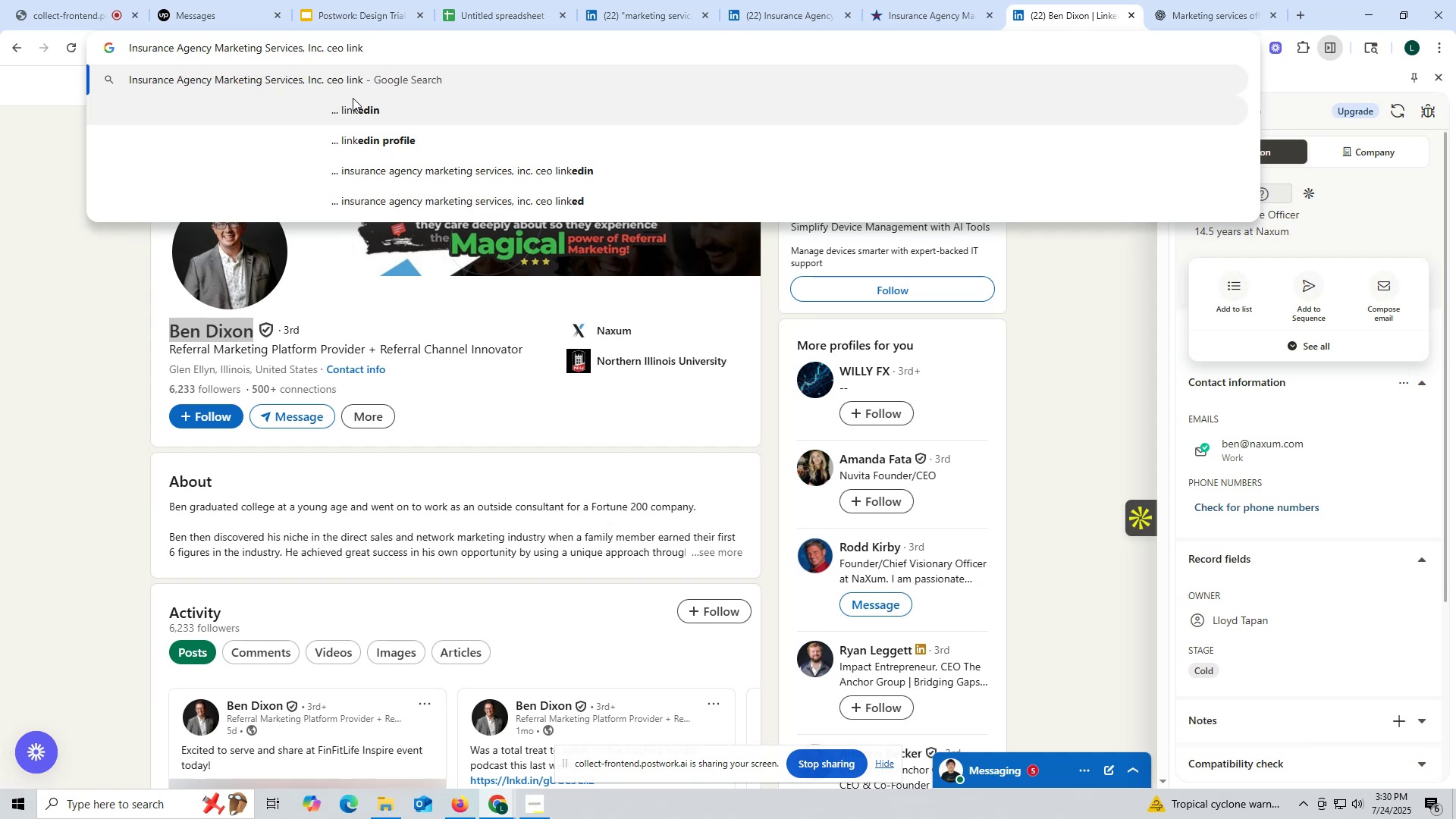 
left_click([365, 109])
 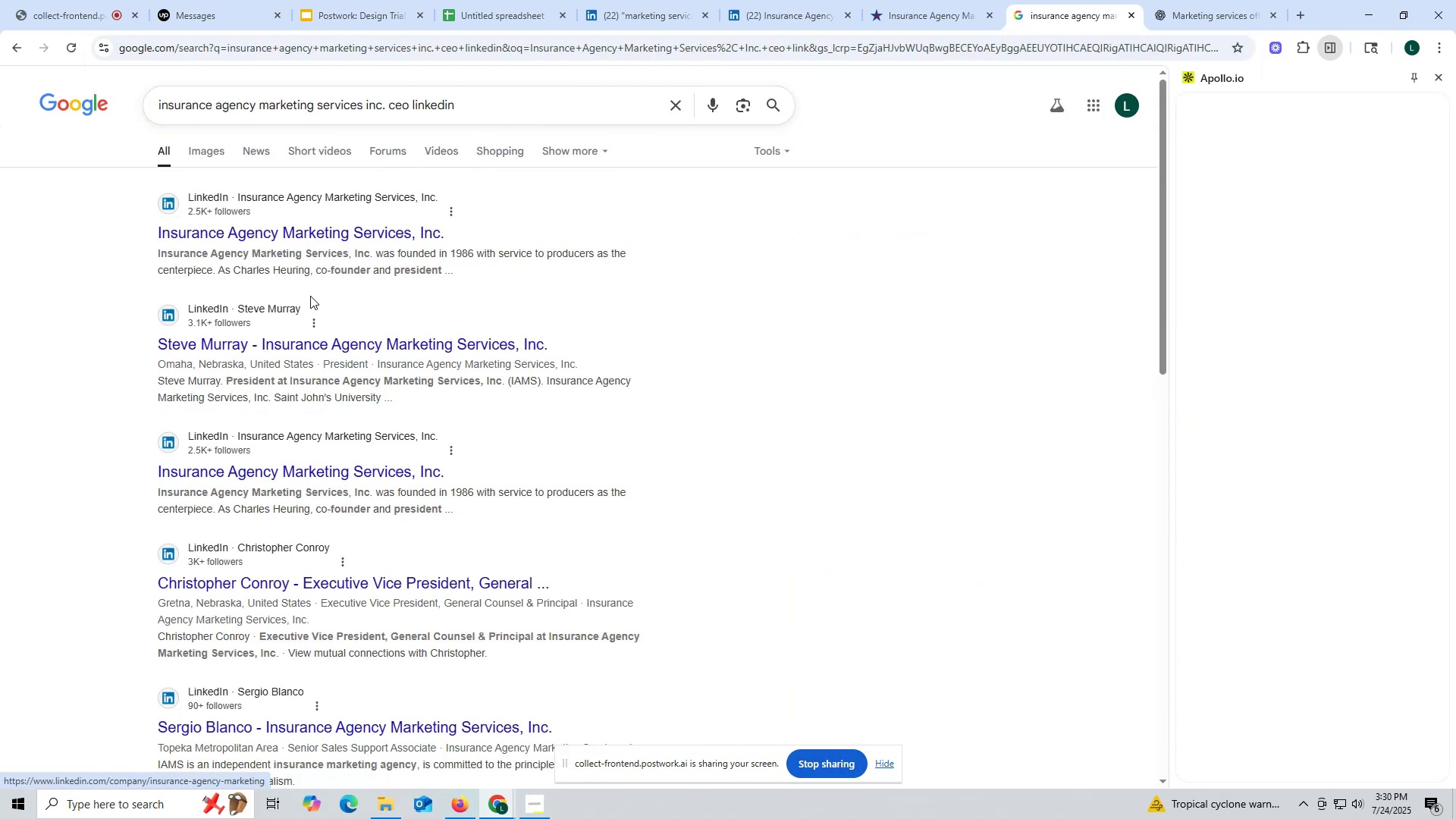 
left_click([295, 342])
 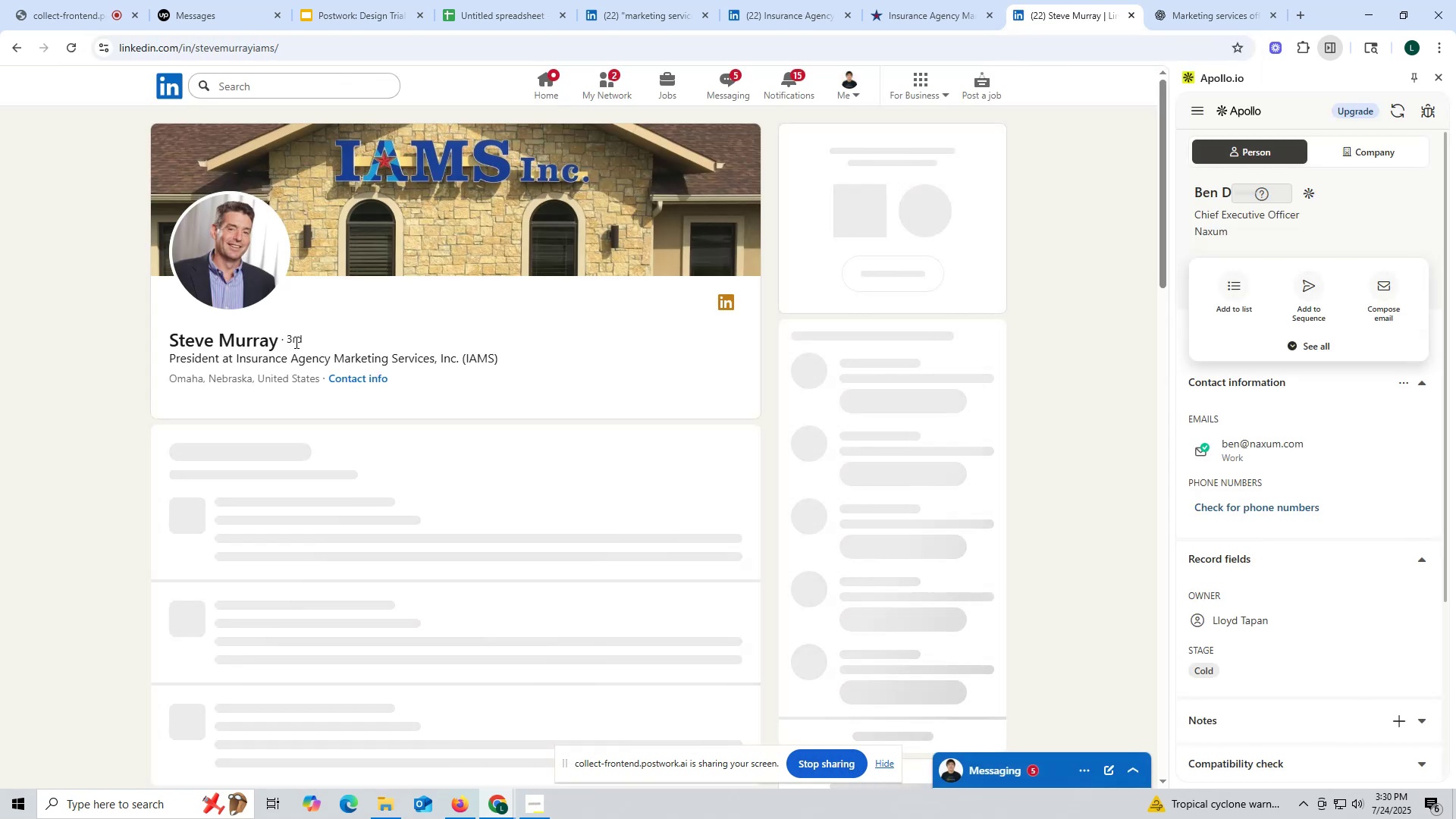 
wait(5.11)
 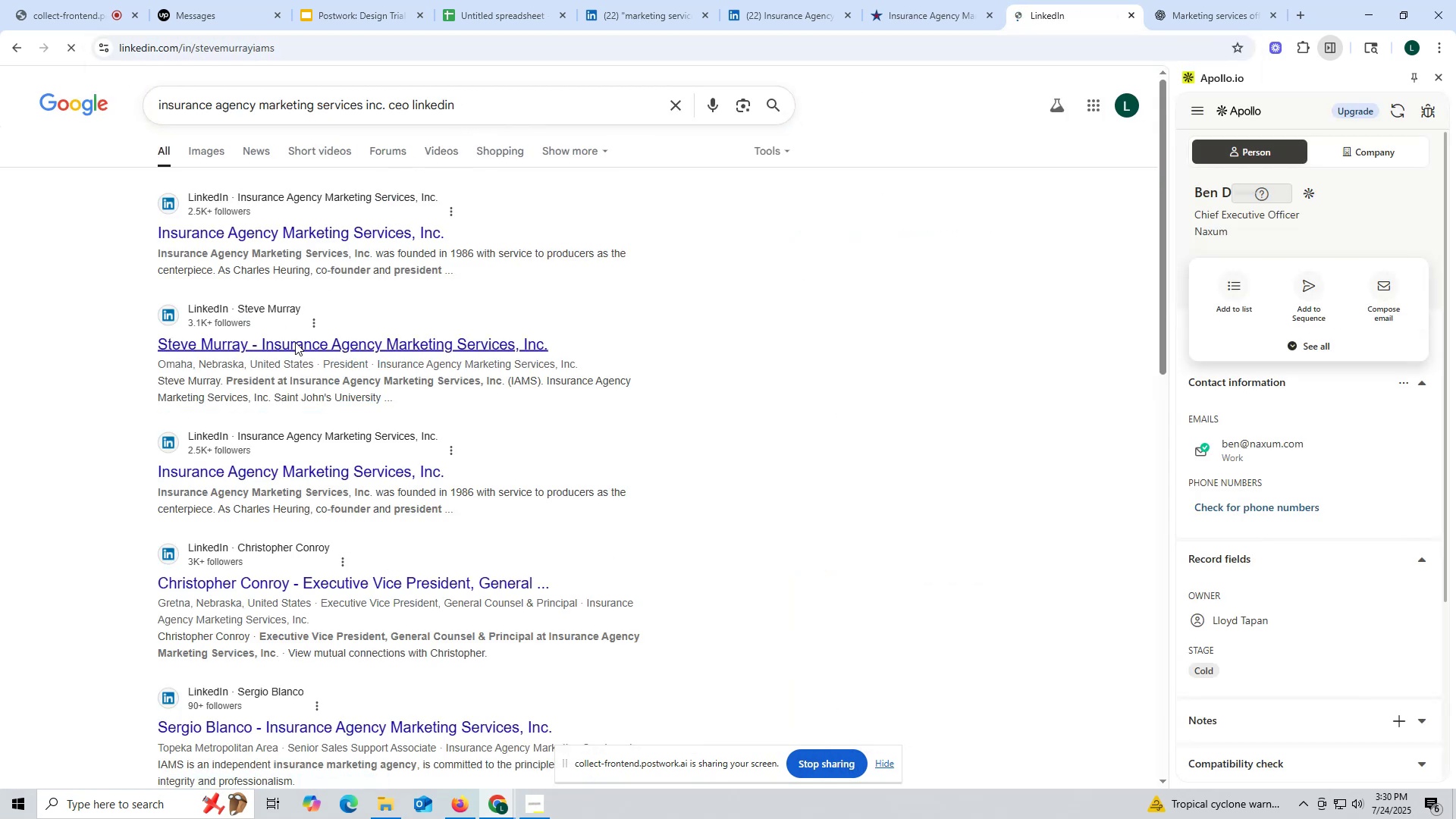 
scroll: coordinate [457, 437], scroll_direction: down, amount: 14.0
 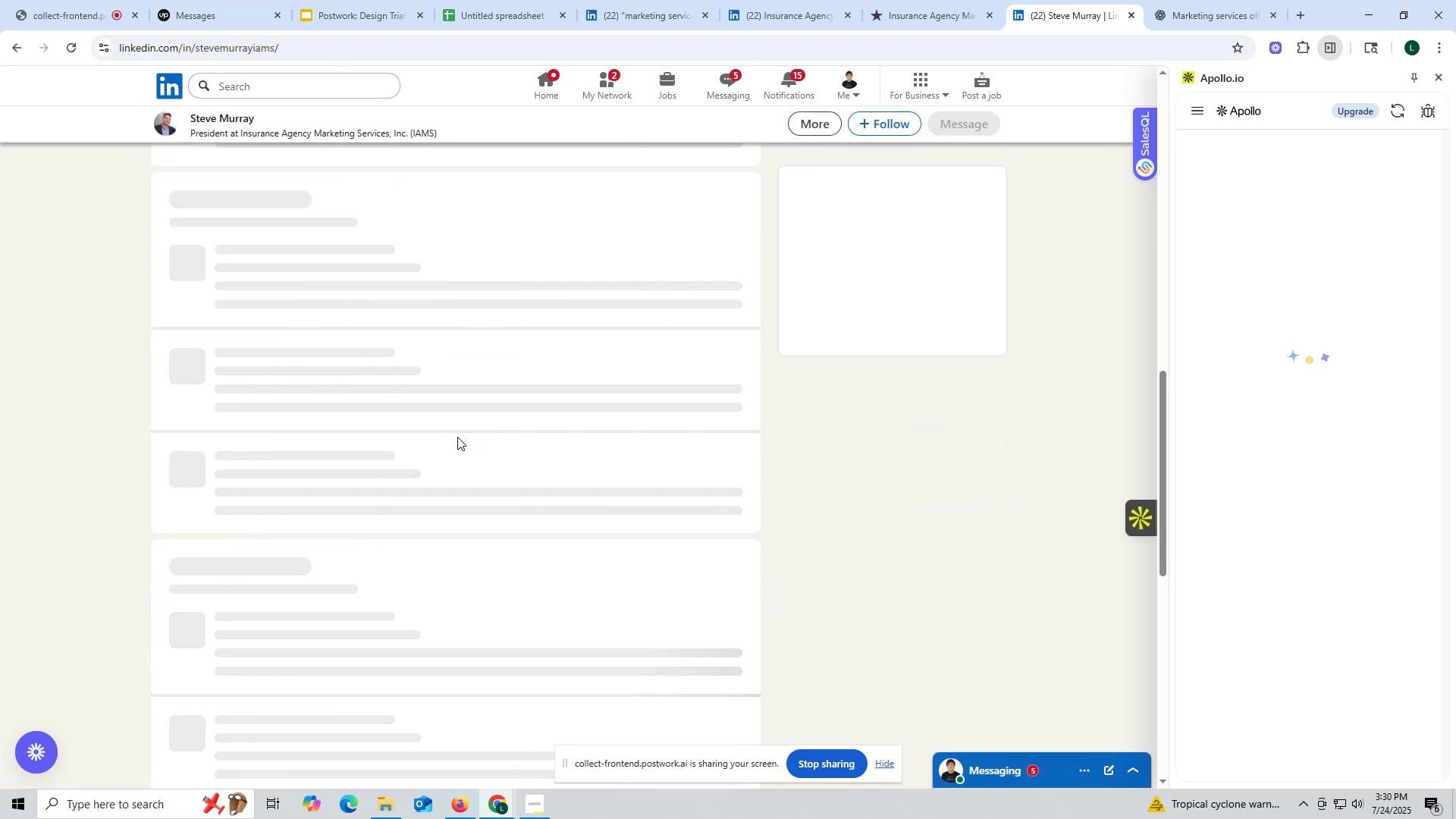 
scroll: coordinate [457, 437], scroll_direction: up, amount: 24.0
 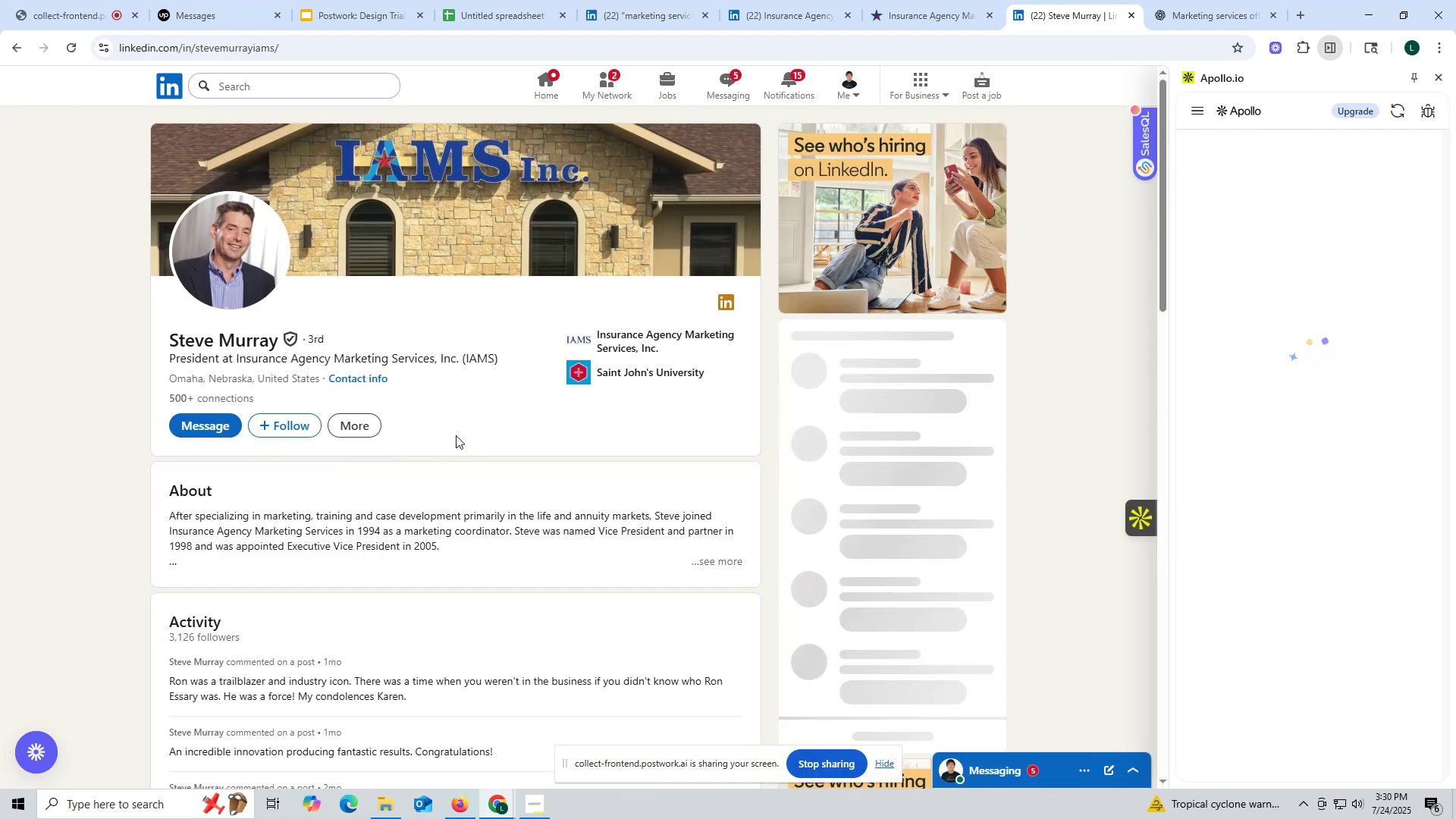 
scroll: coordinate [452, 436], scroll_direction: down, amount: 6.0
 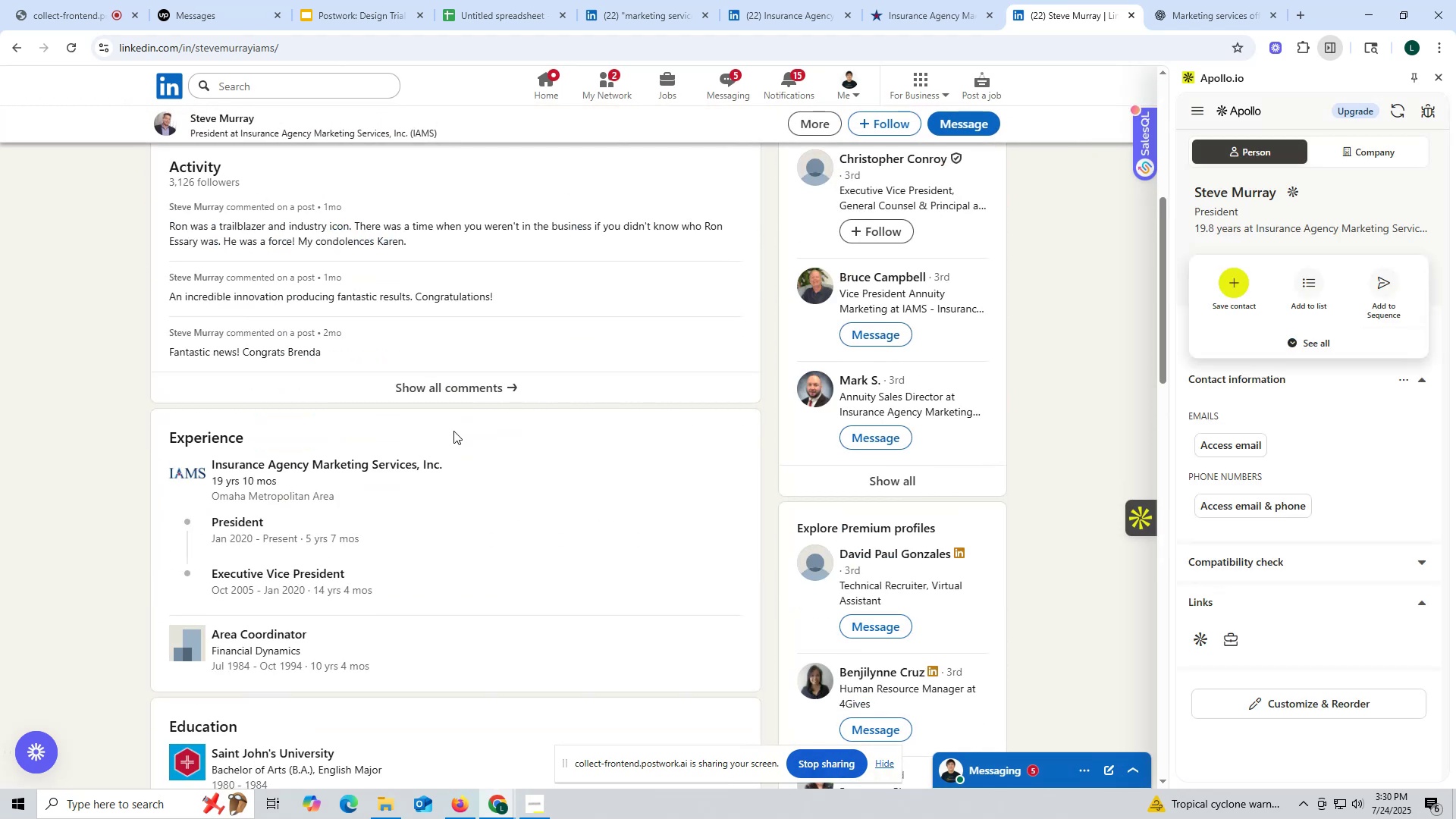 
scroll: coordinate [453, 431], scroll_direction: up, amount: 19.0
 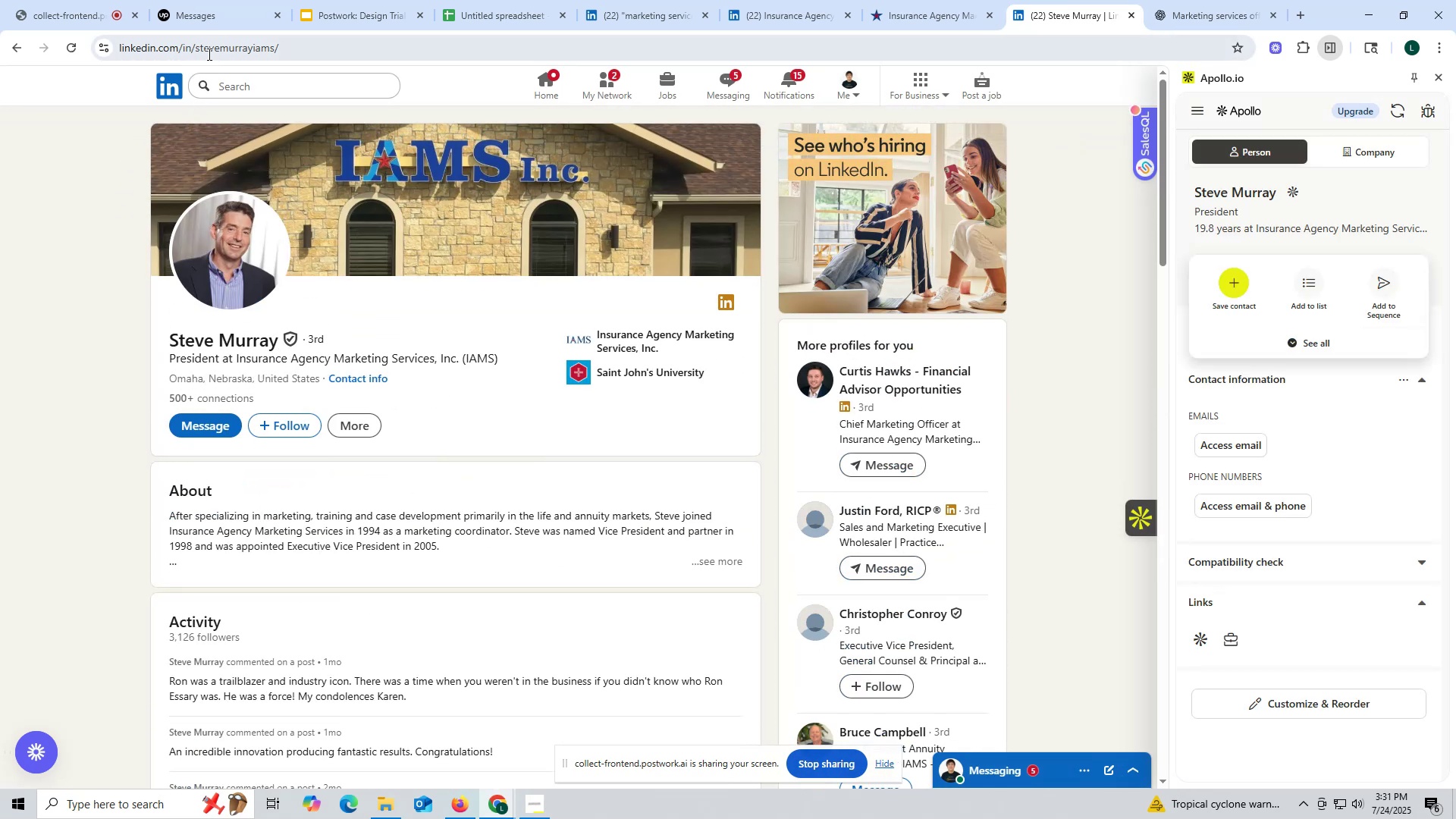 
double_click([210, 47])
 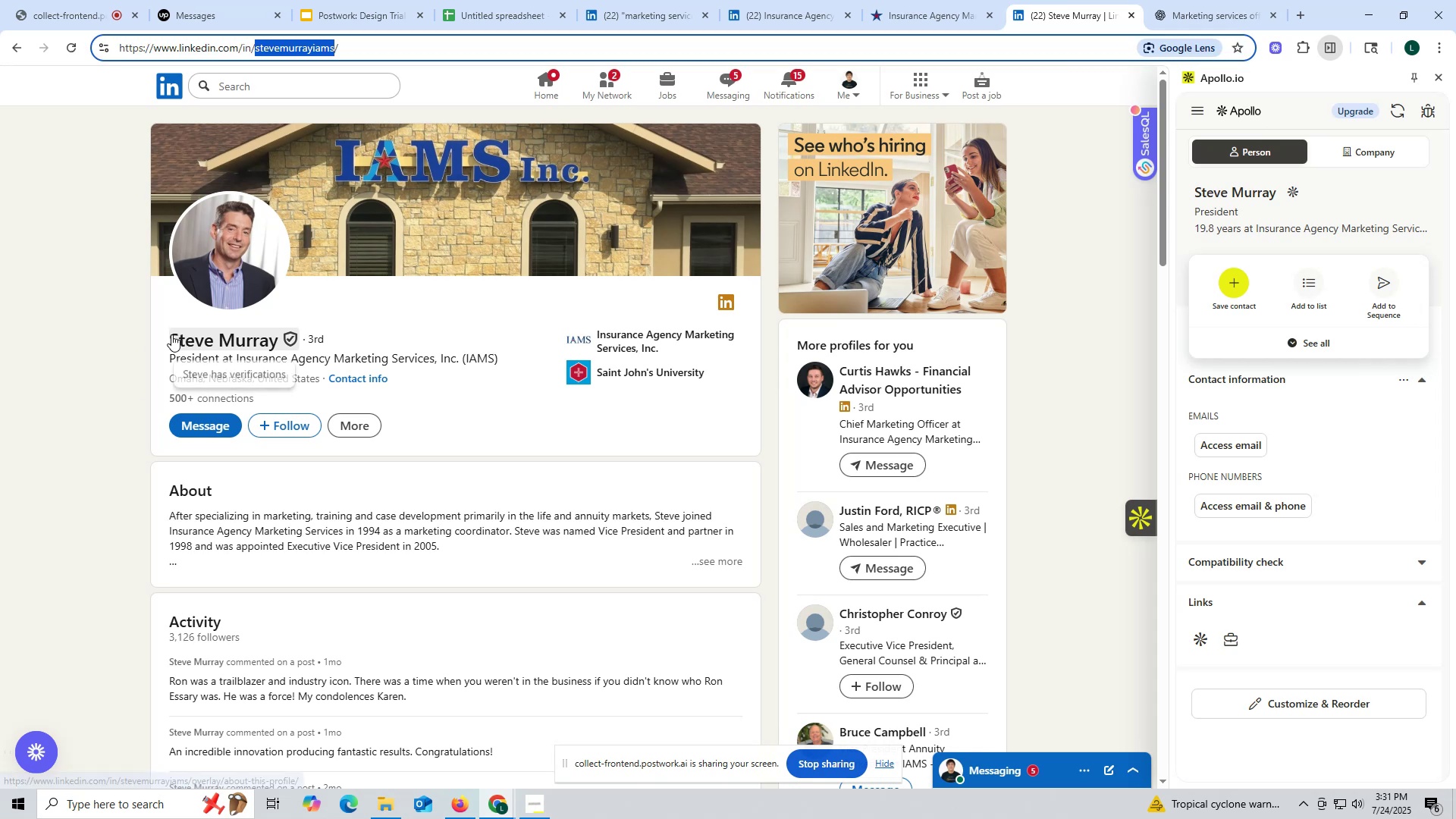 
left_click_drag(start_coordinate=[160, 333], to_coordinate=[277, 338])
 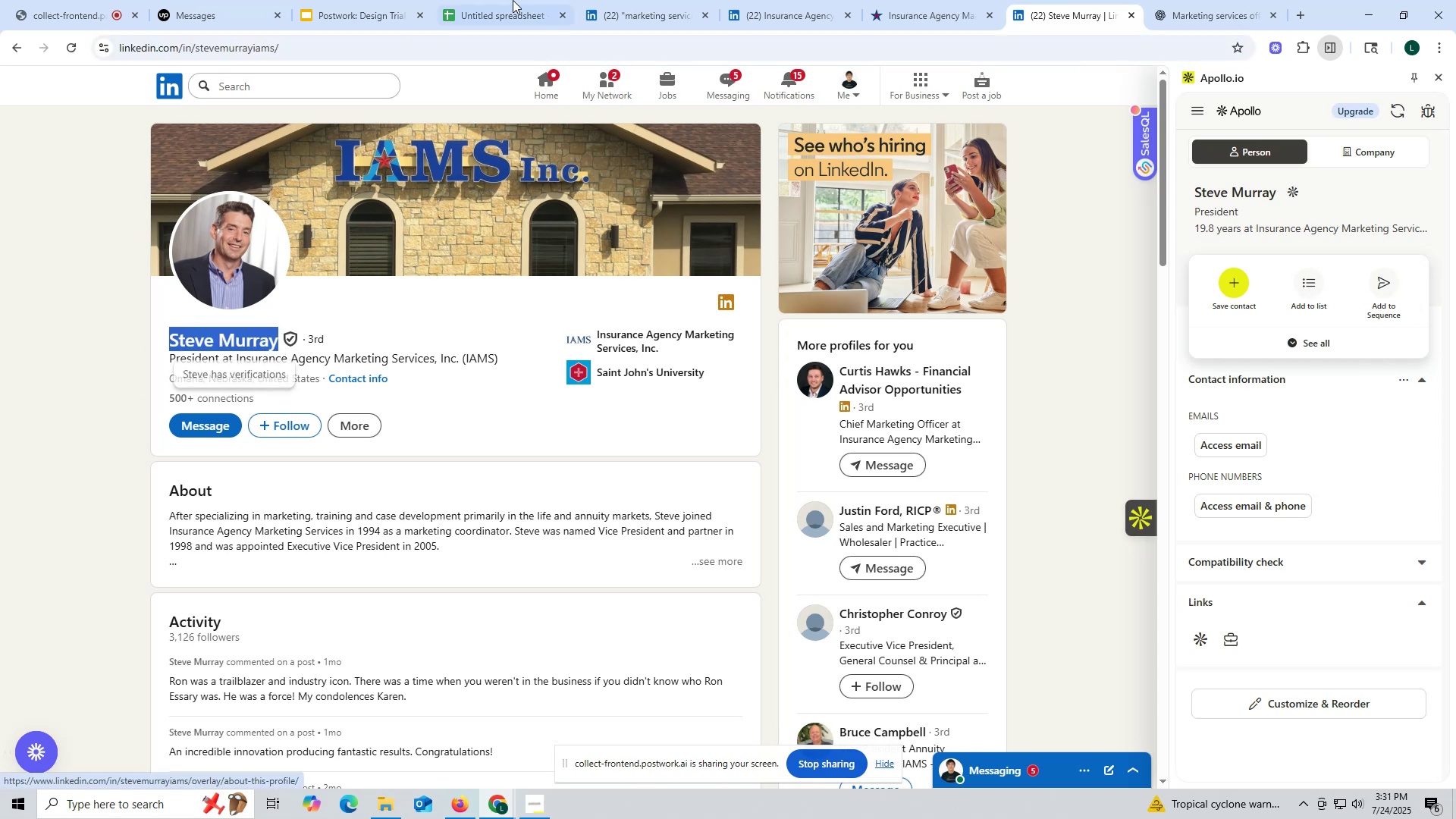 
key(Control+ControlLeft)
 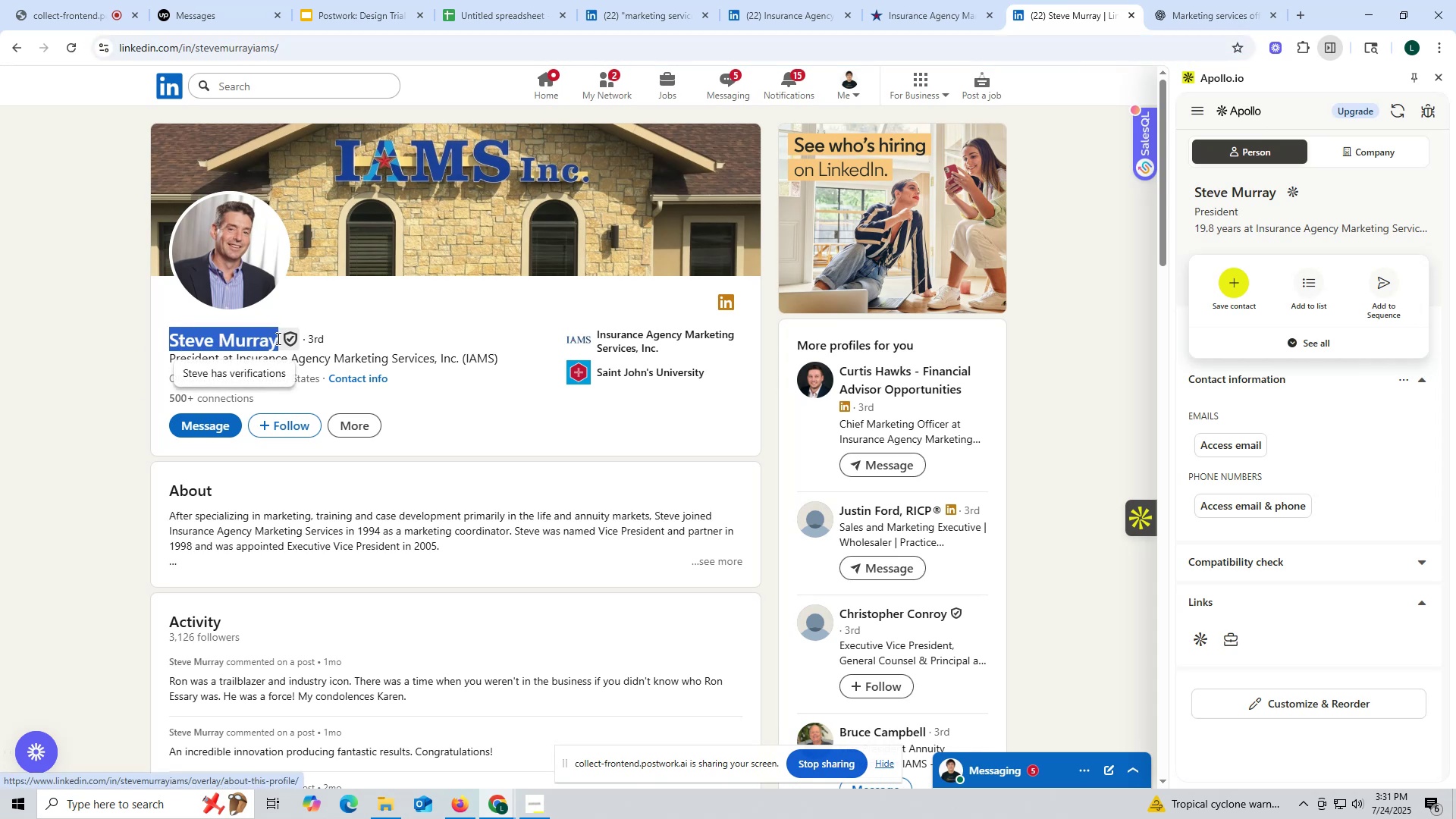 
key(Control+C)
 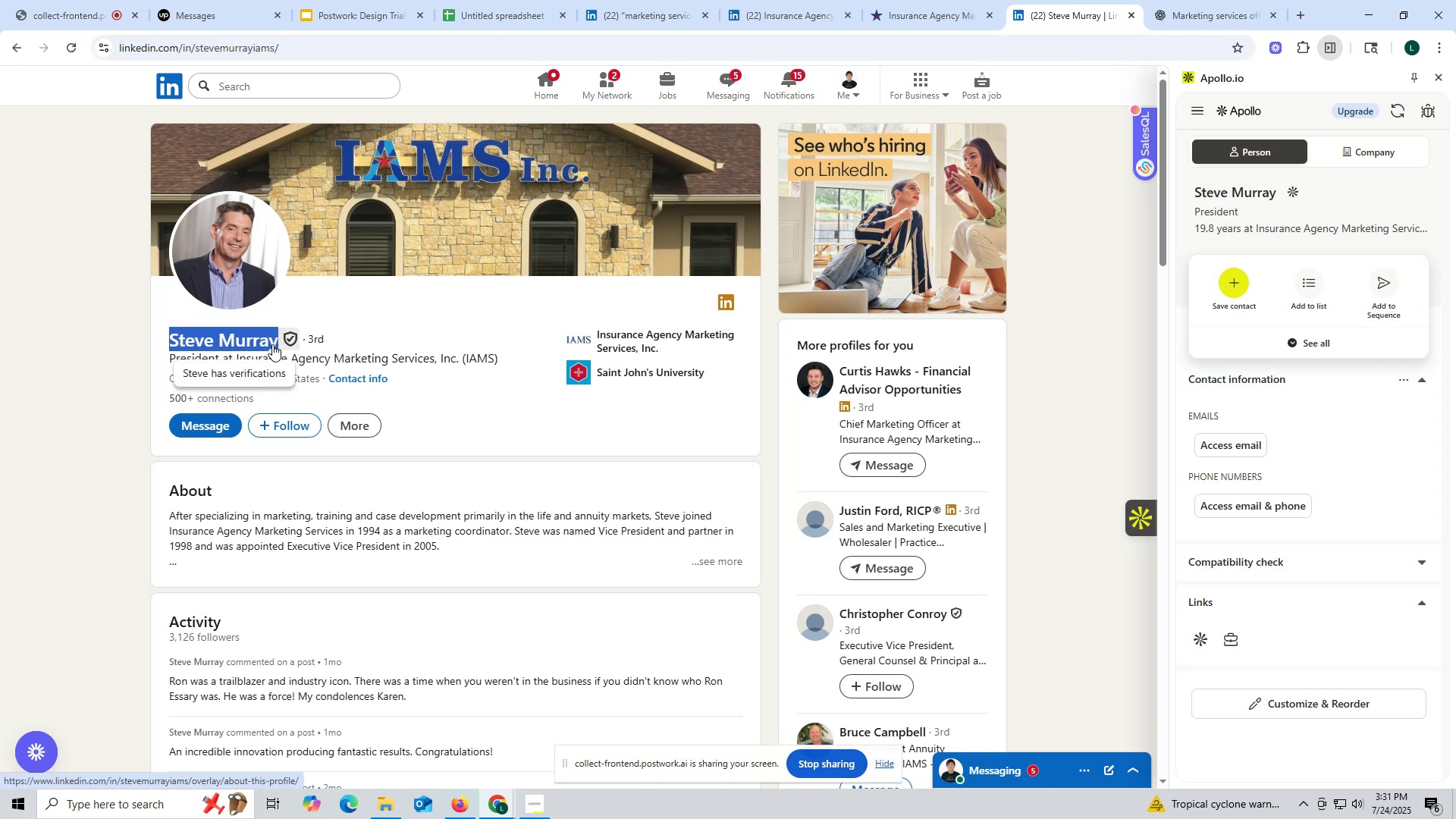 
key(Control+ControlLeft)
 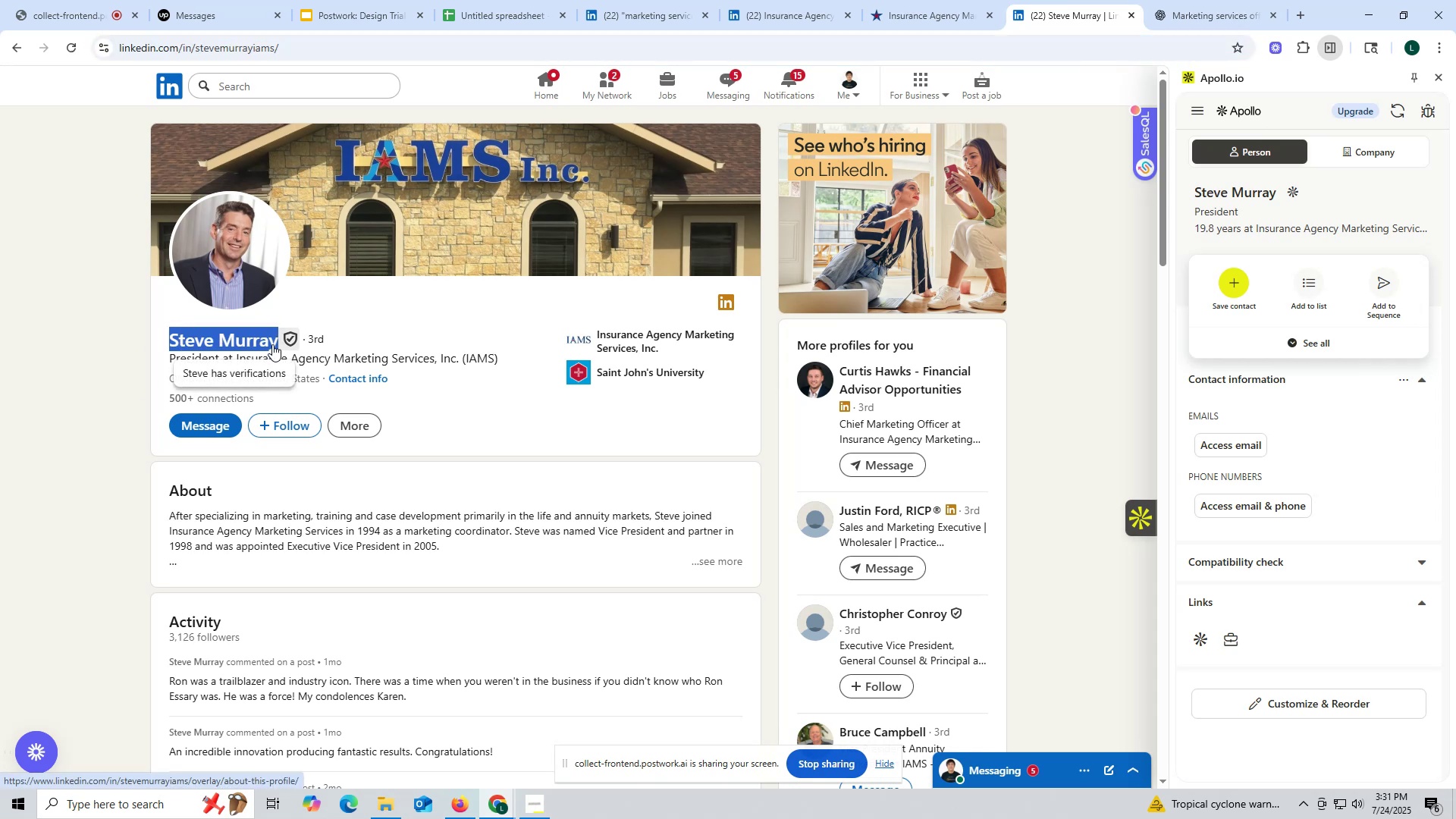 
key(Control+C)
 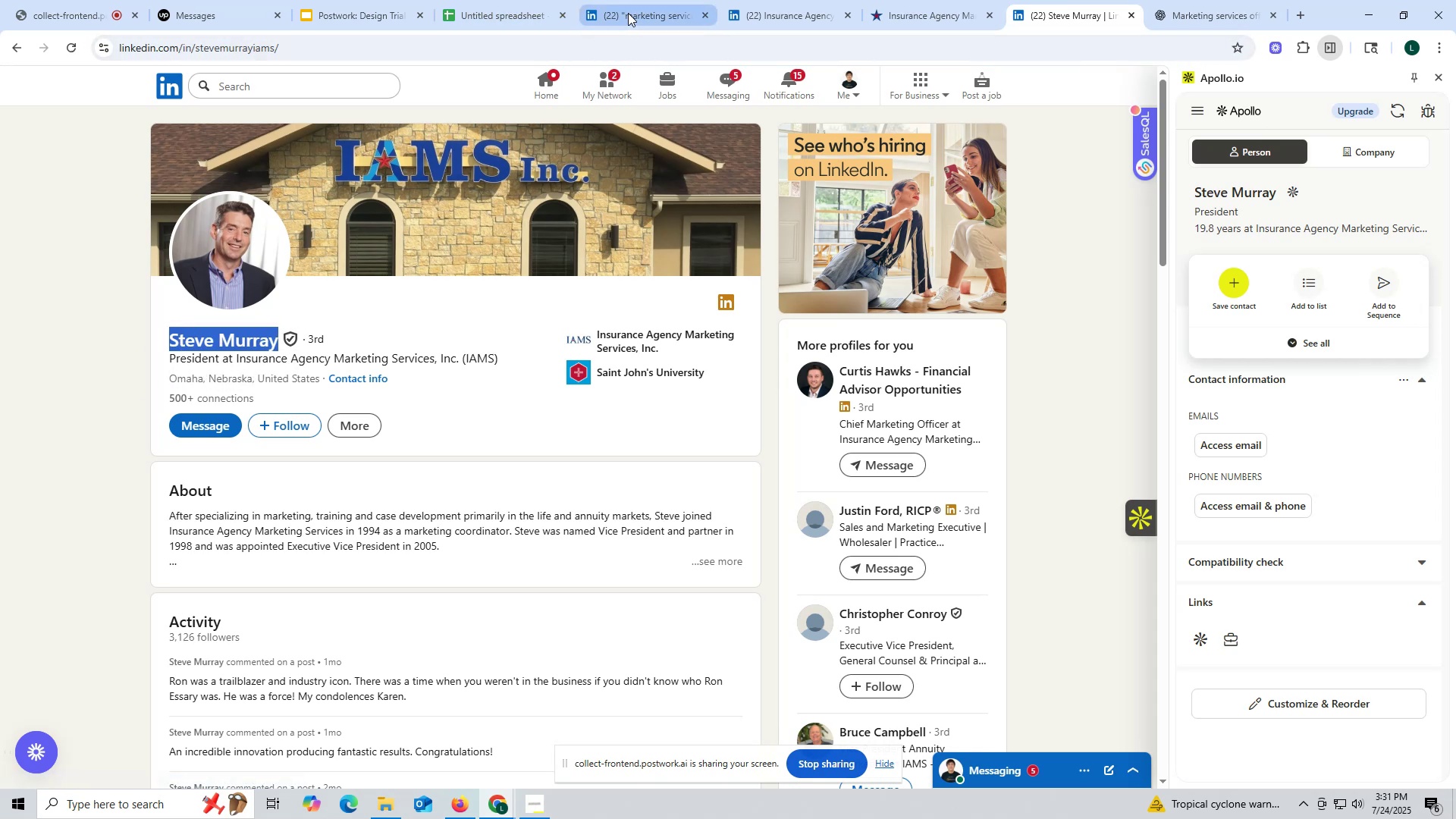 
left_click([493, 16])
 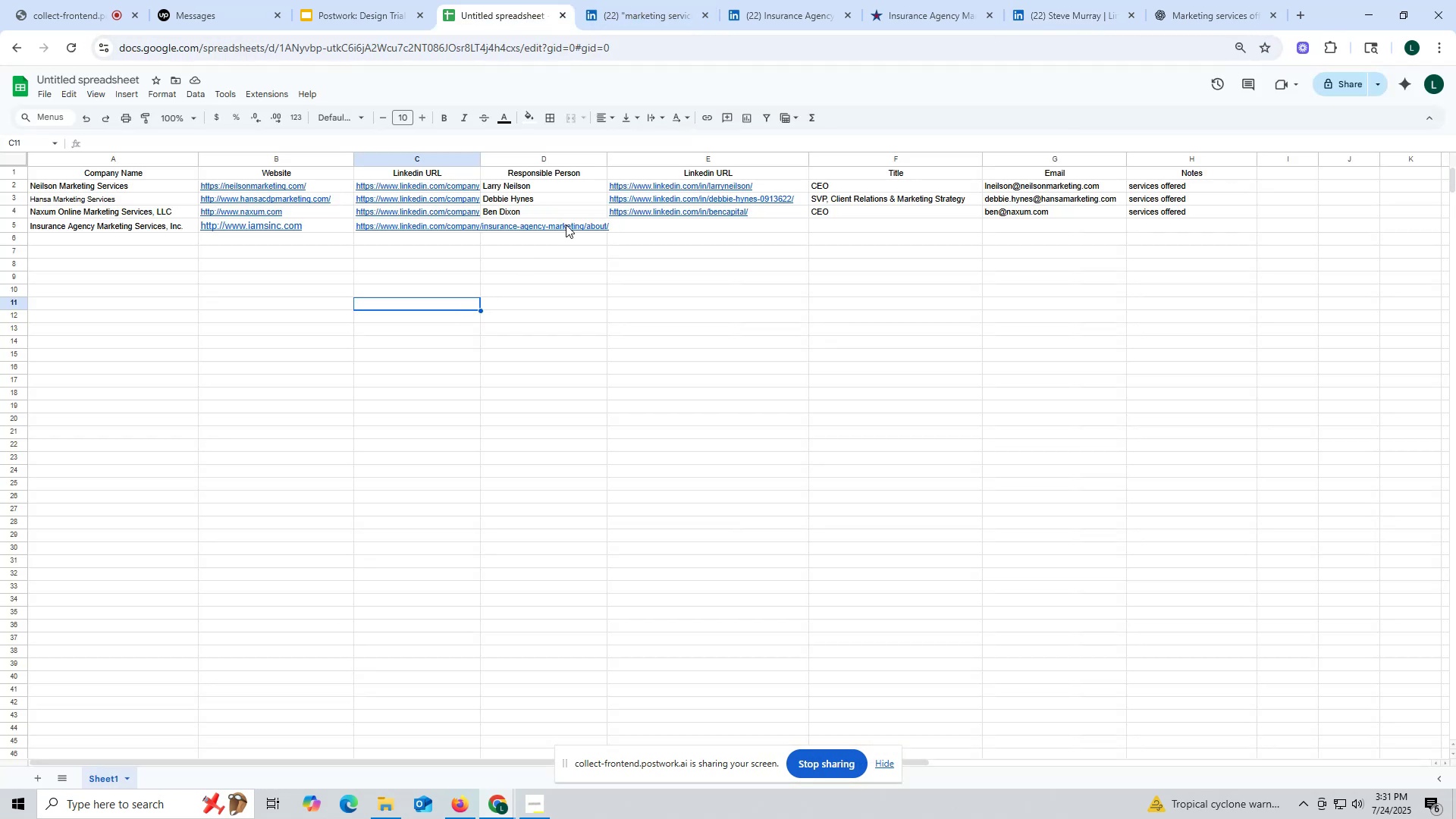 
double_click([563, 224])
 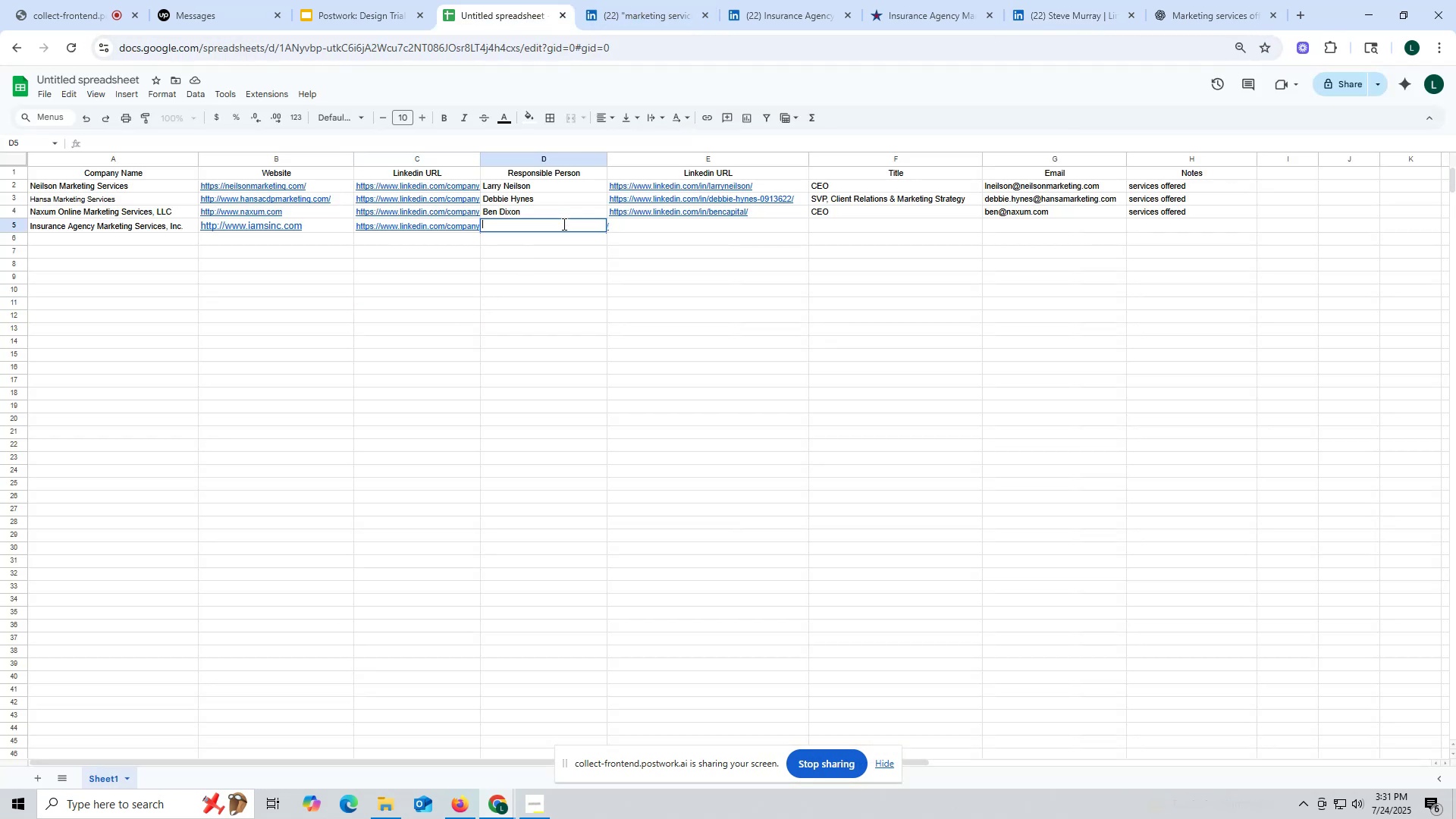 
key(Control+ControlLeft)
 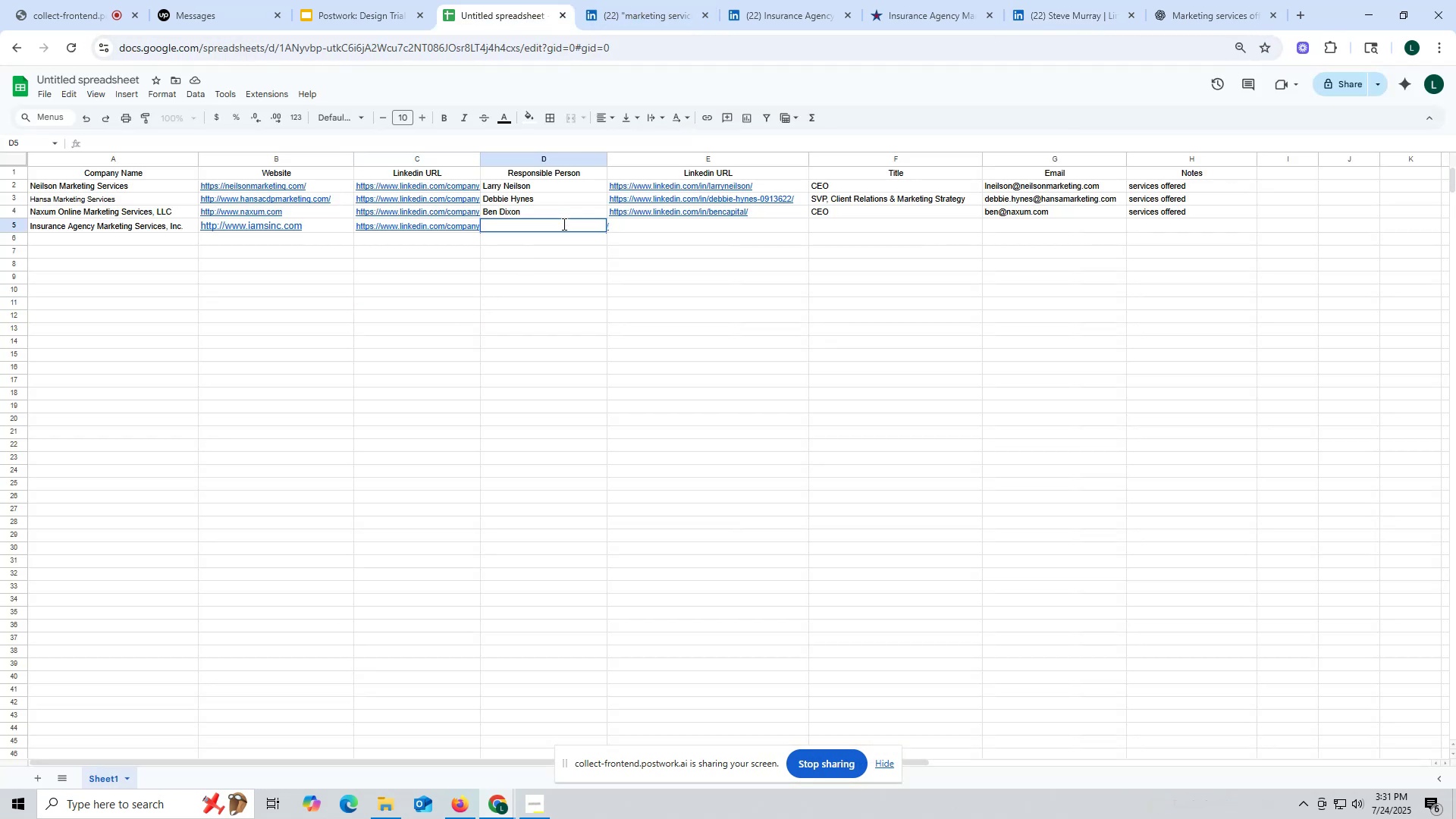 
key(Control+V)
 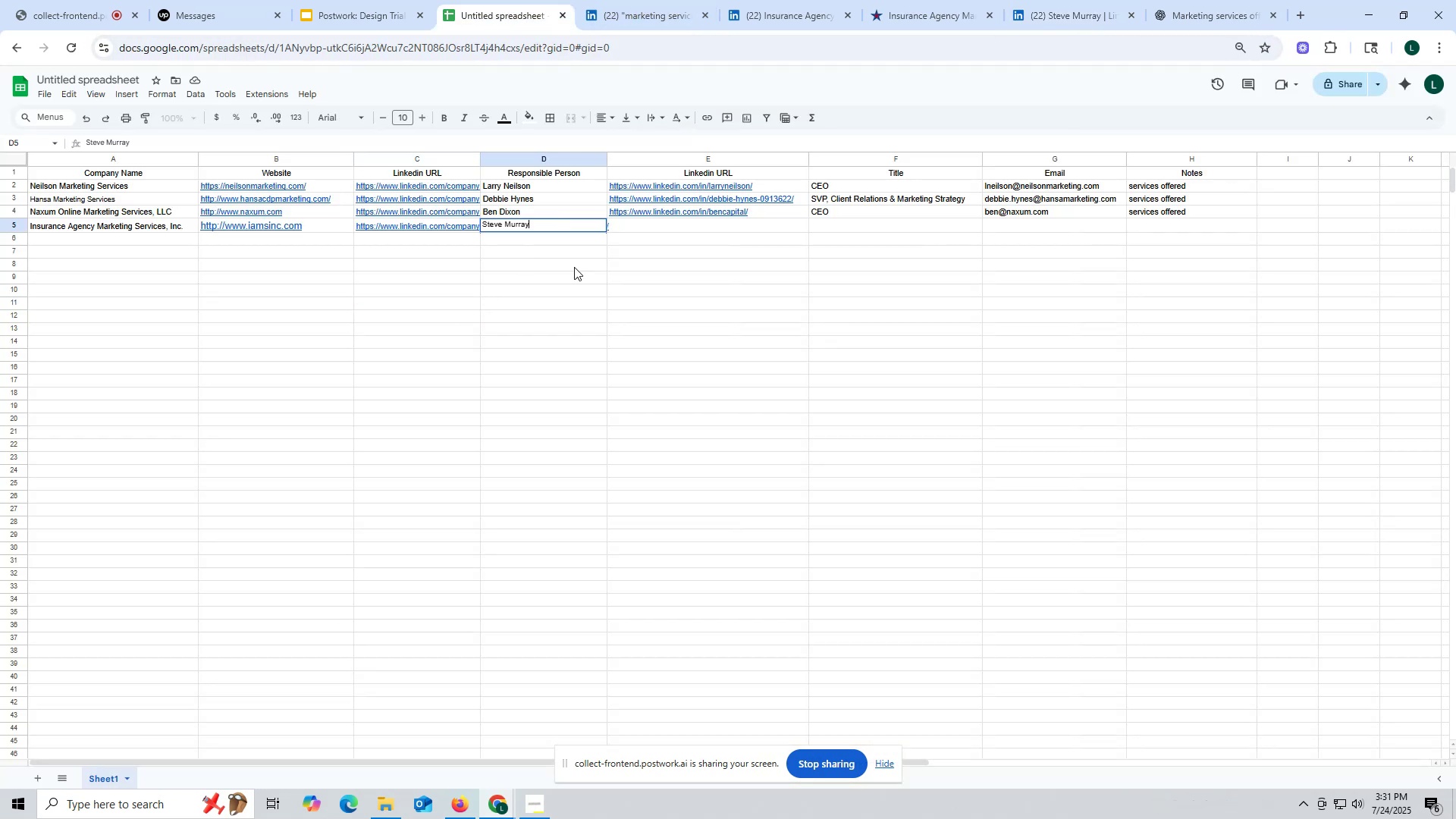 
left_click_drag(start_coordinate=[582, 368], to_coordinate=[581, 357])
 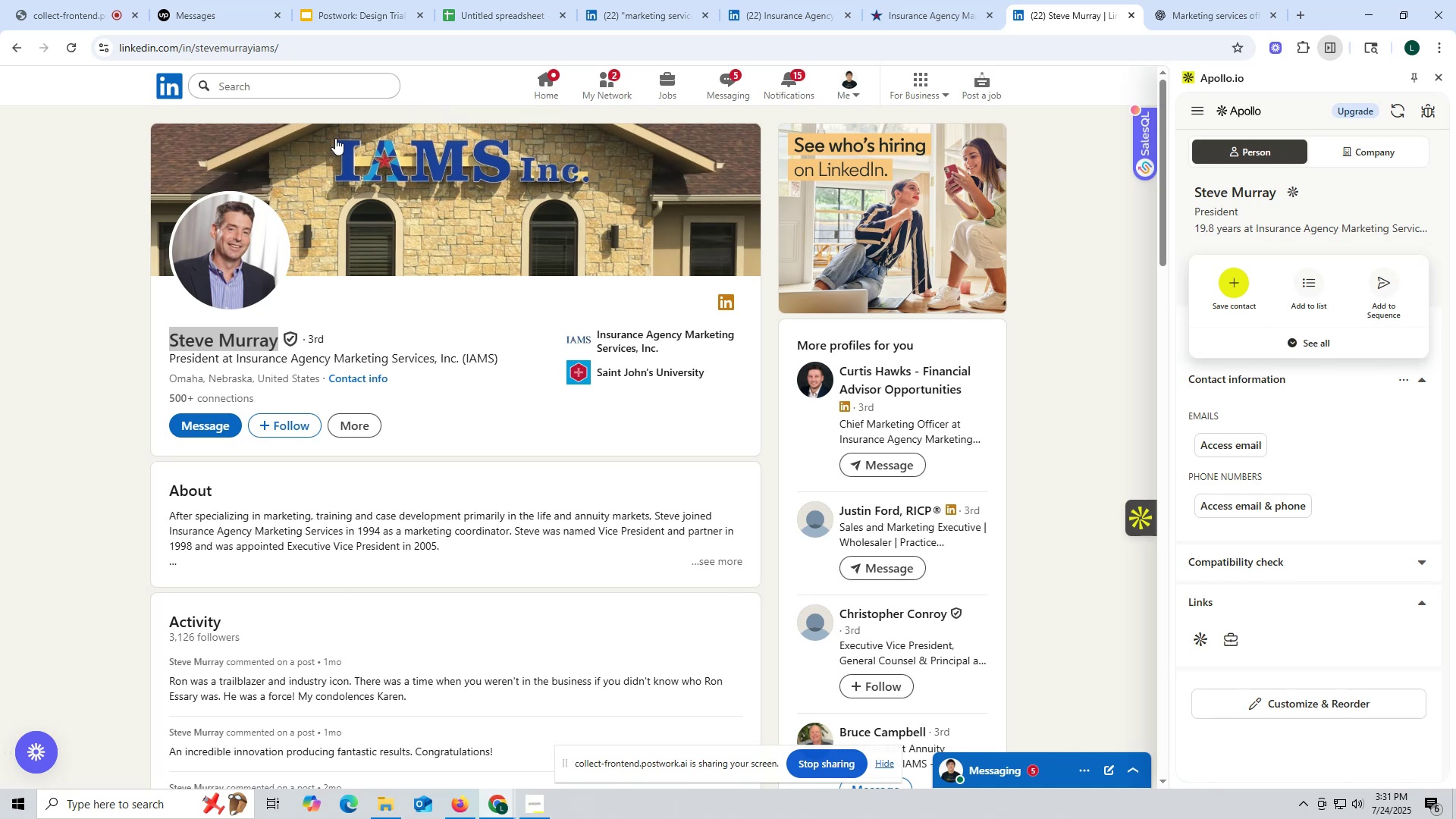 
double_click([240, 51])
 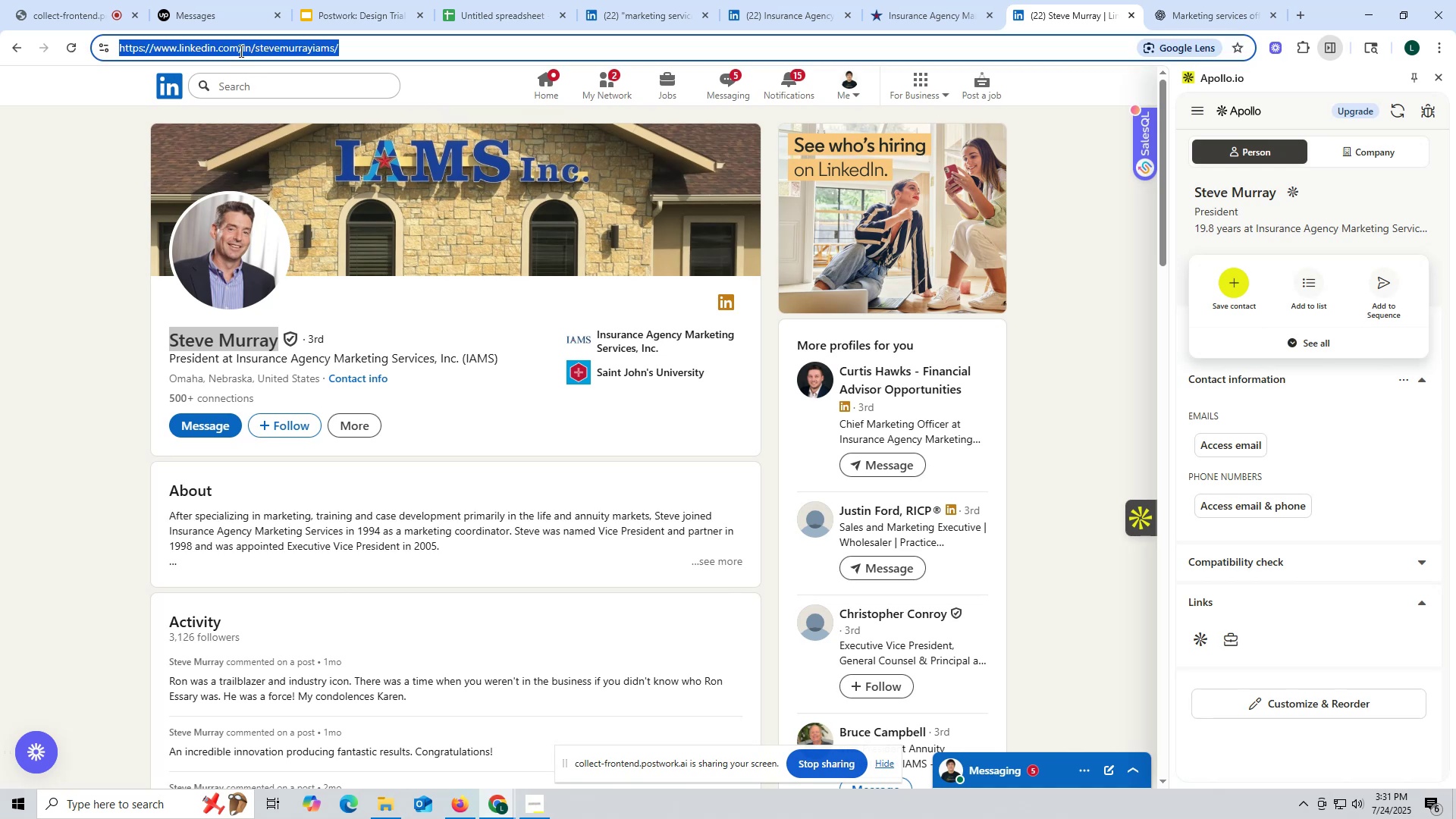 
triple_click([240, 51])
 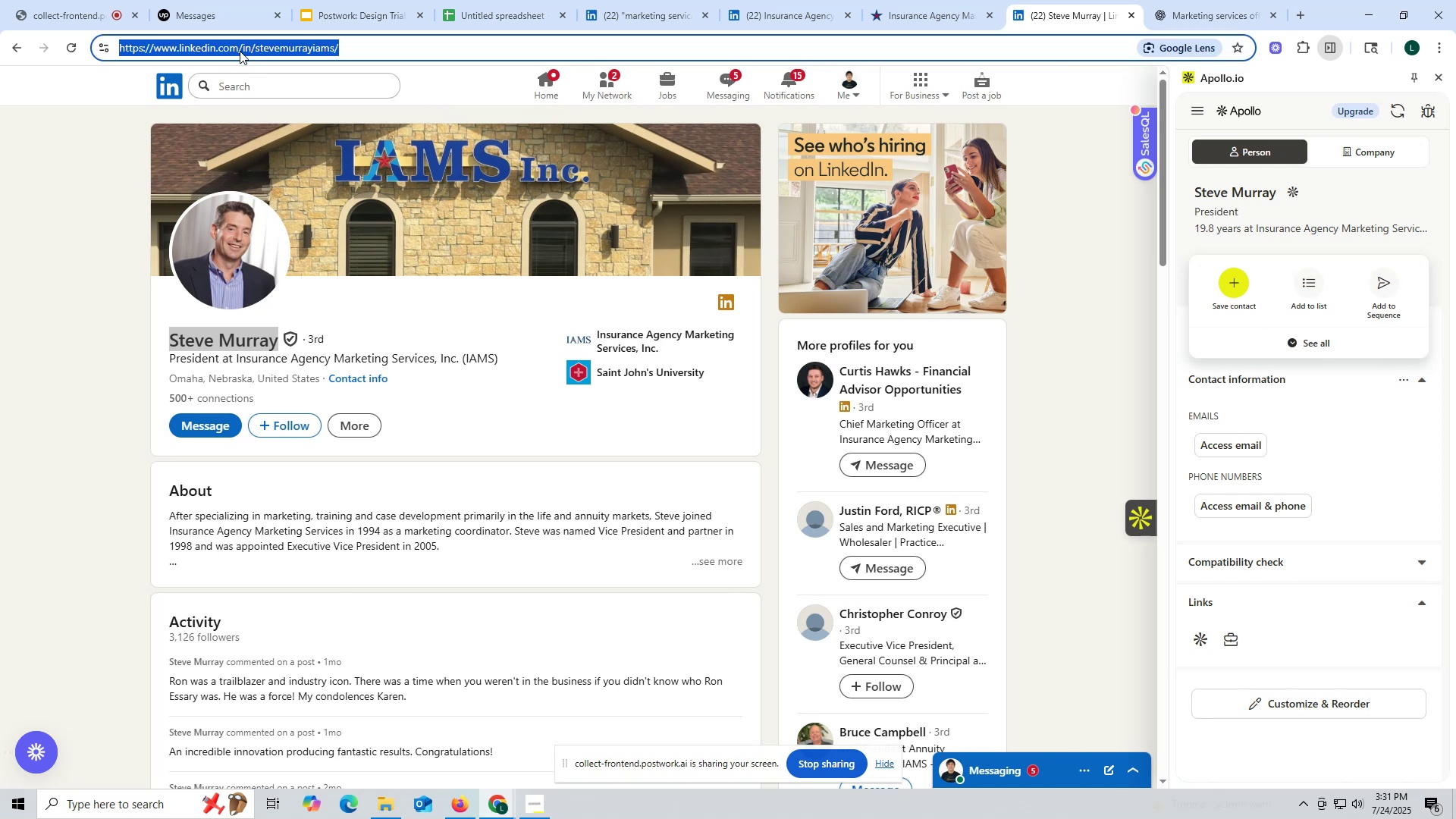 
key(Control+ControlLeft)
 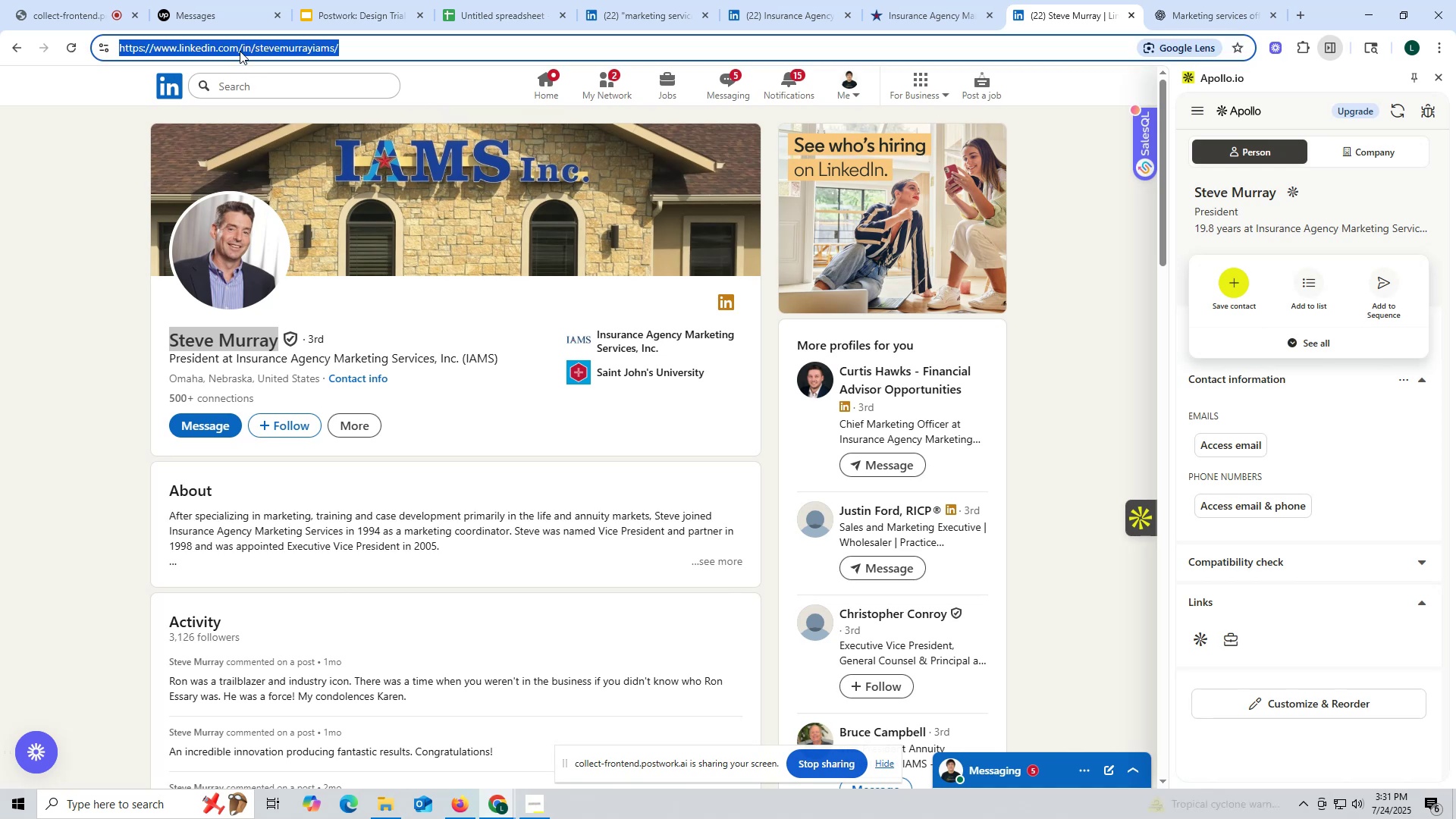 
key(Control+C)
 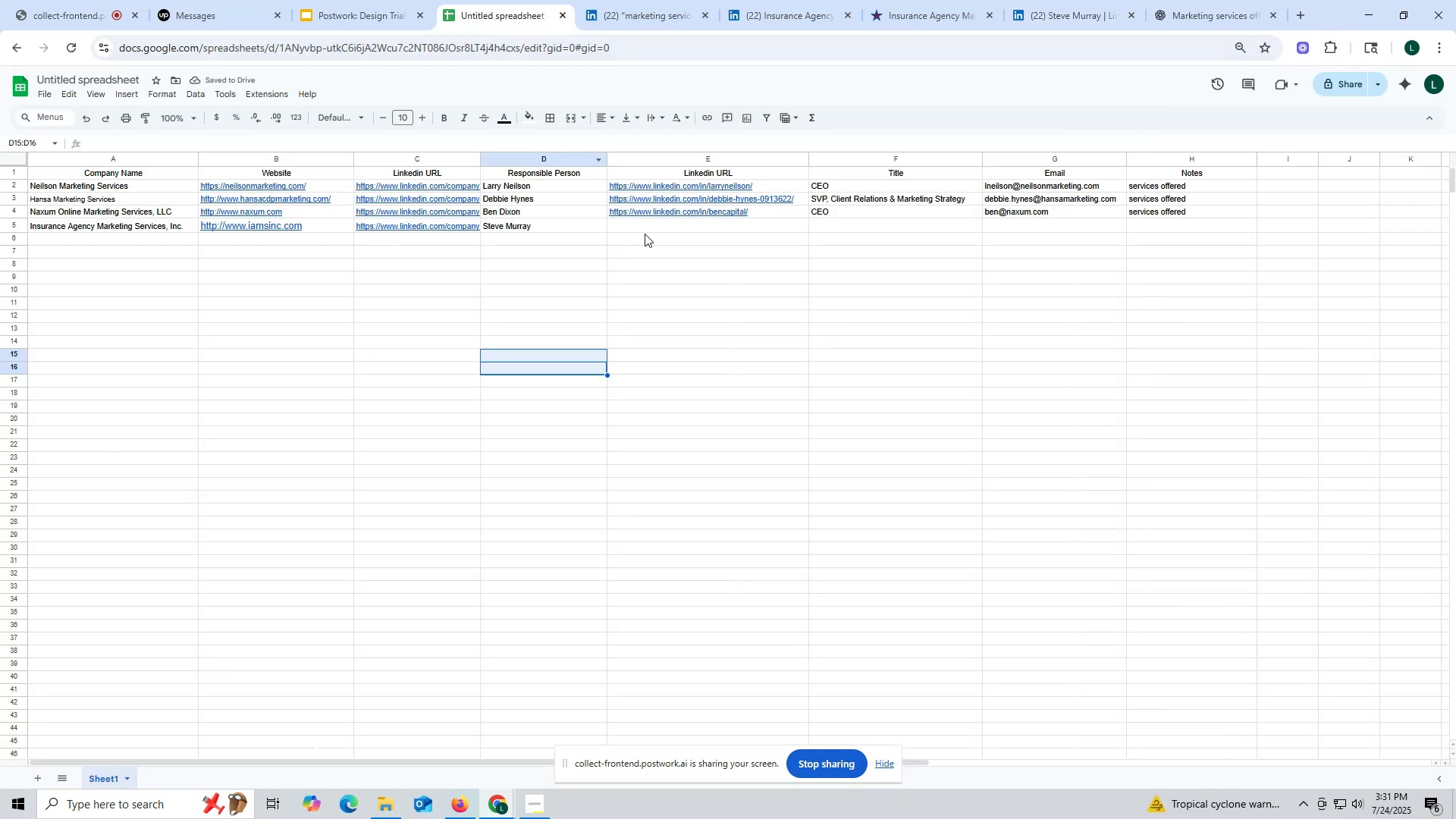 
double_click([645, 228])
 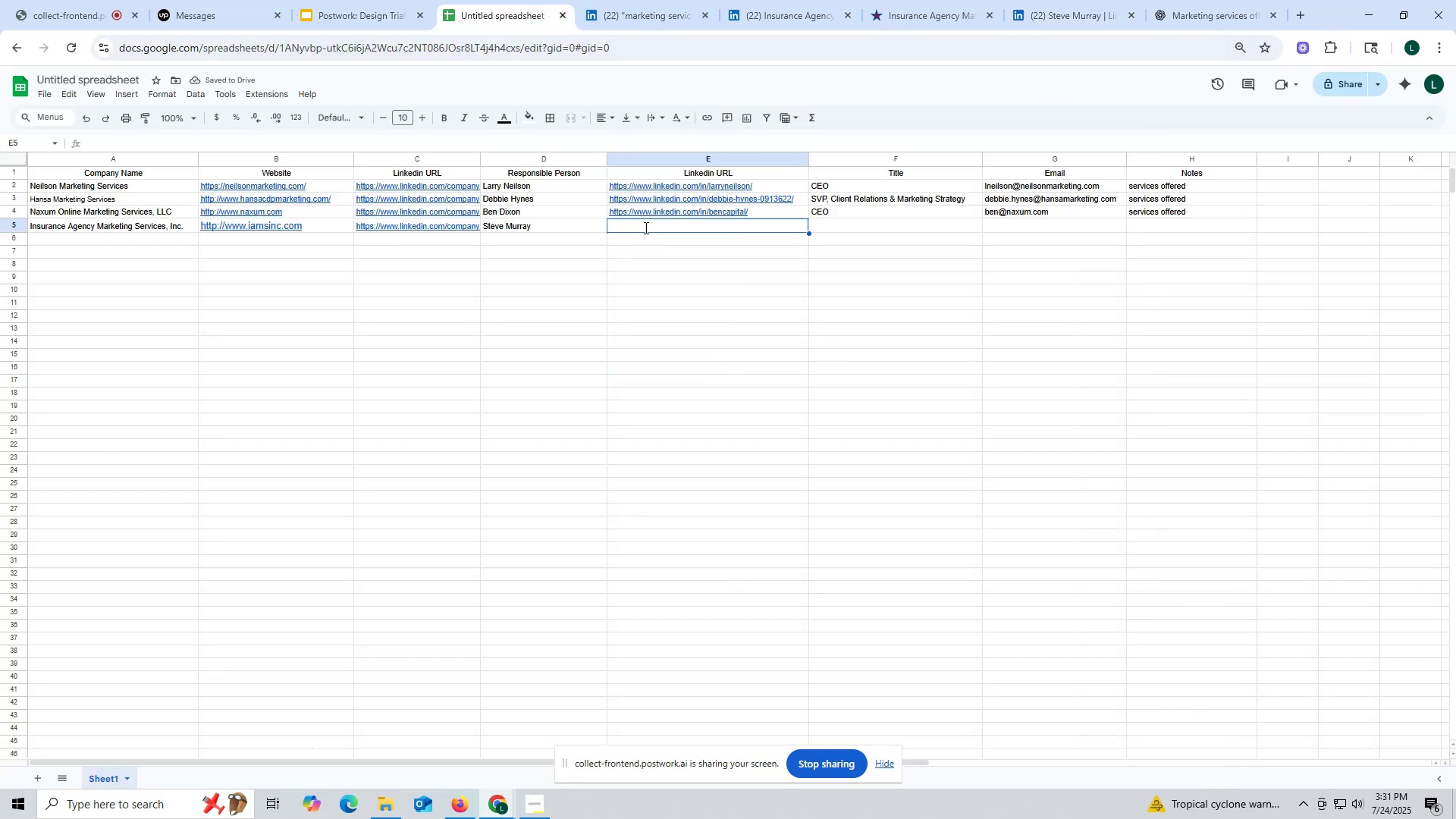 
key(Control+ControlLeft)
 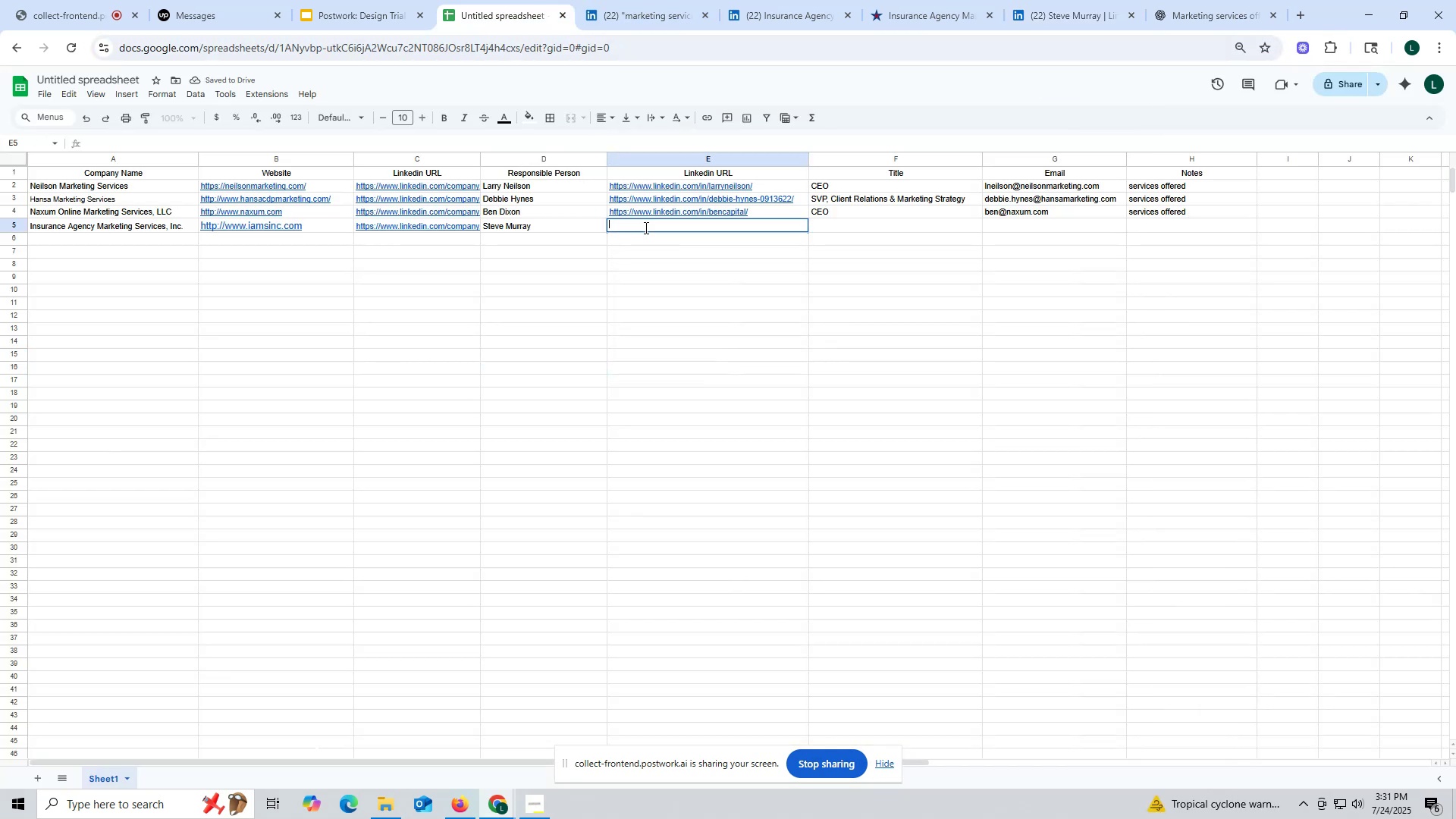 
key(Control+V)
 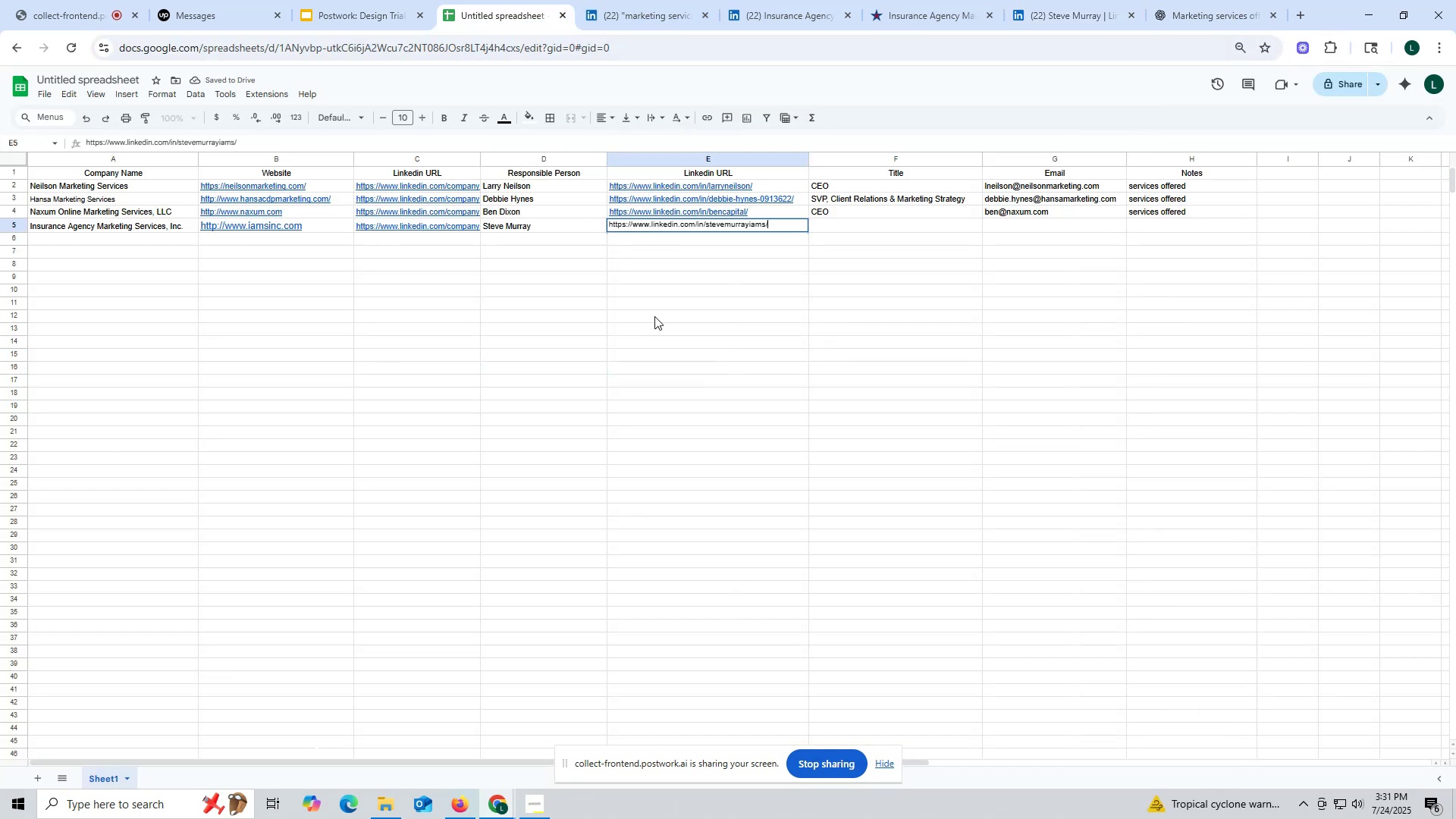 
triple_click([654, 316])
 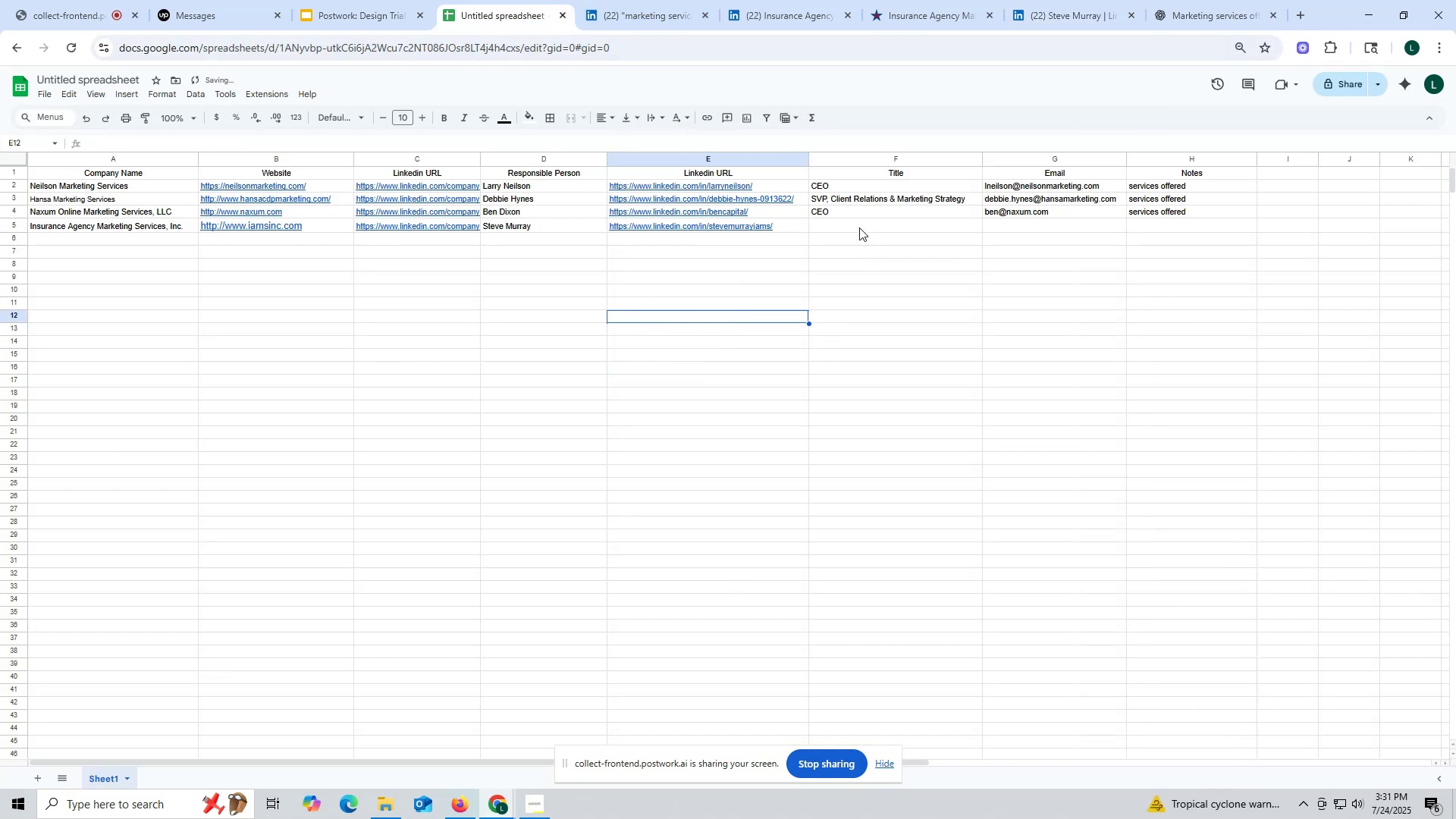 
left_click([856, 223])
 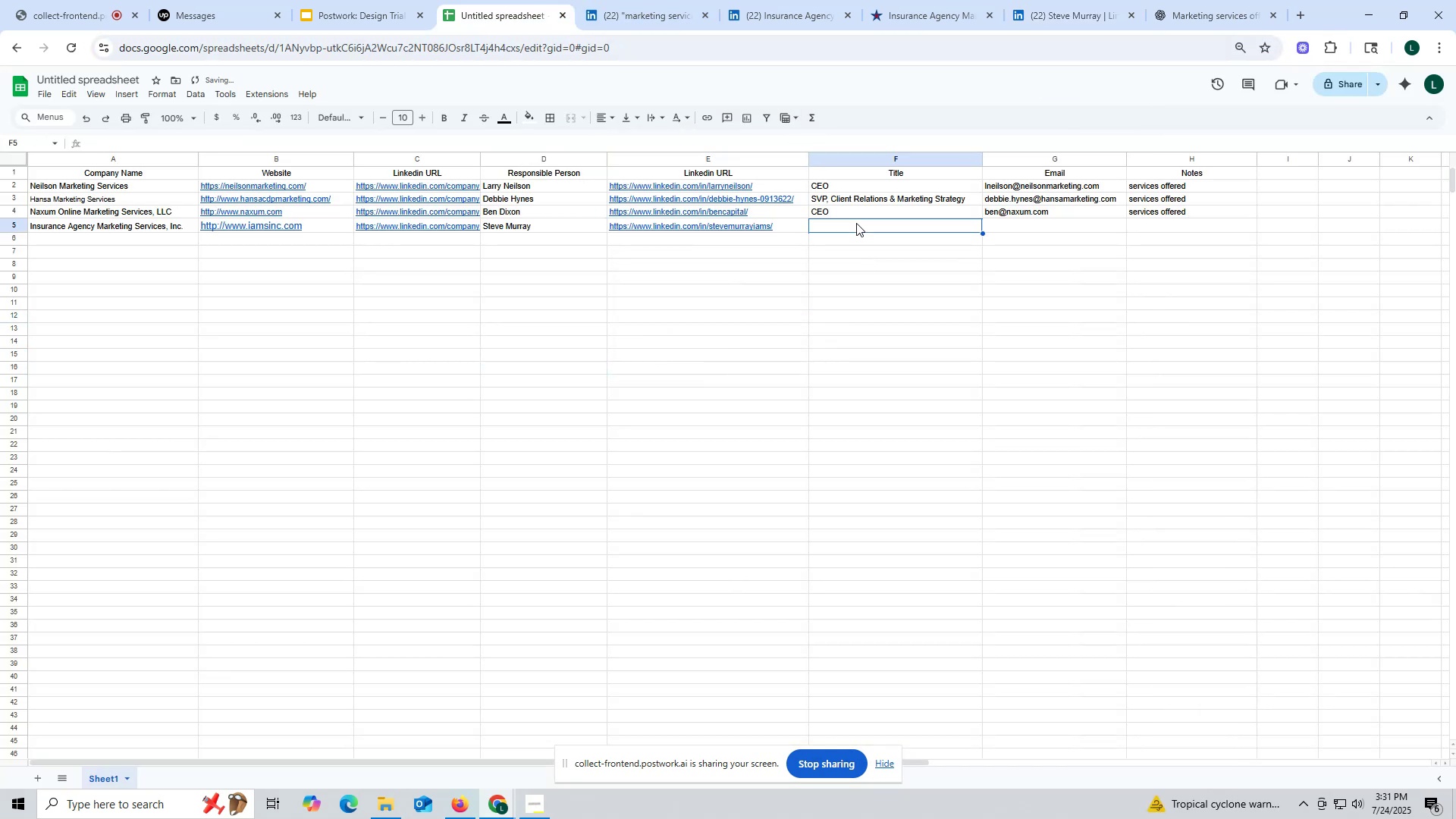 
type(President)
 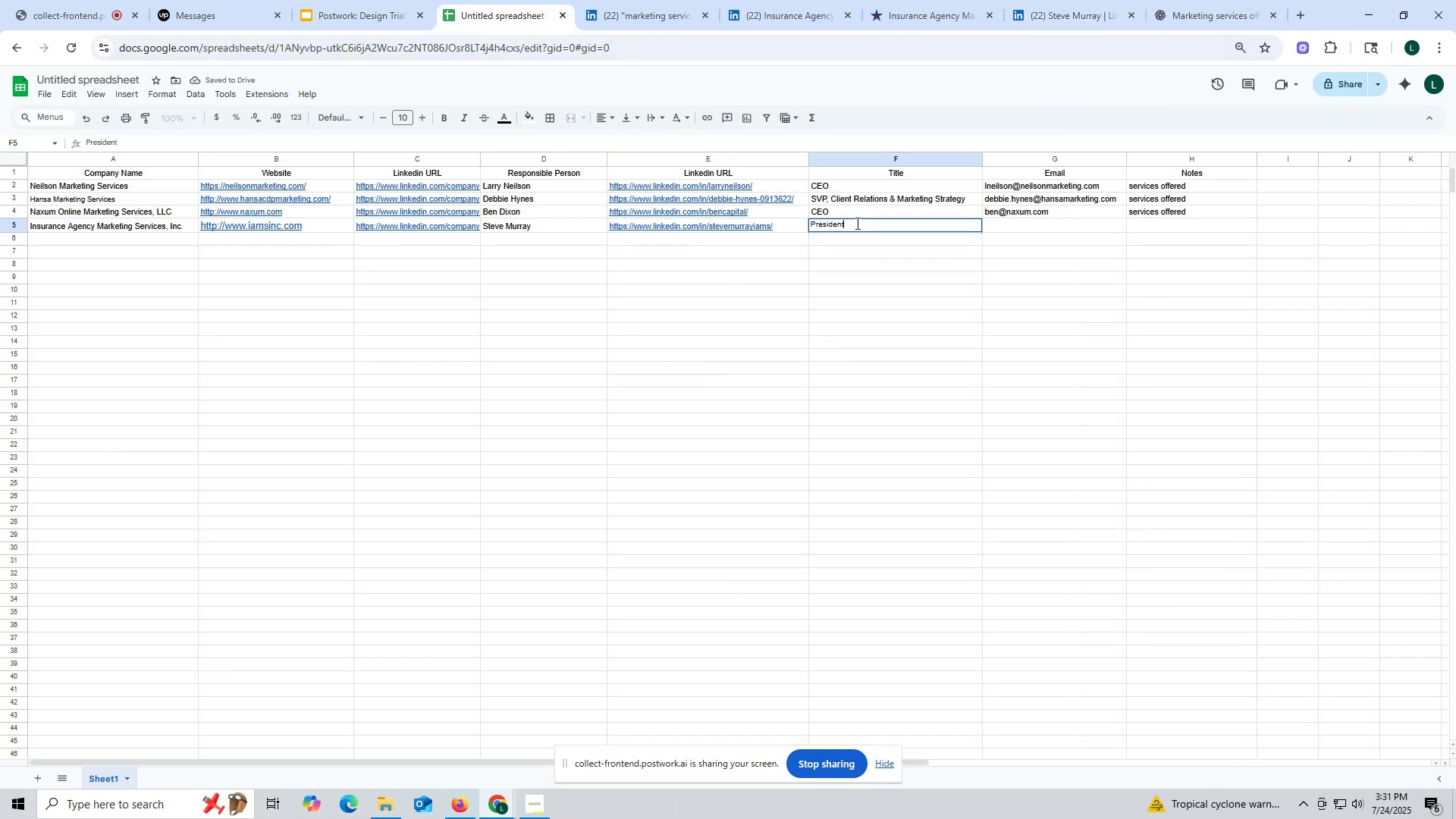 
key(Enter)
 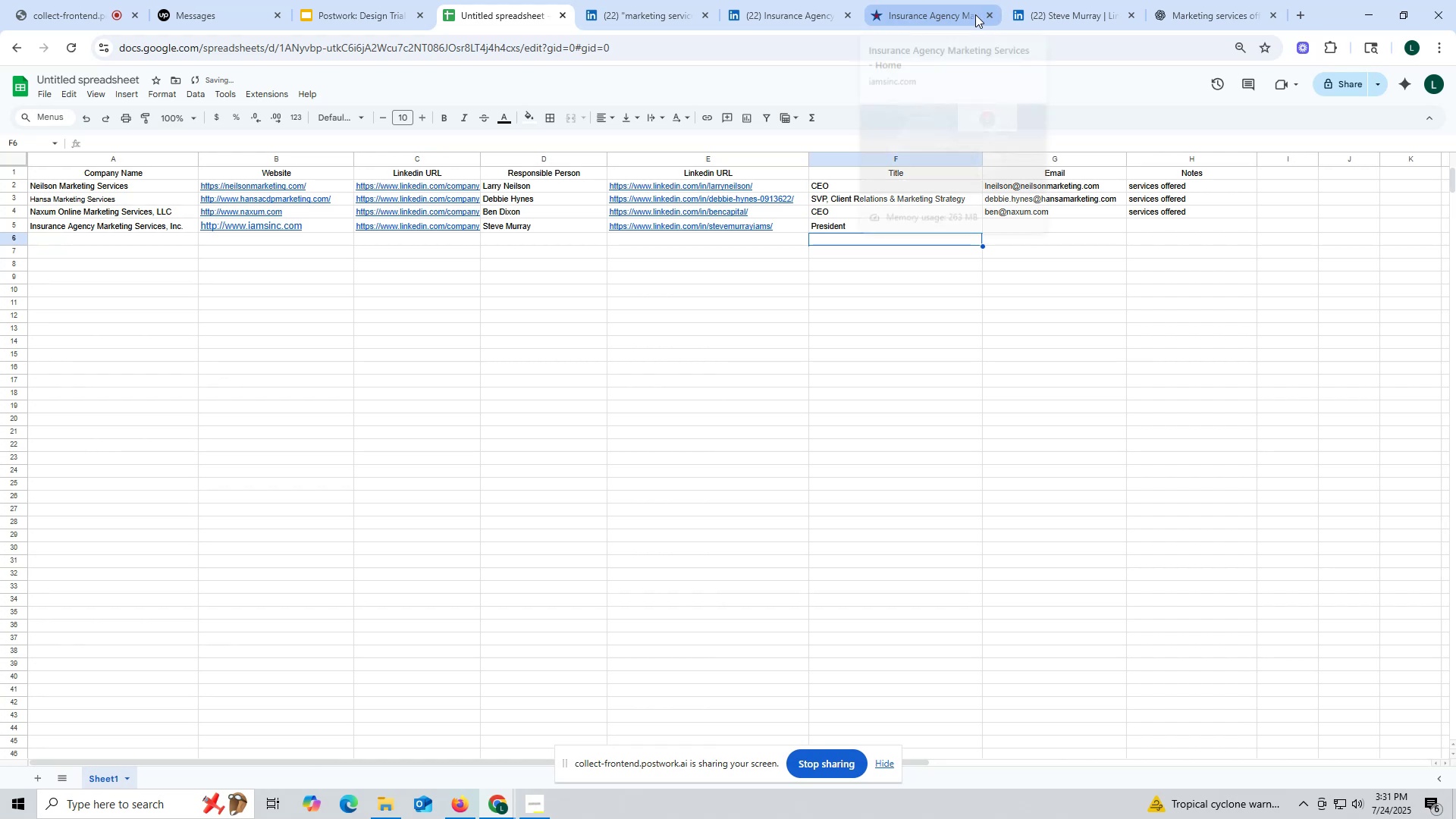 
left_click([990, 14])
 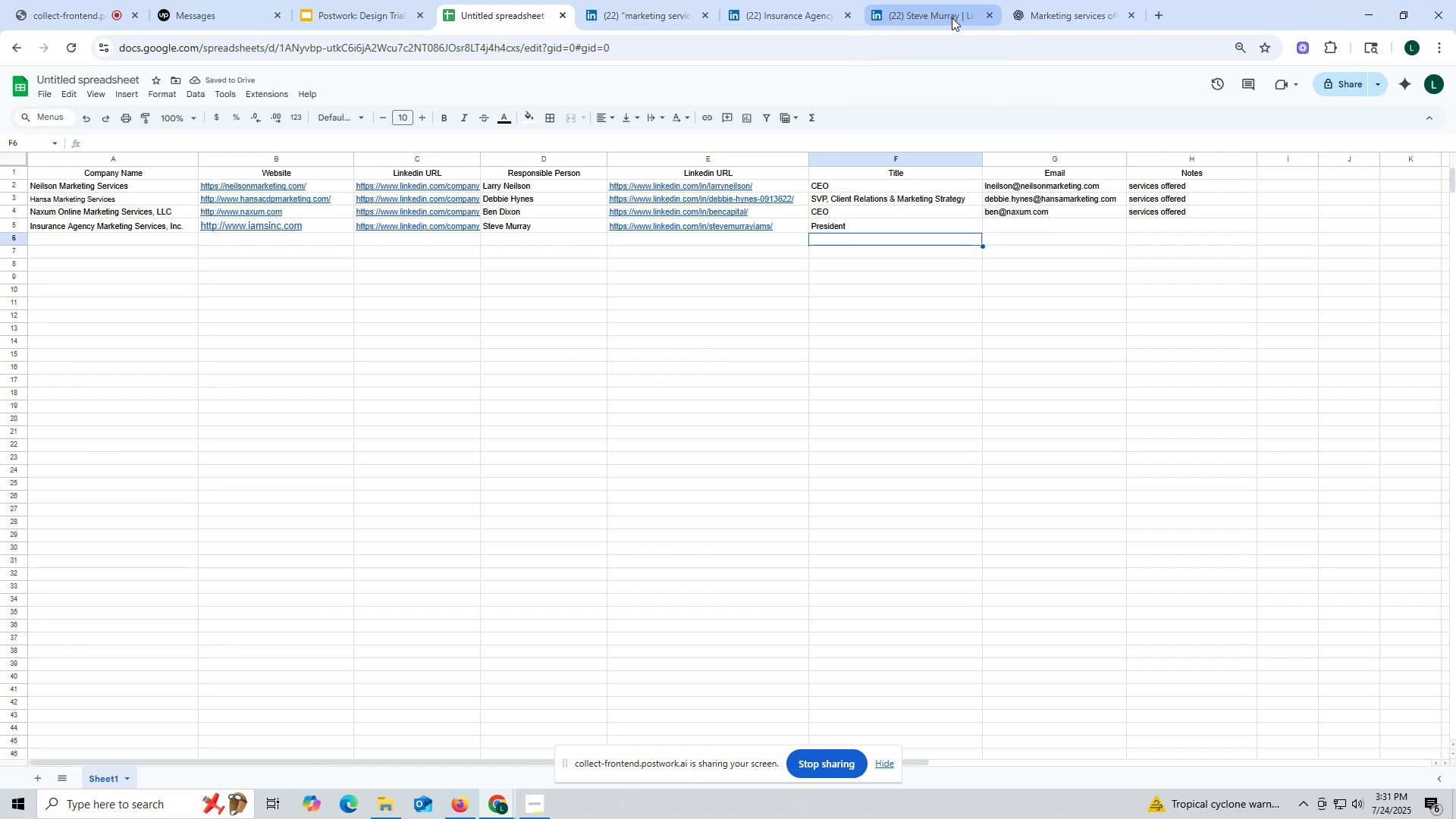 
left_click([951, 17])
 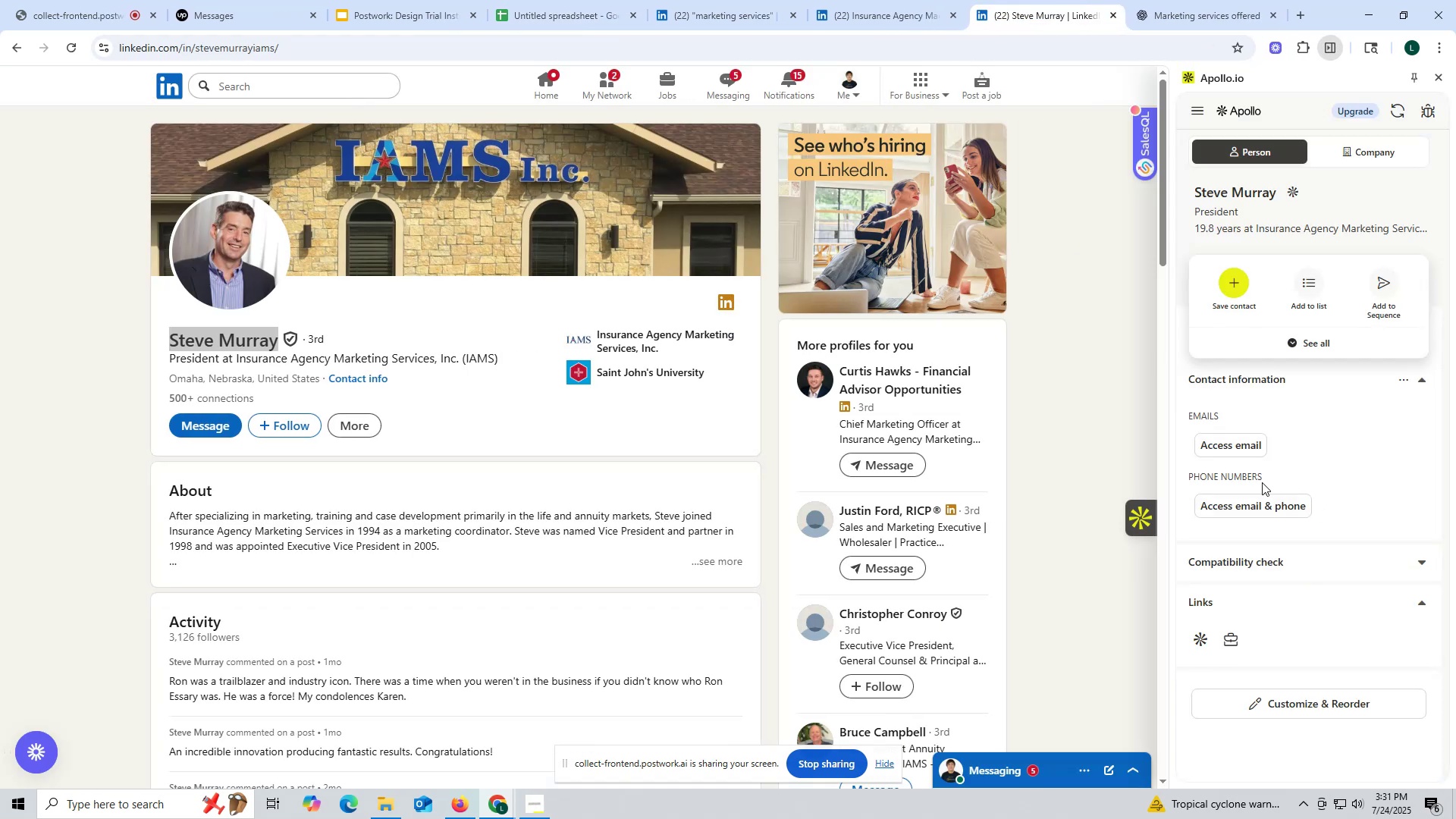 
left_click([1233, 446])
 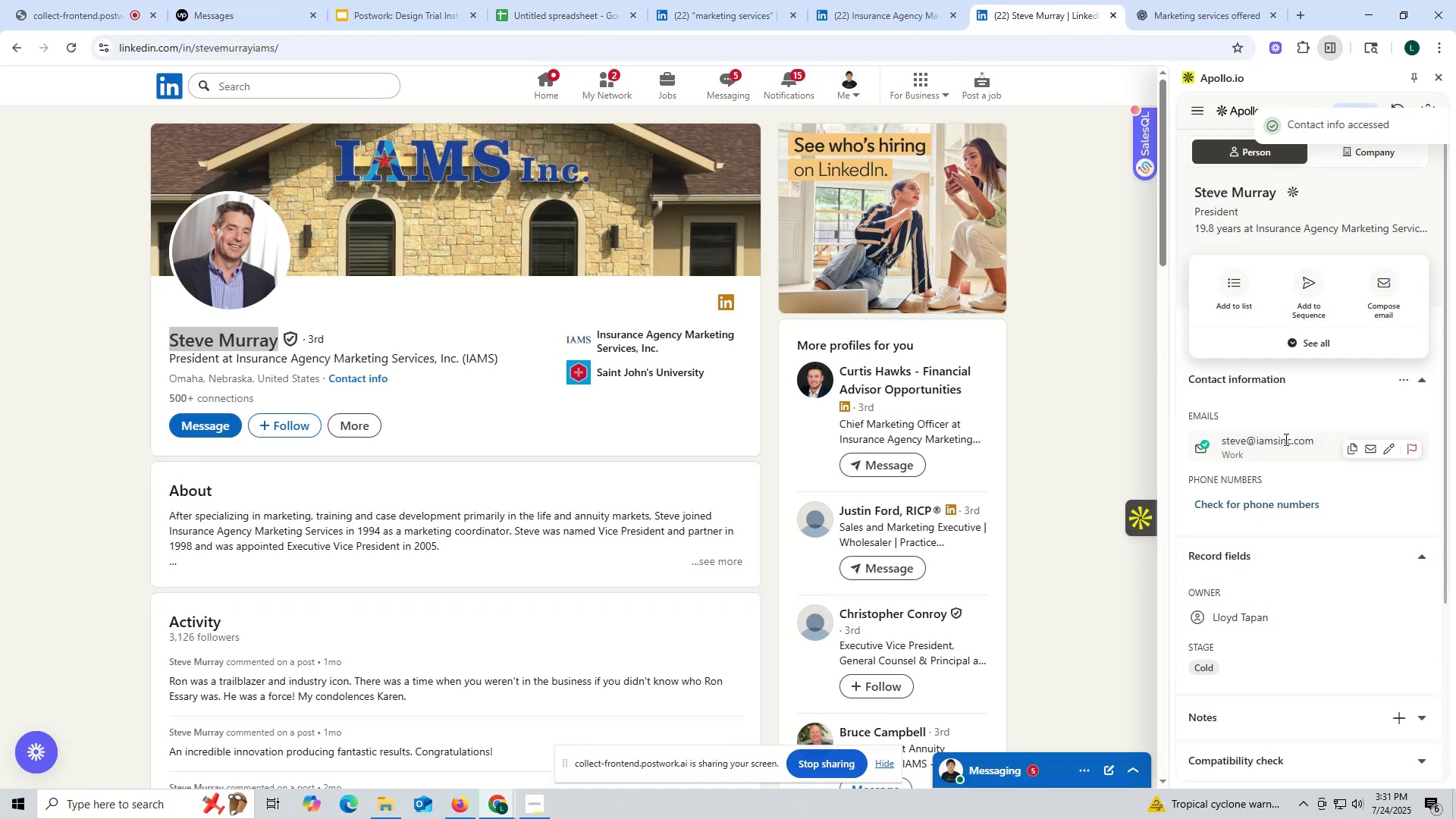 
left_click([1351, 447])
 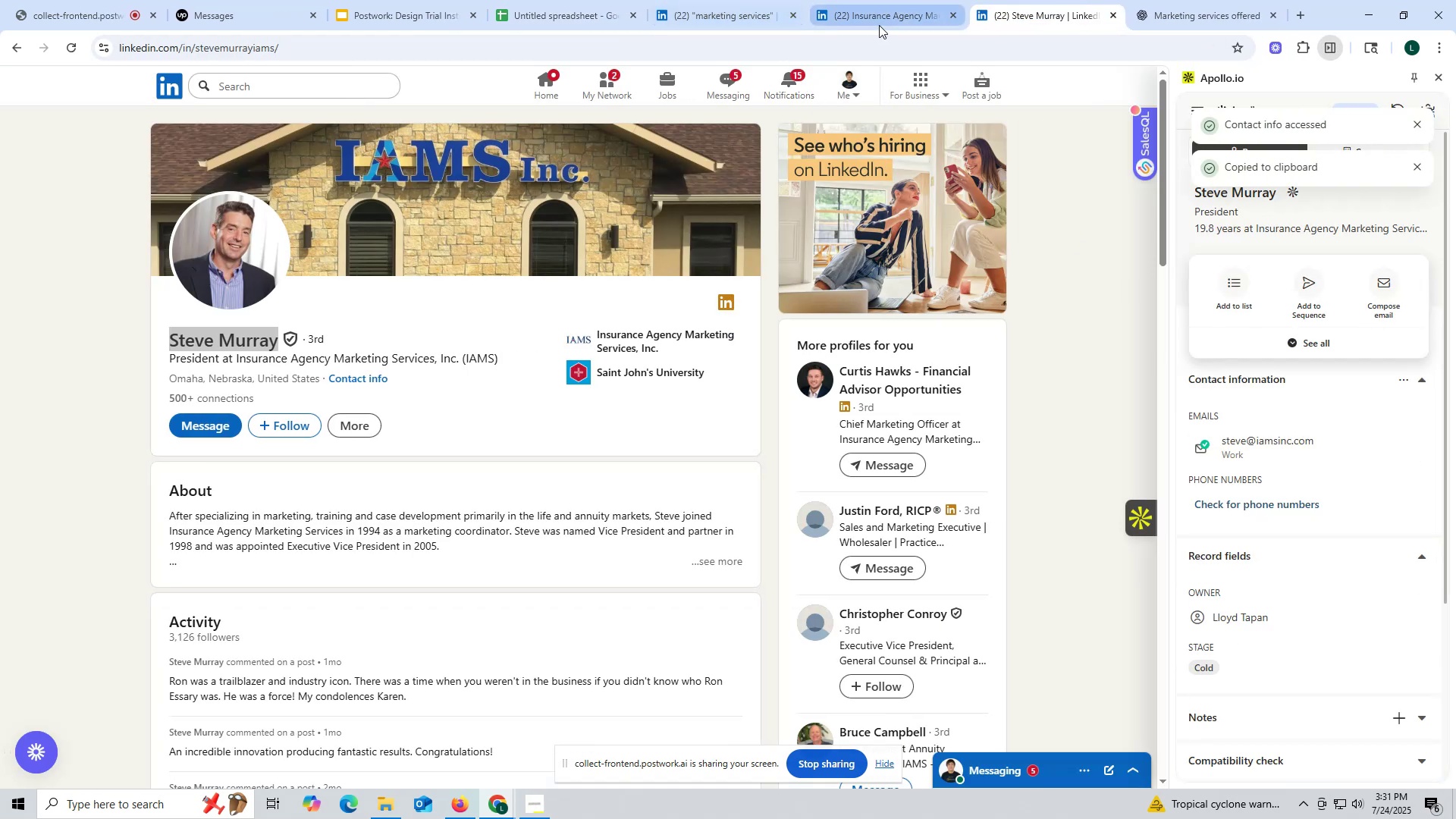 
left_click([736, 19])
 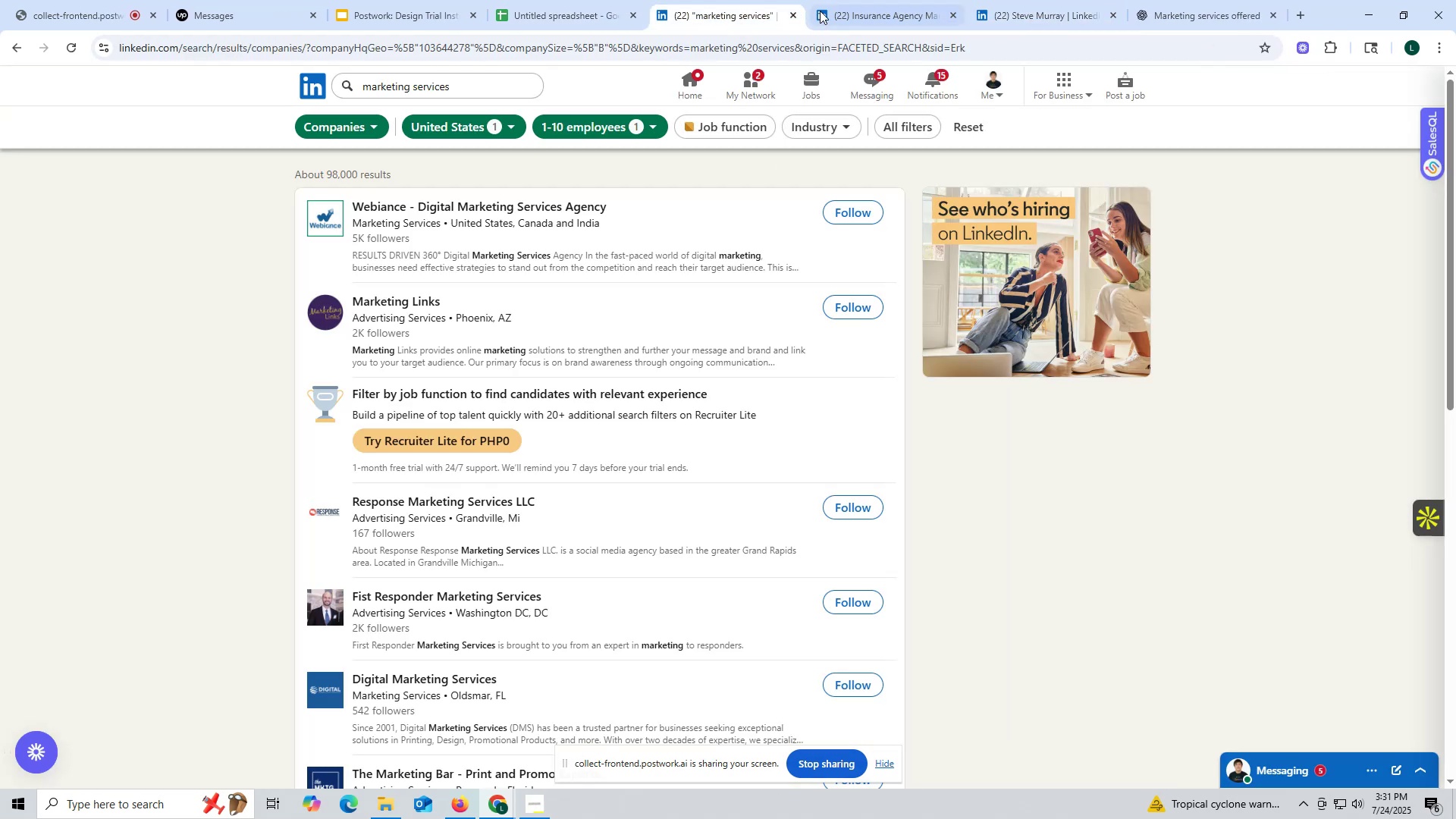 
left_click([862, 11])
 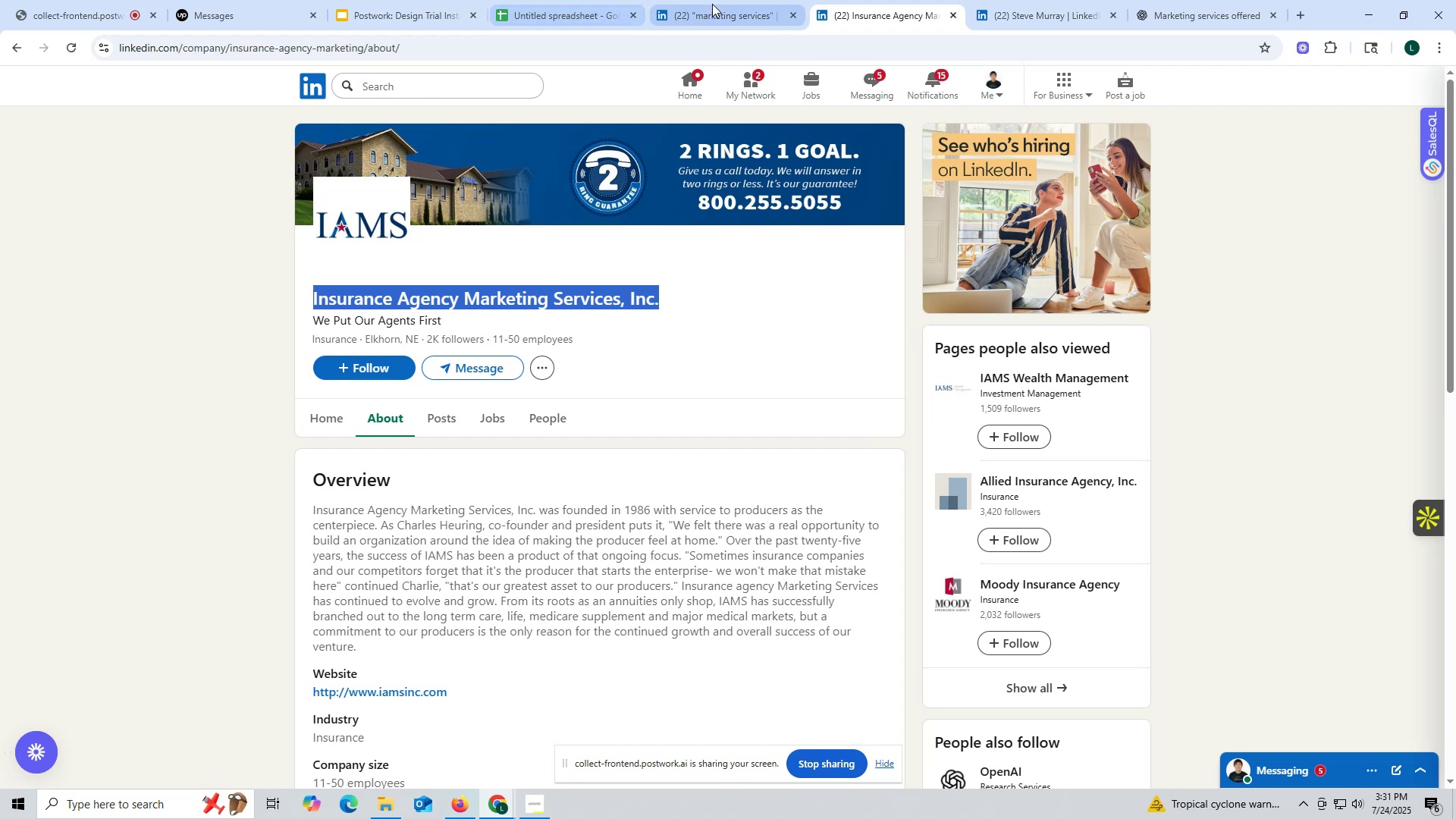 
left_click([714, 4])
 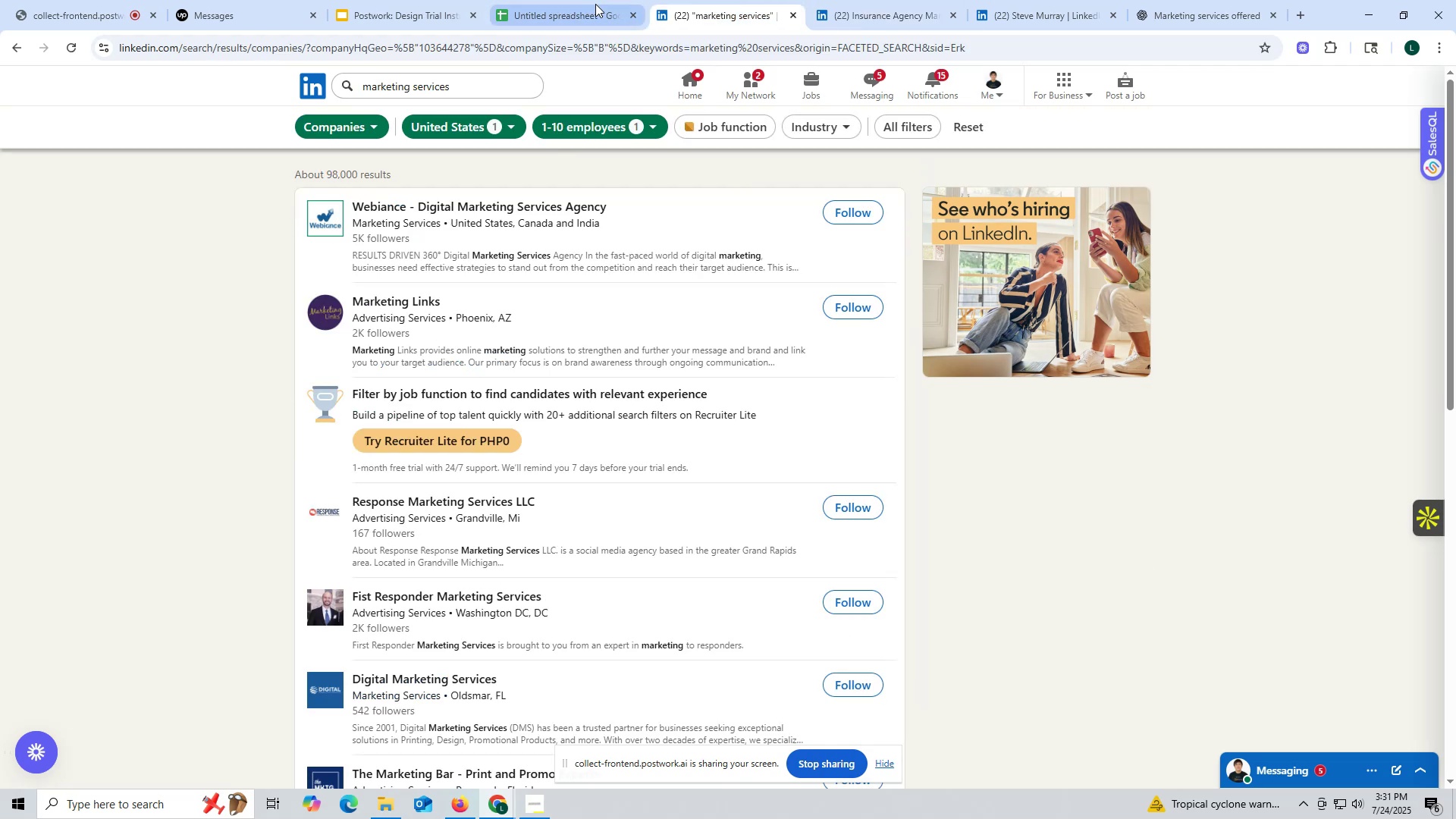 
left_click([574, 5])
 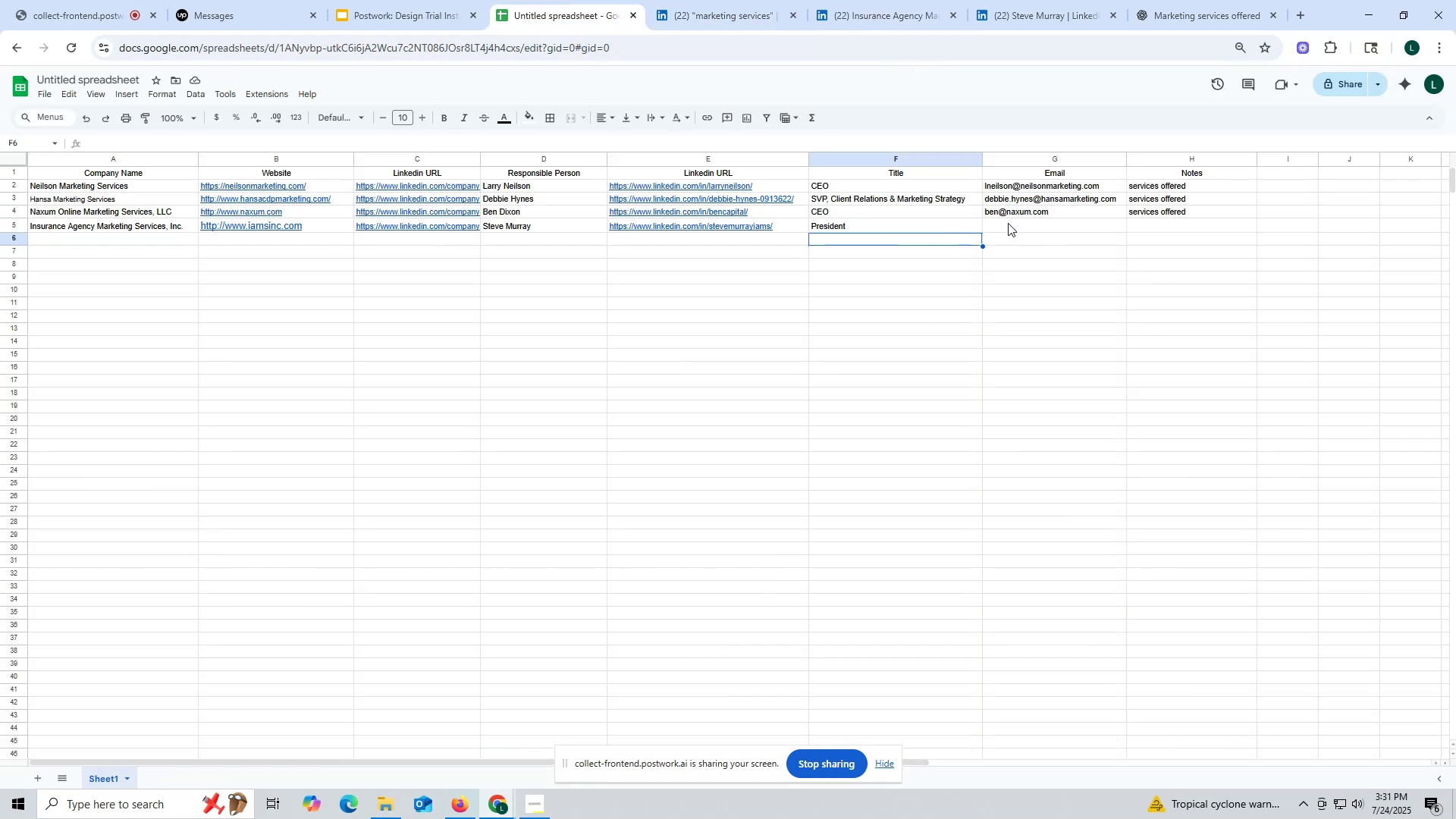 
double_click([1008, 223])
 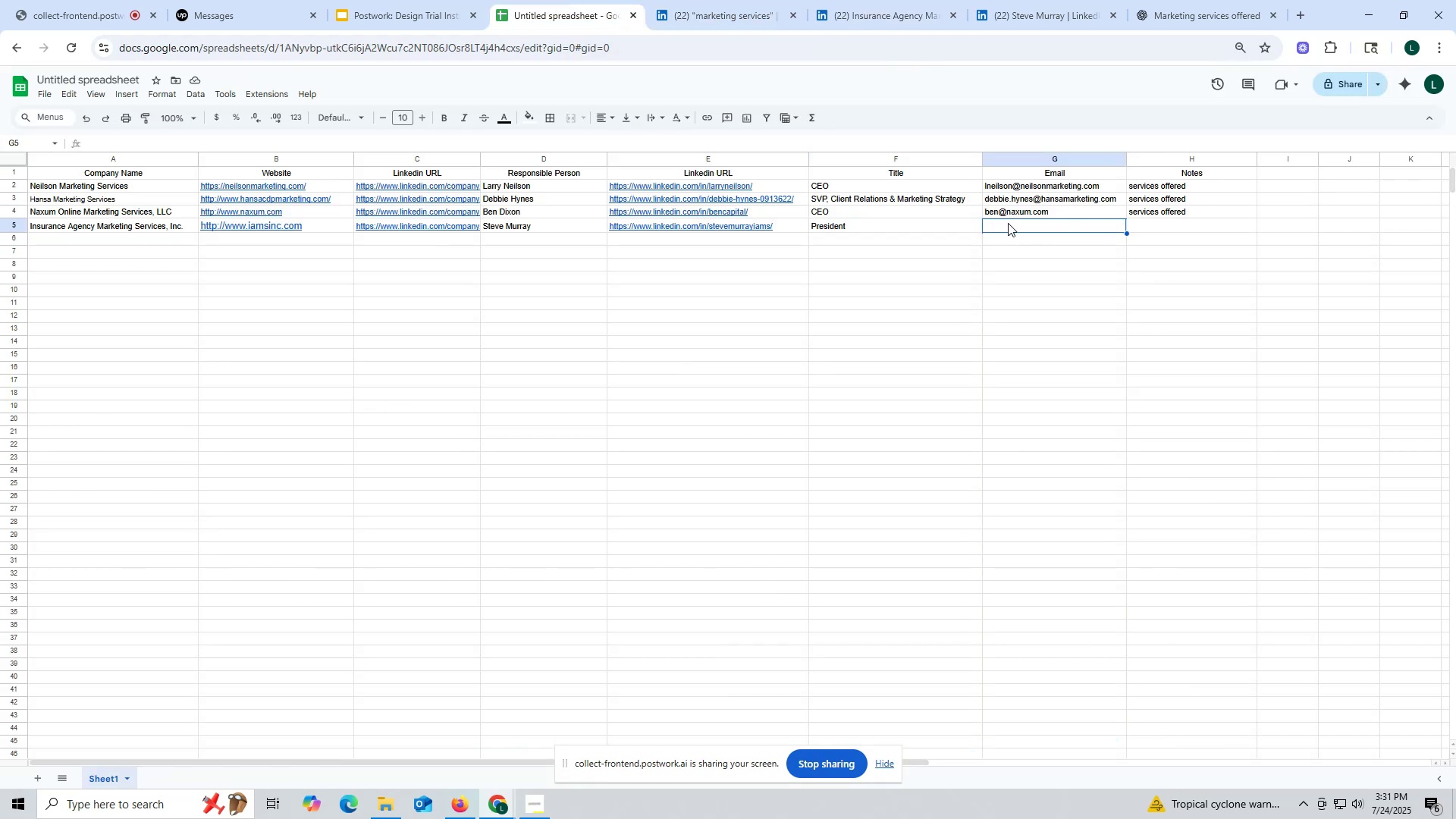 
triple_click([1008, 223])
 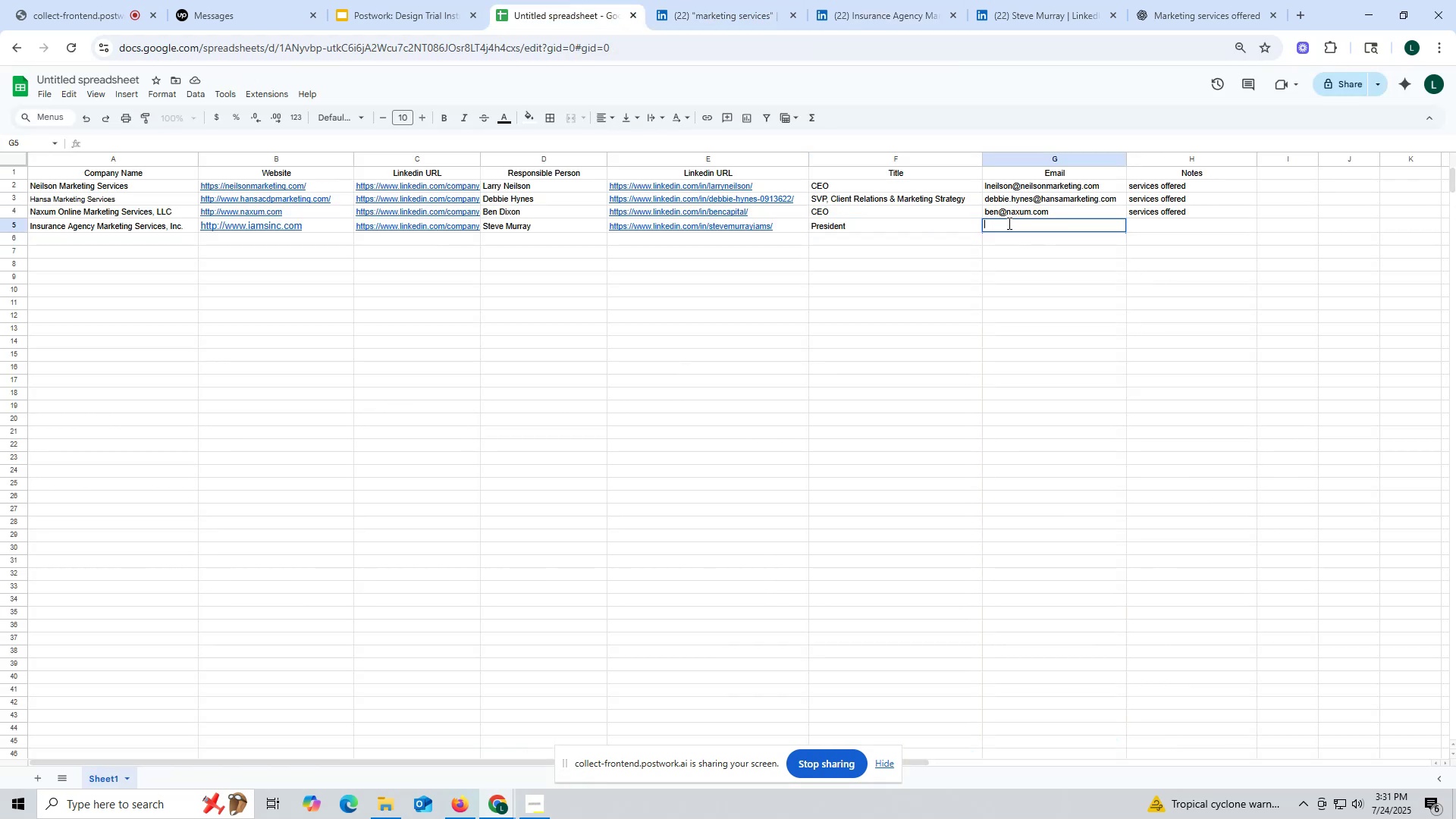 
key(Control+ControlLeft)
 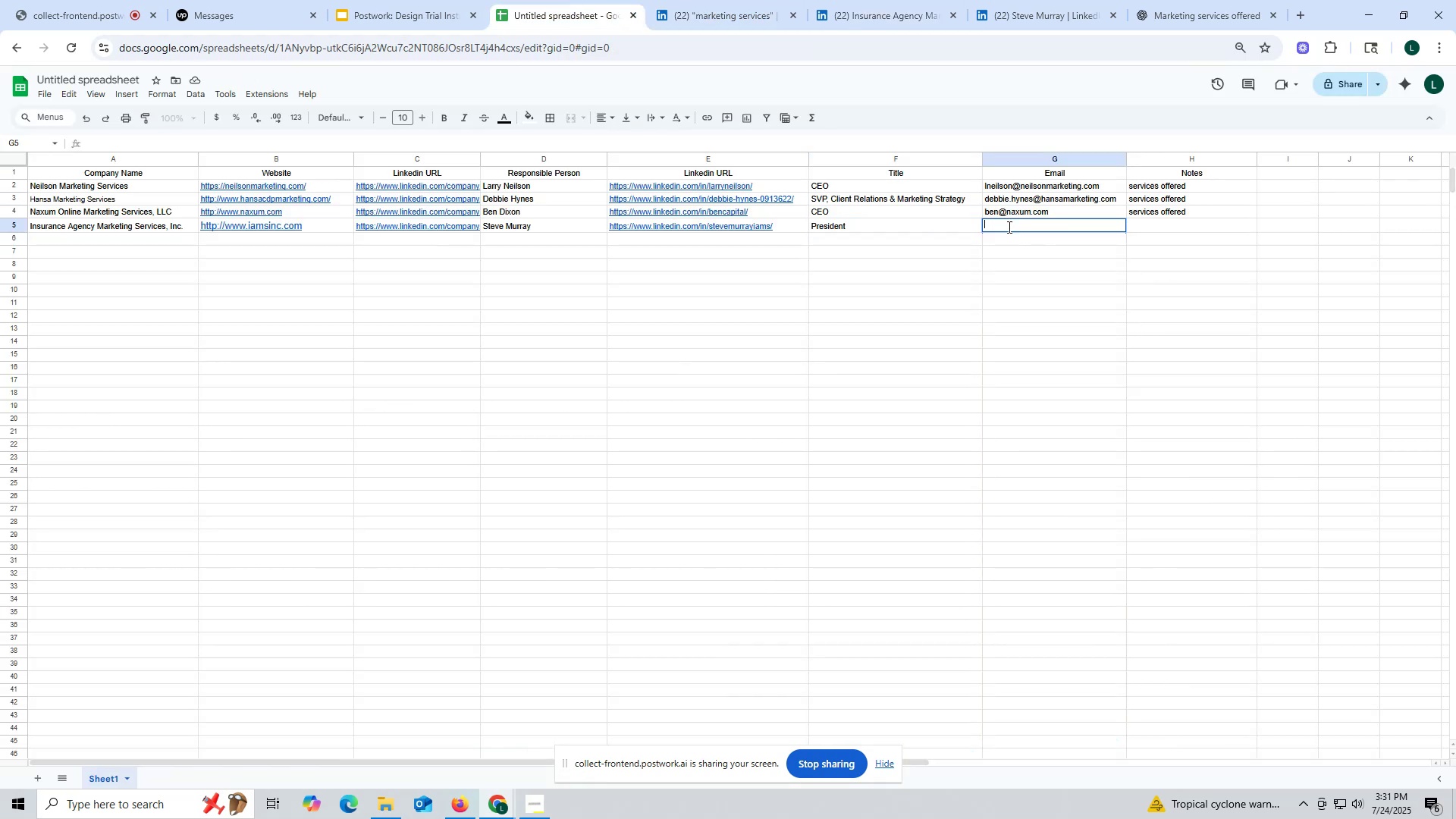 
key(Control+V)
 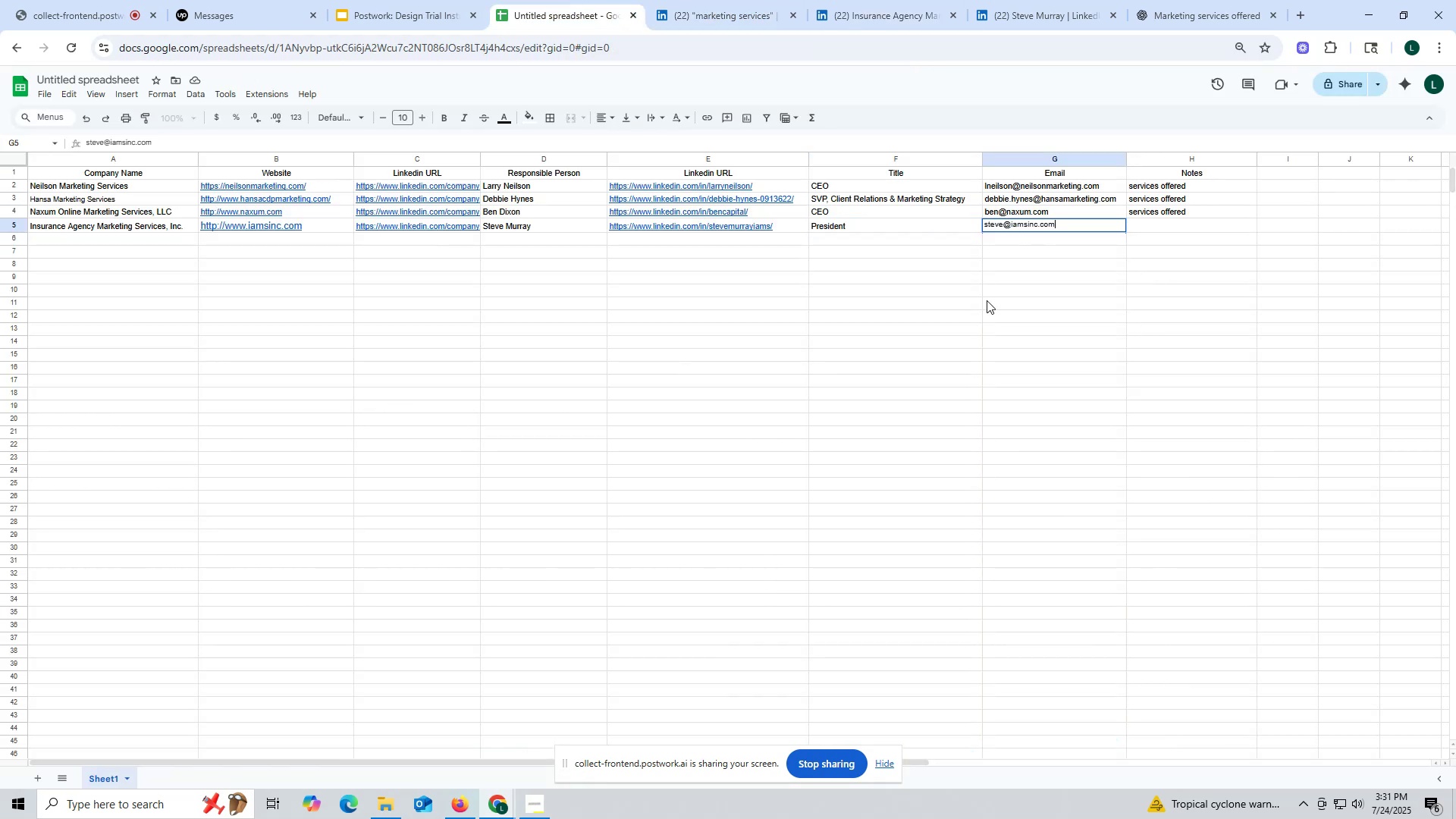 
left_click([987, 300])
 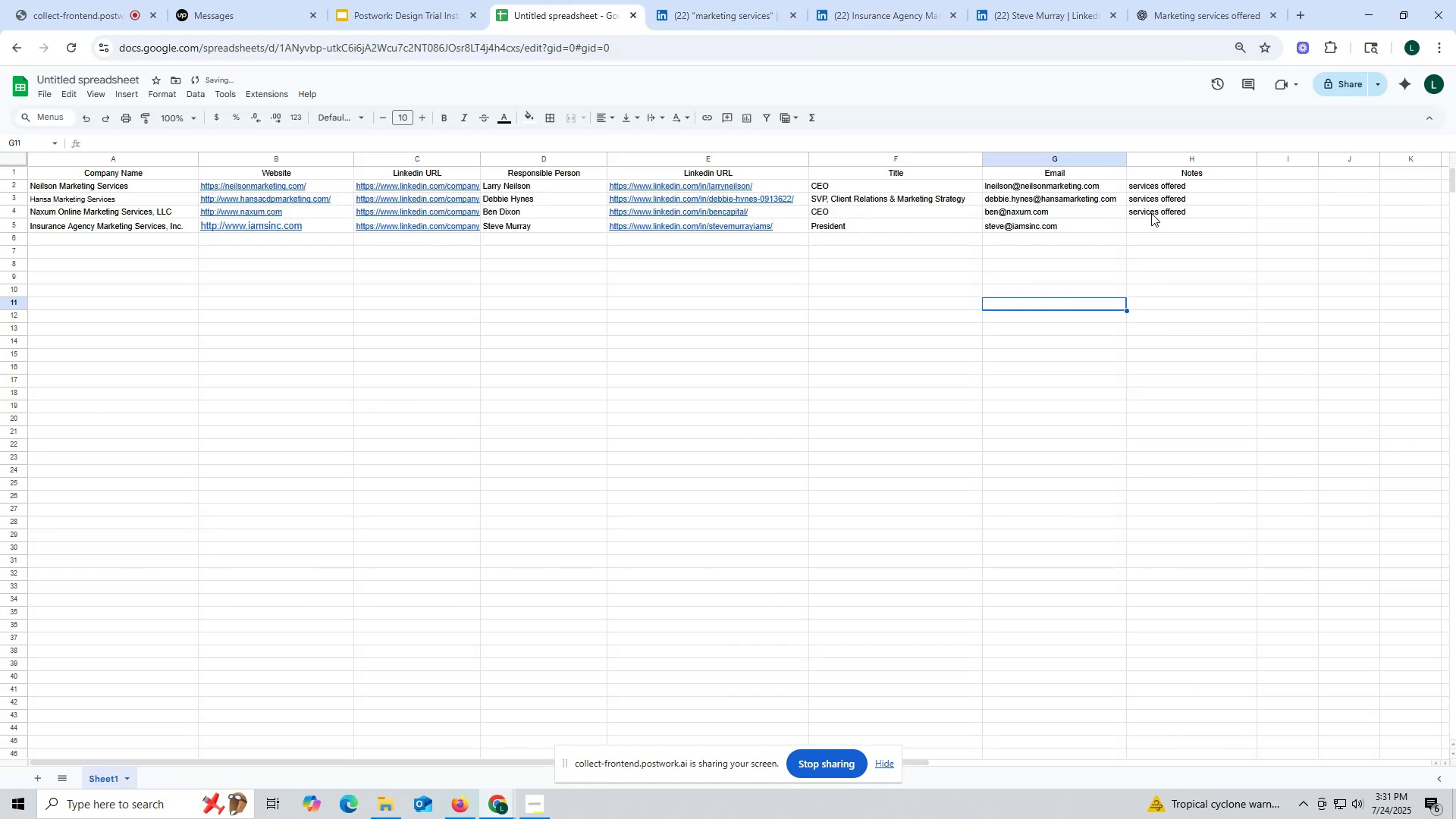 
left_click([1151, 212])
 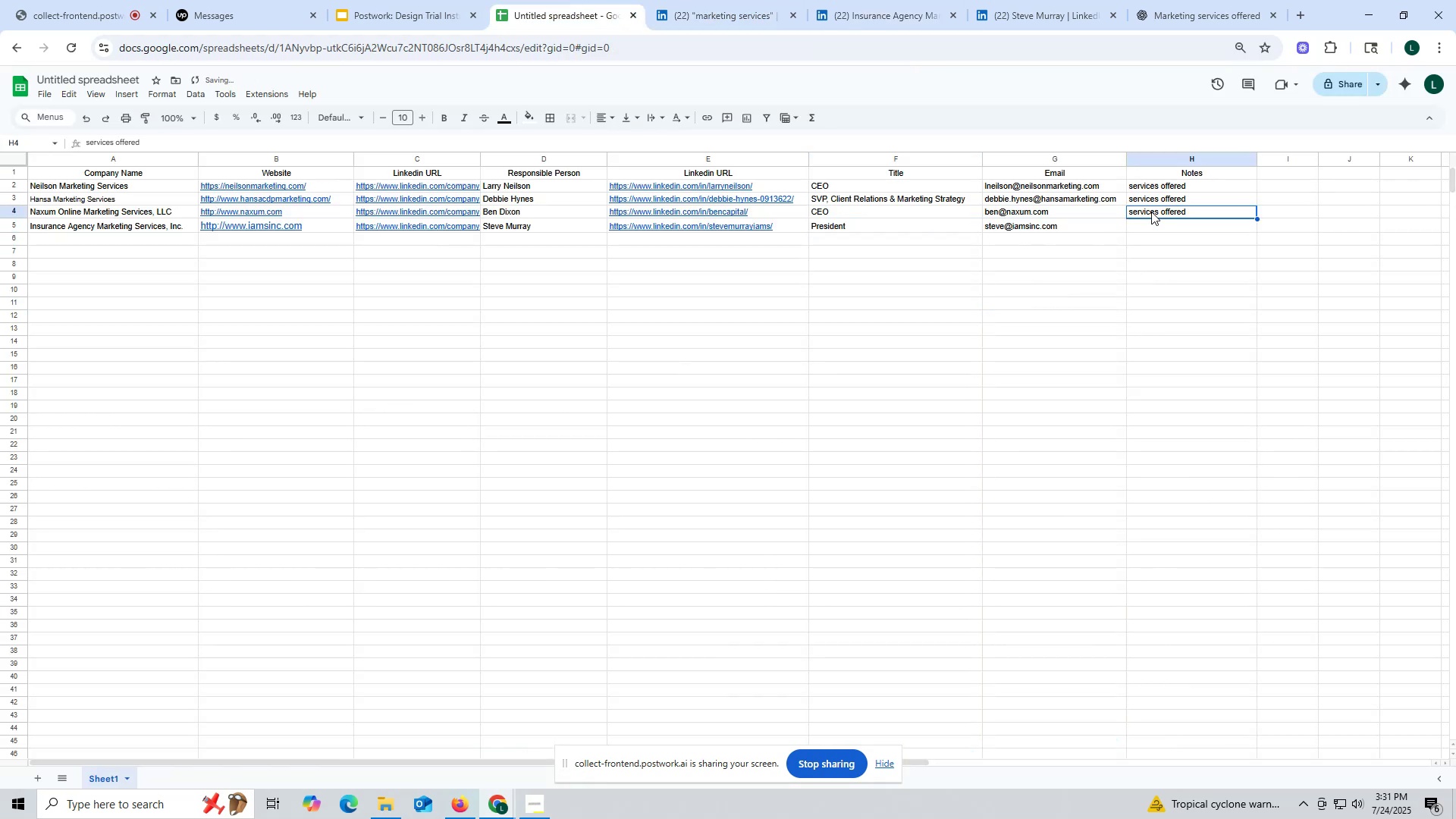 
key(Control+ControlLeft)
 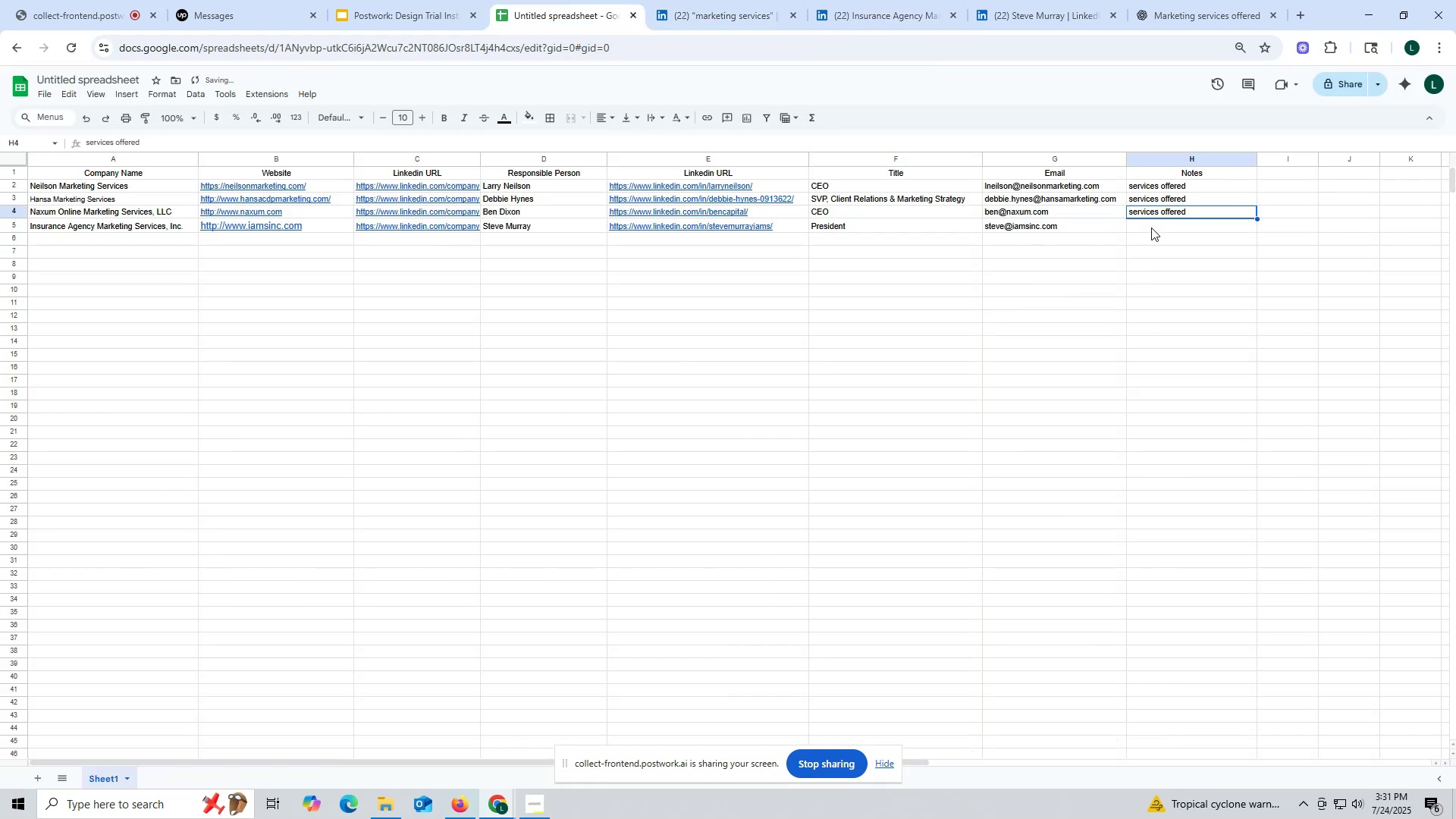 
key(Control+C)
 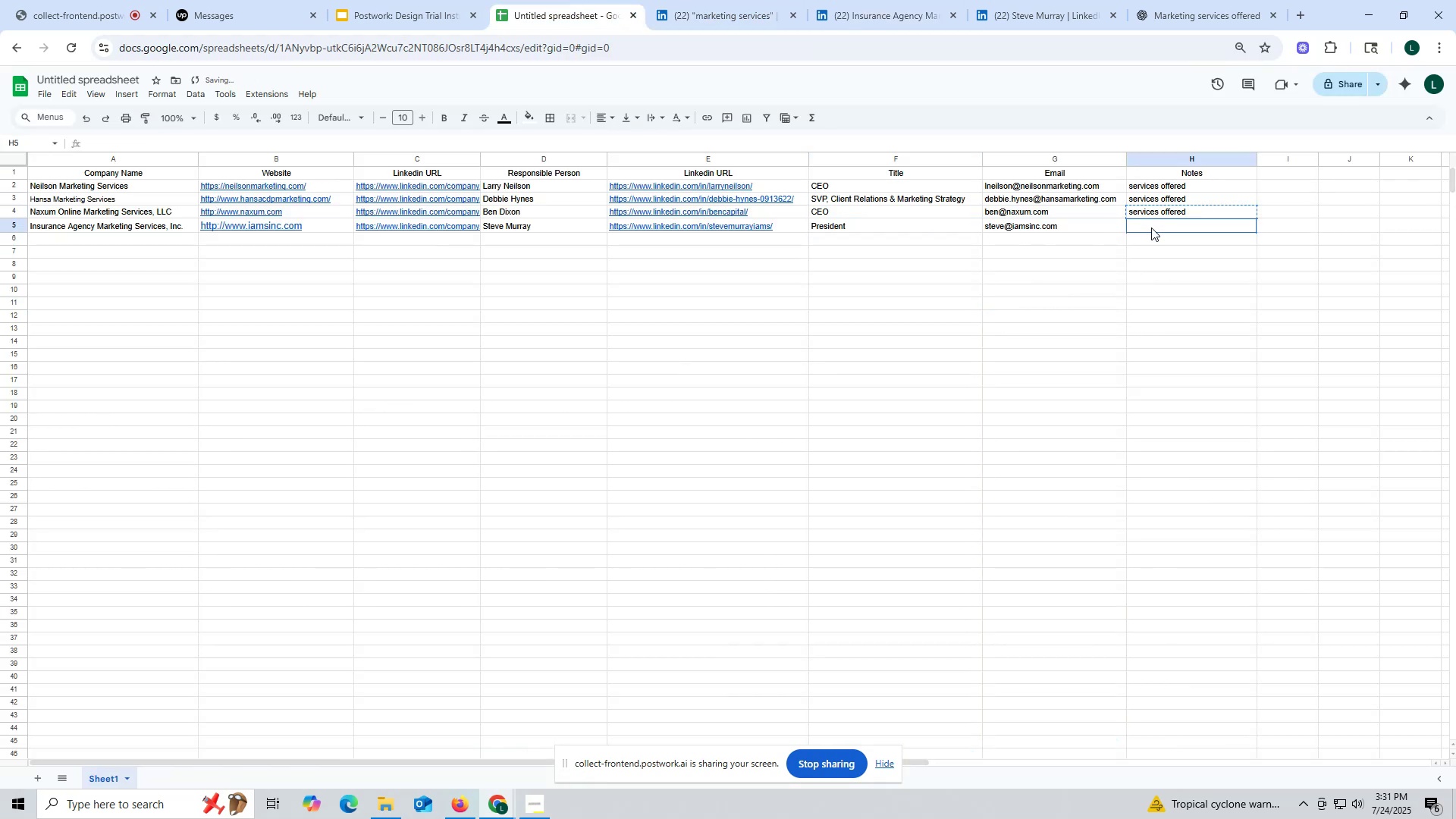 
double_click([1151, 228])
 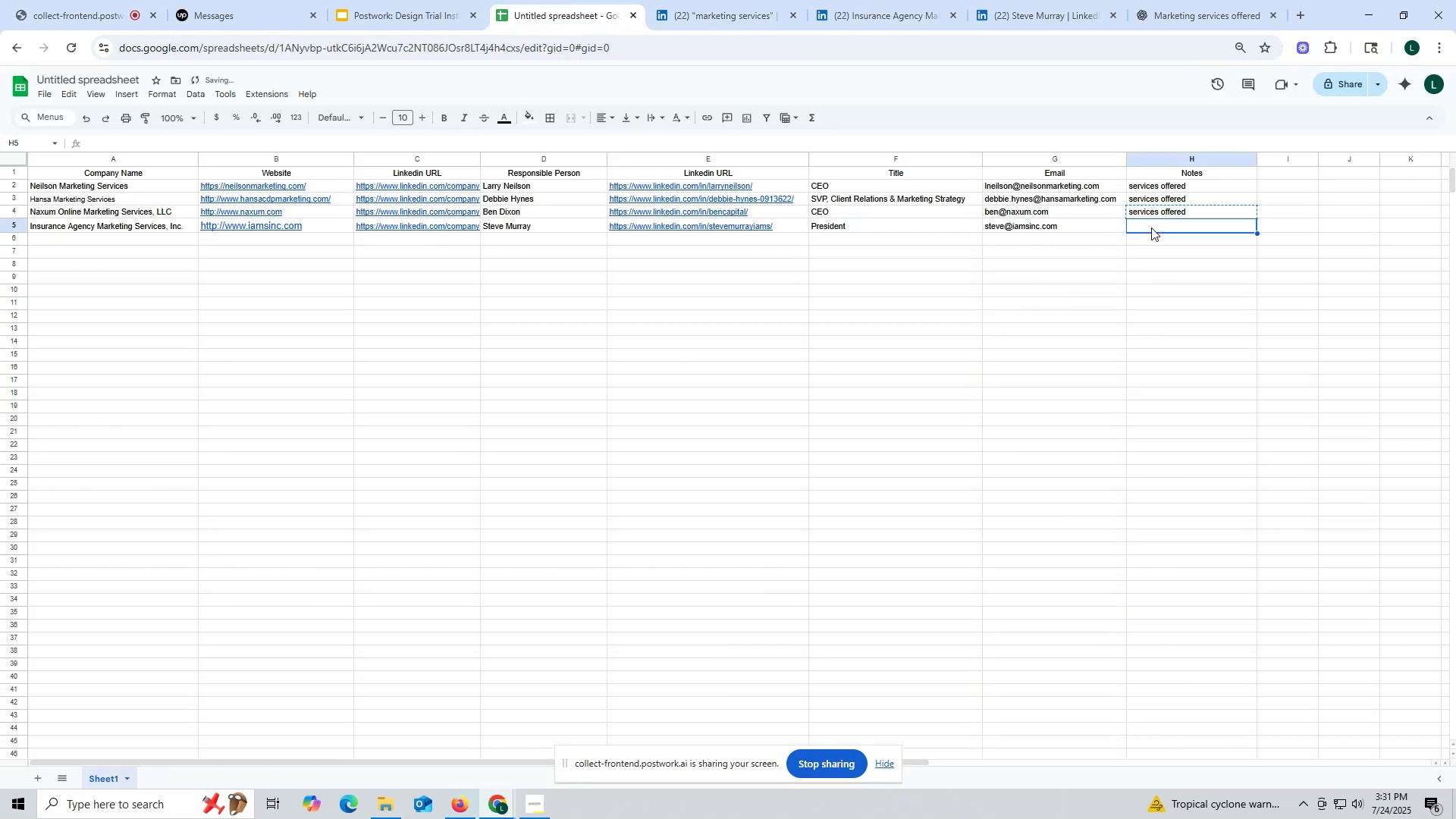 
key(Control+ControlLeft)
 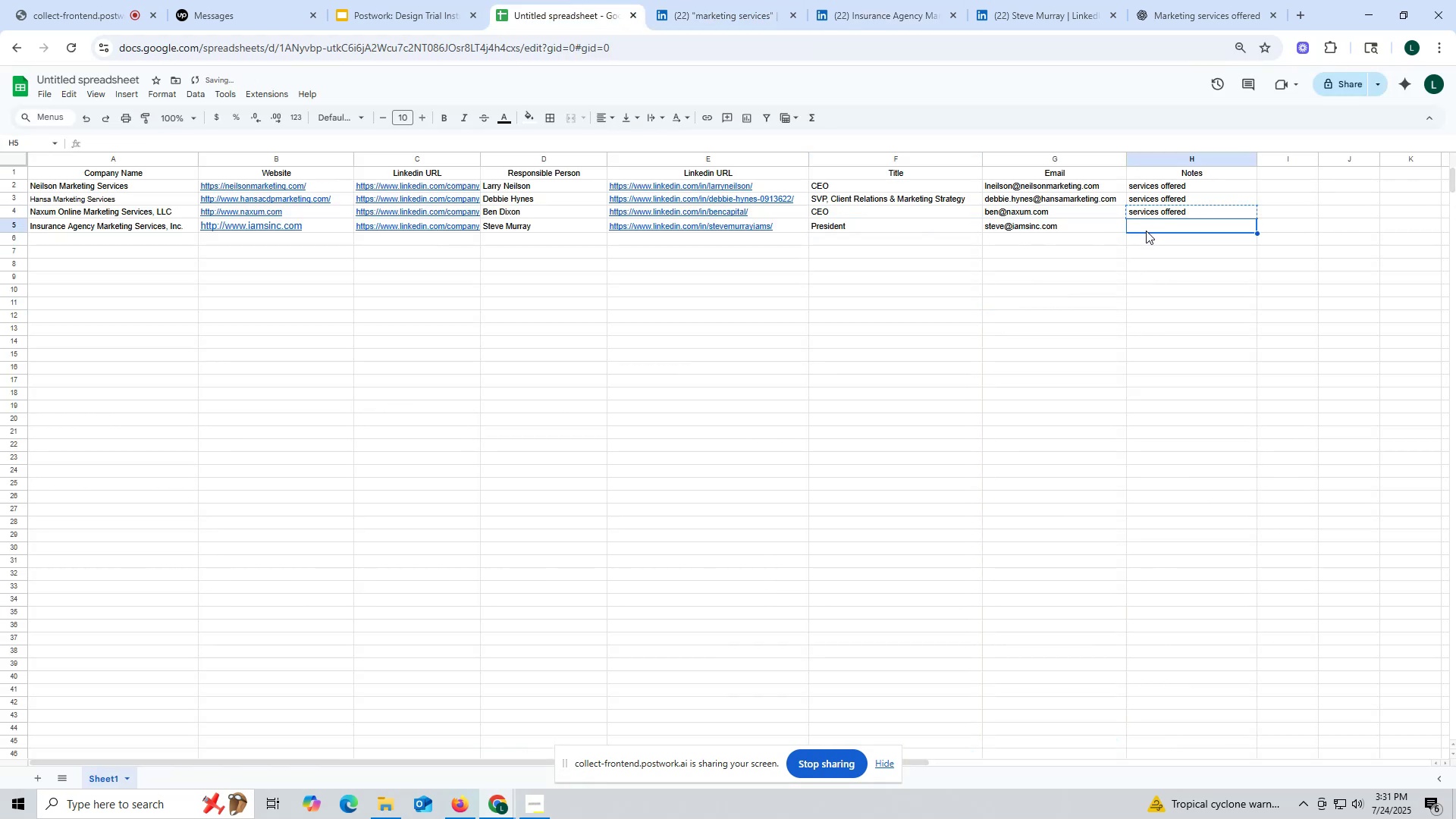 
key(Control+V)
 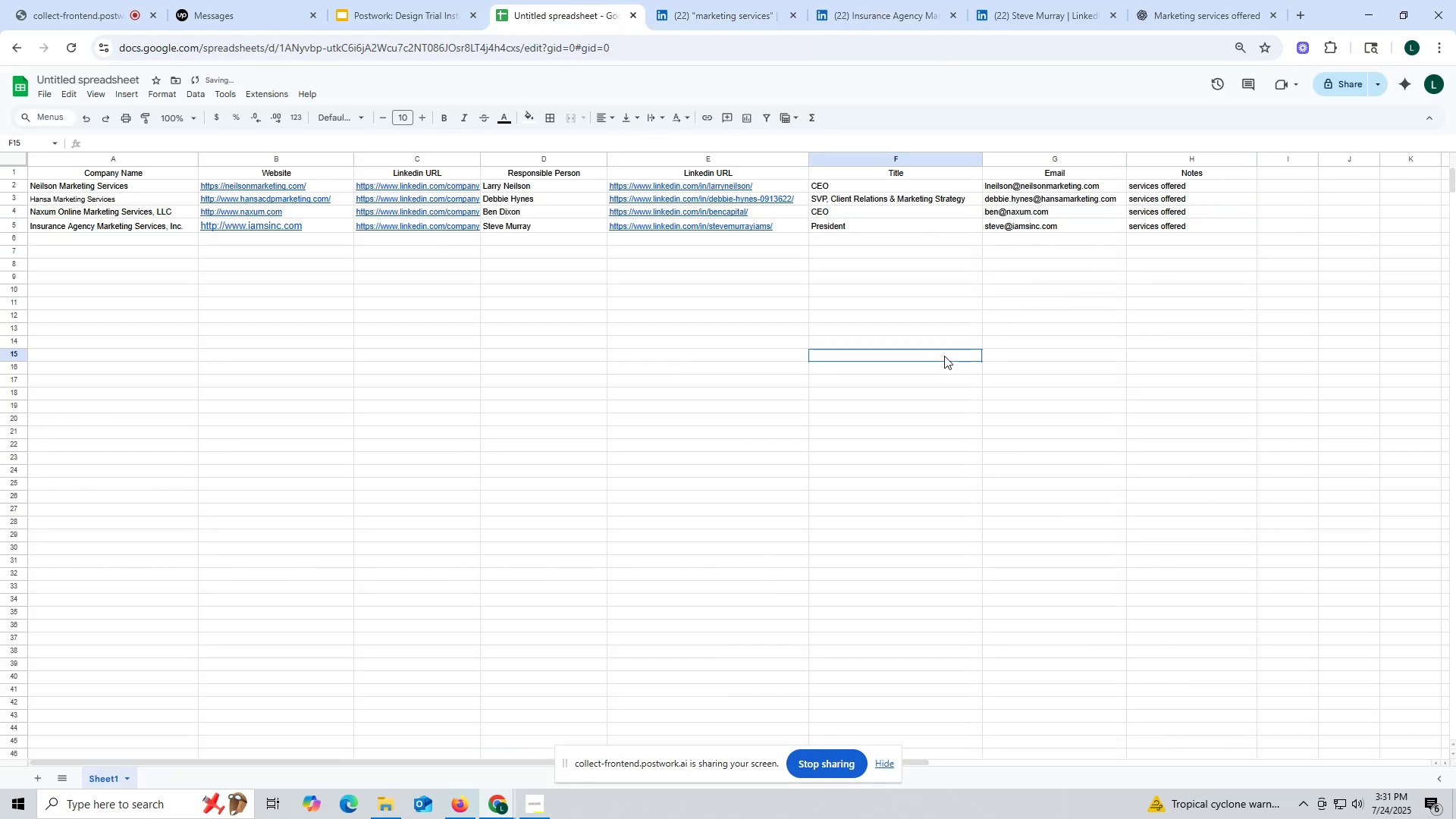 
triple_click([944, 356])
 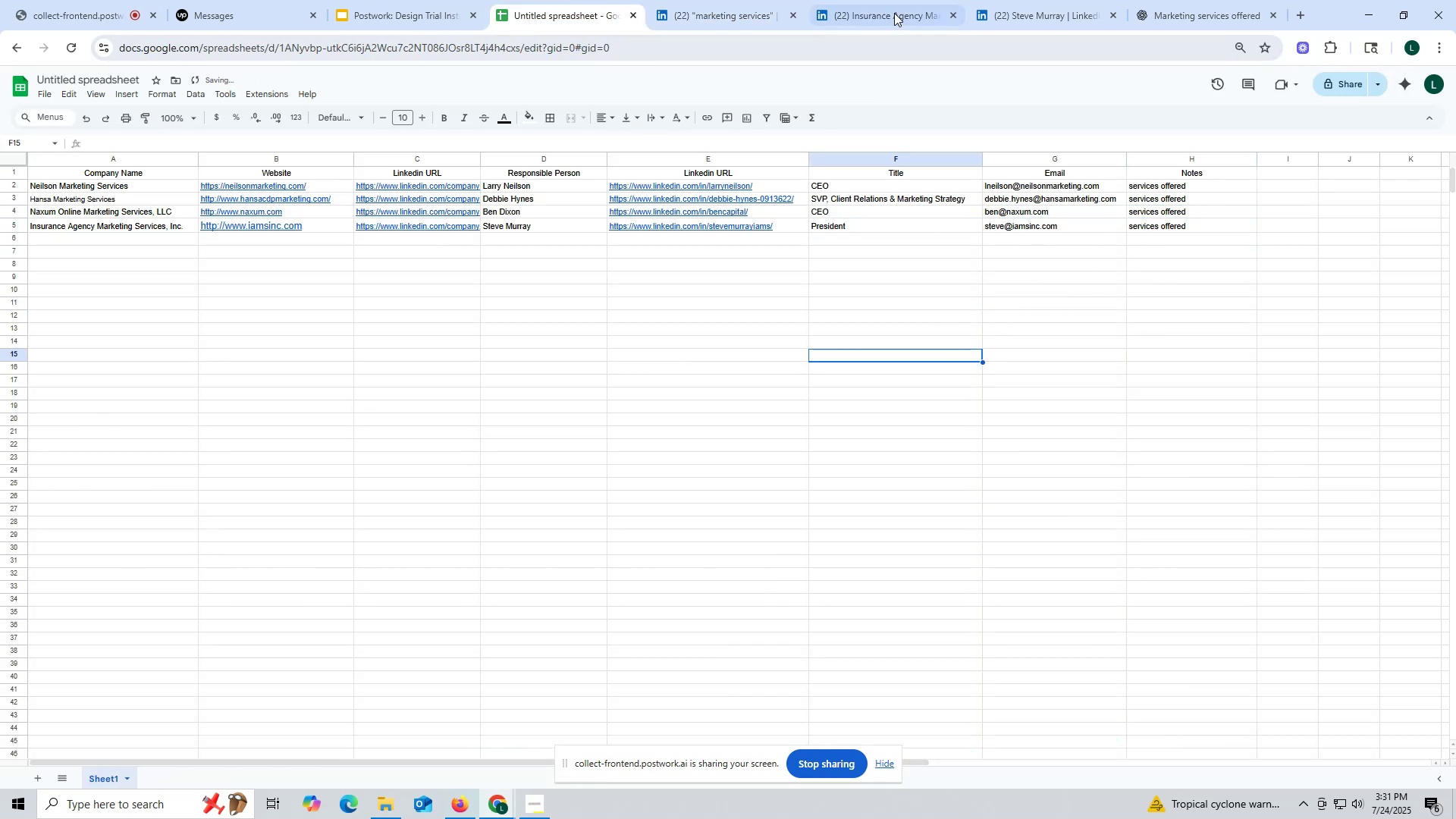 
left_click_drag(start_coordinate=[896, 4], to_coordinate=[913, 8])
 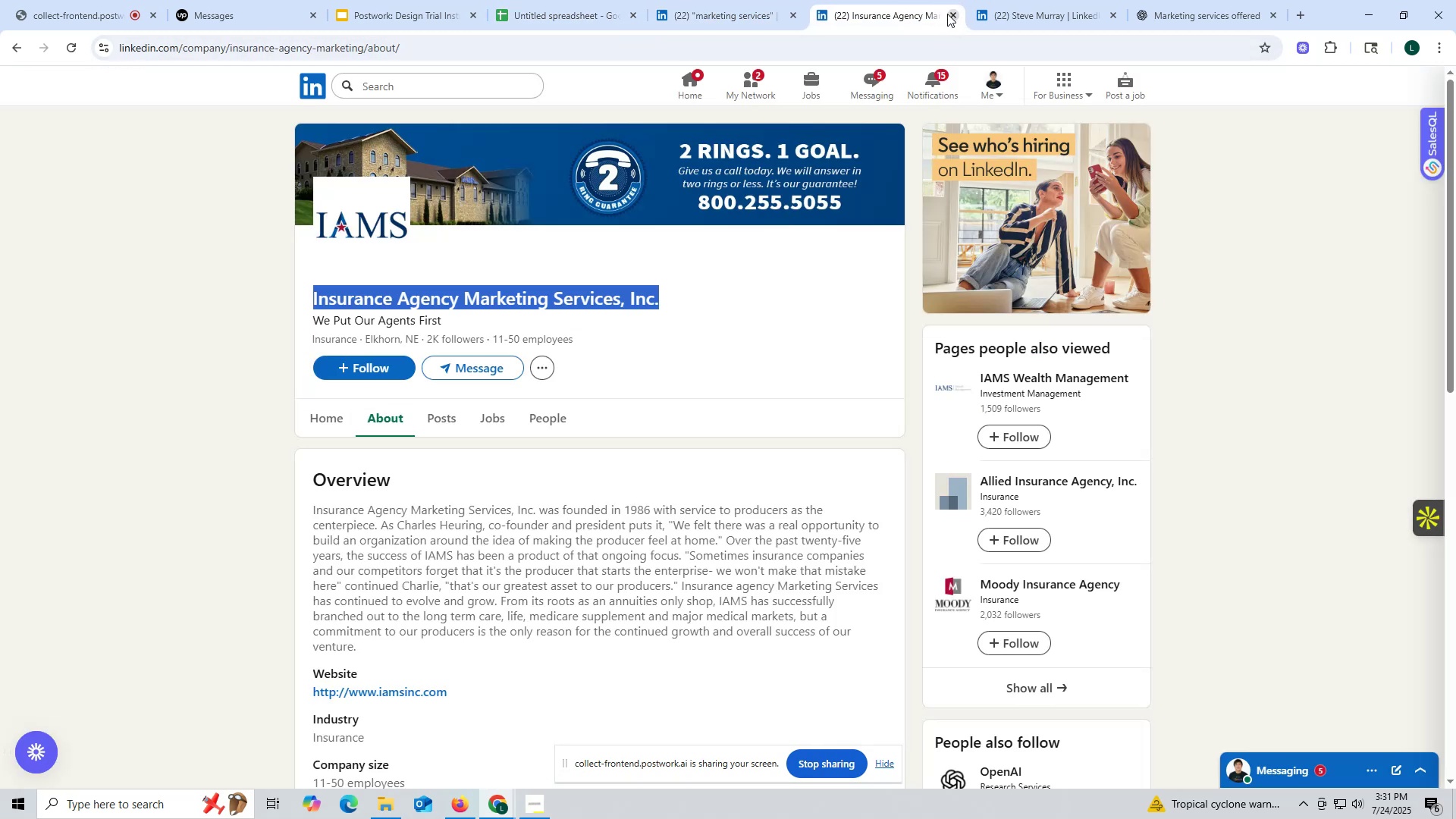 
left_click([947, 14])
 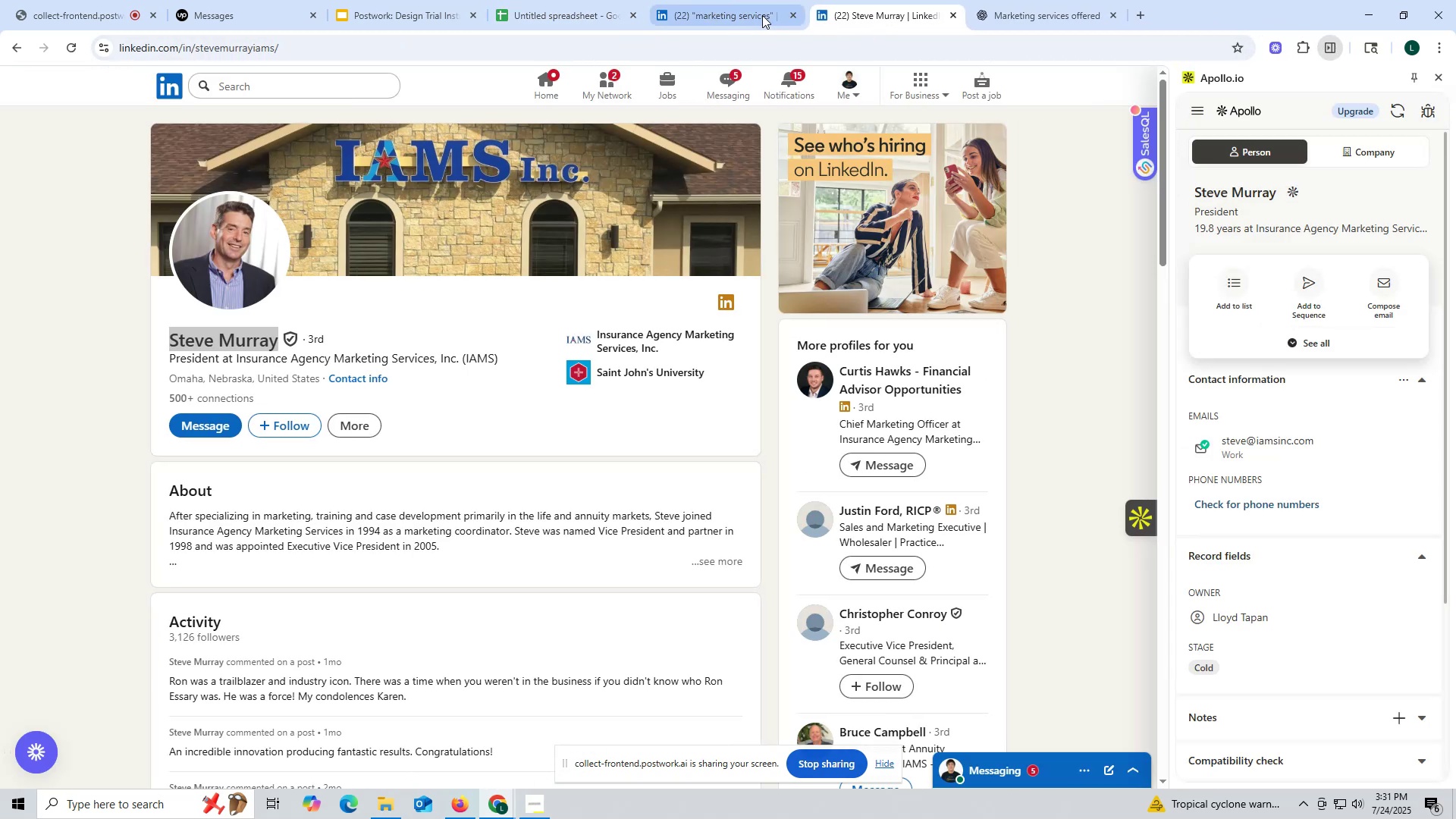 
left_click([726, 10])
 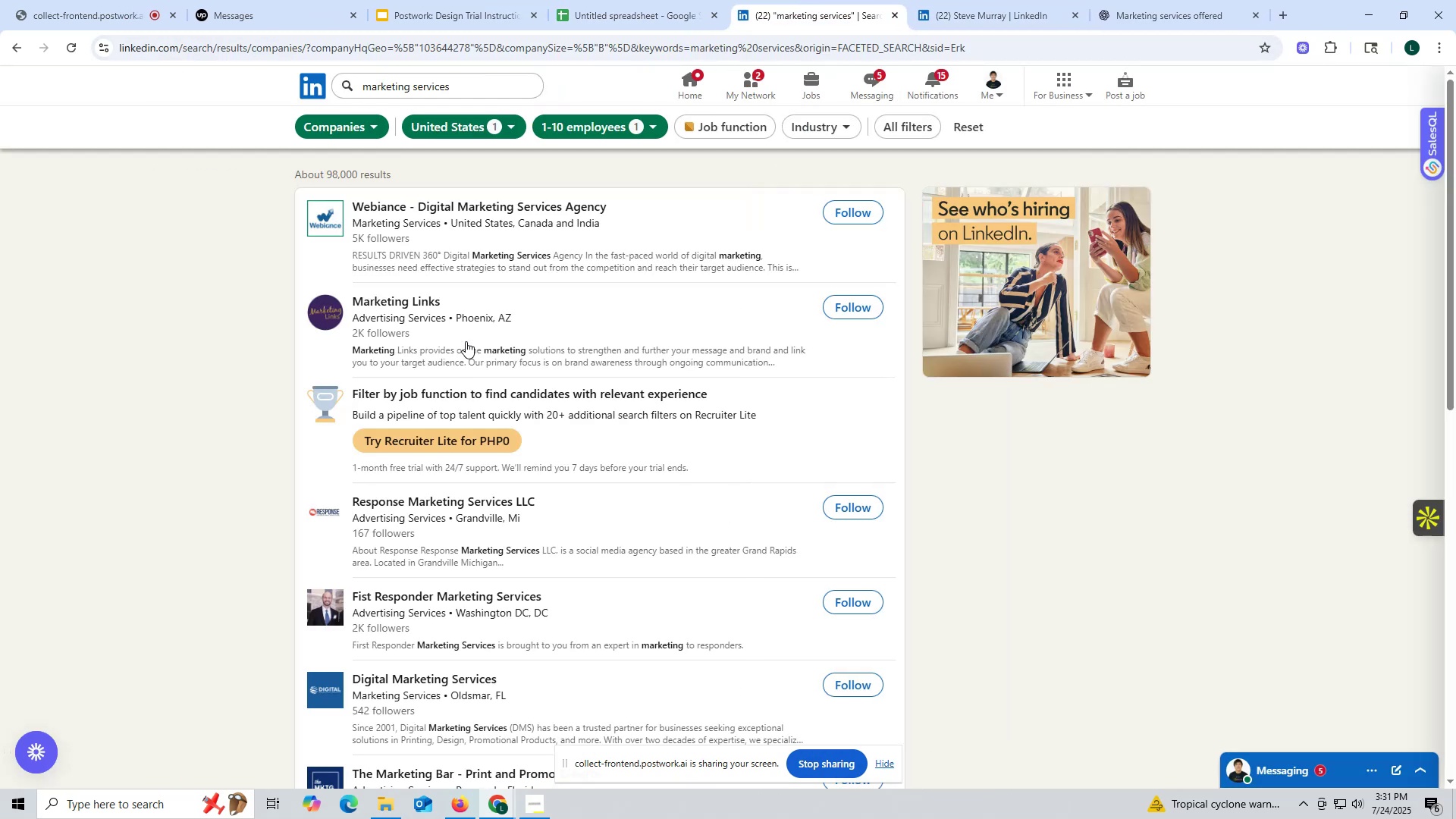 
scroll: coordinate [492, 345], scroll_direction: none, amount: 0.0
 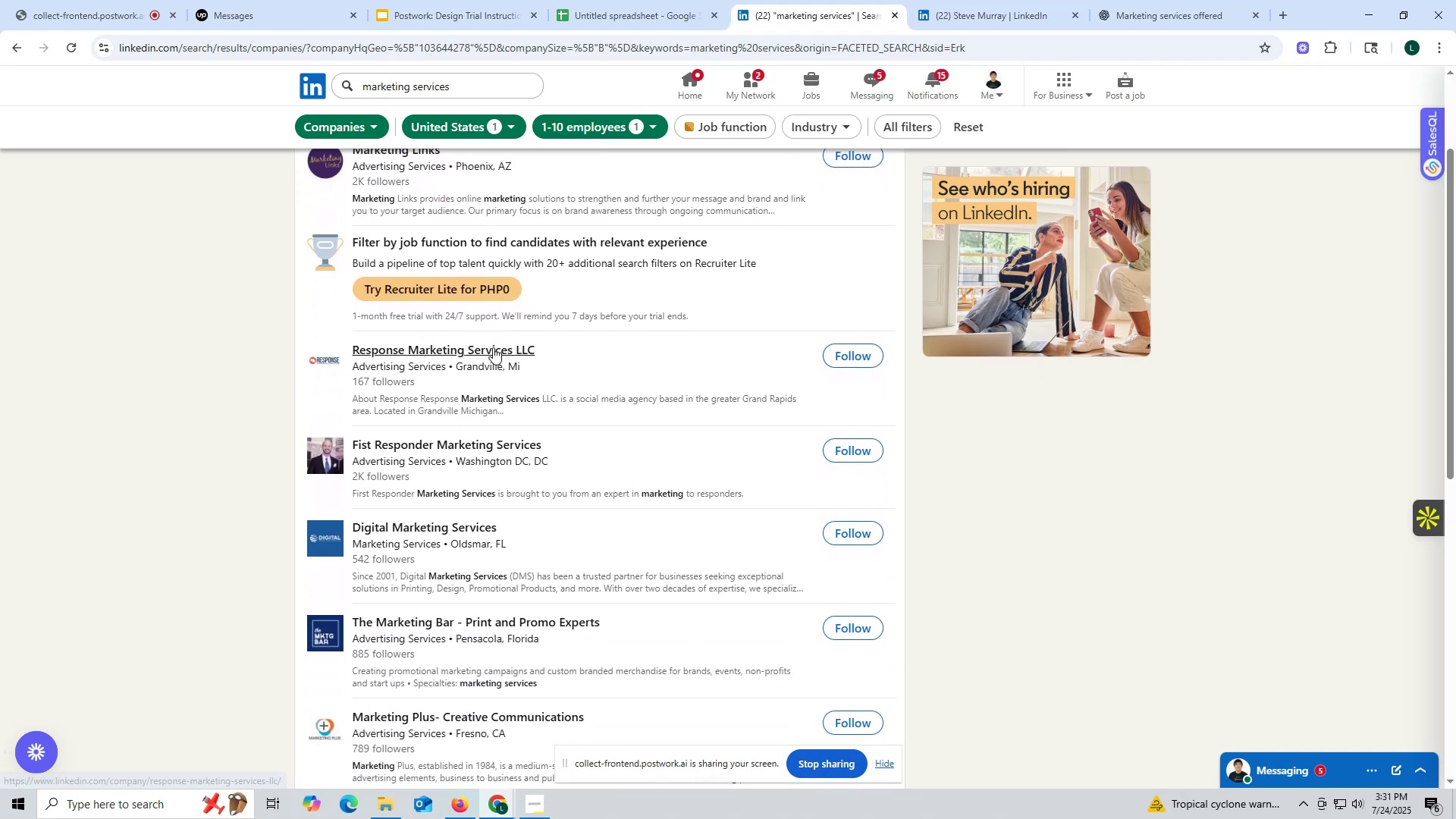 
scroll: coordinate [488, 333], scroll_direction: up, amount: 2.0
 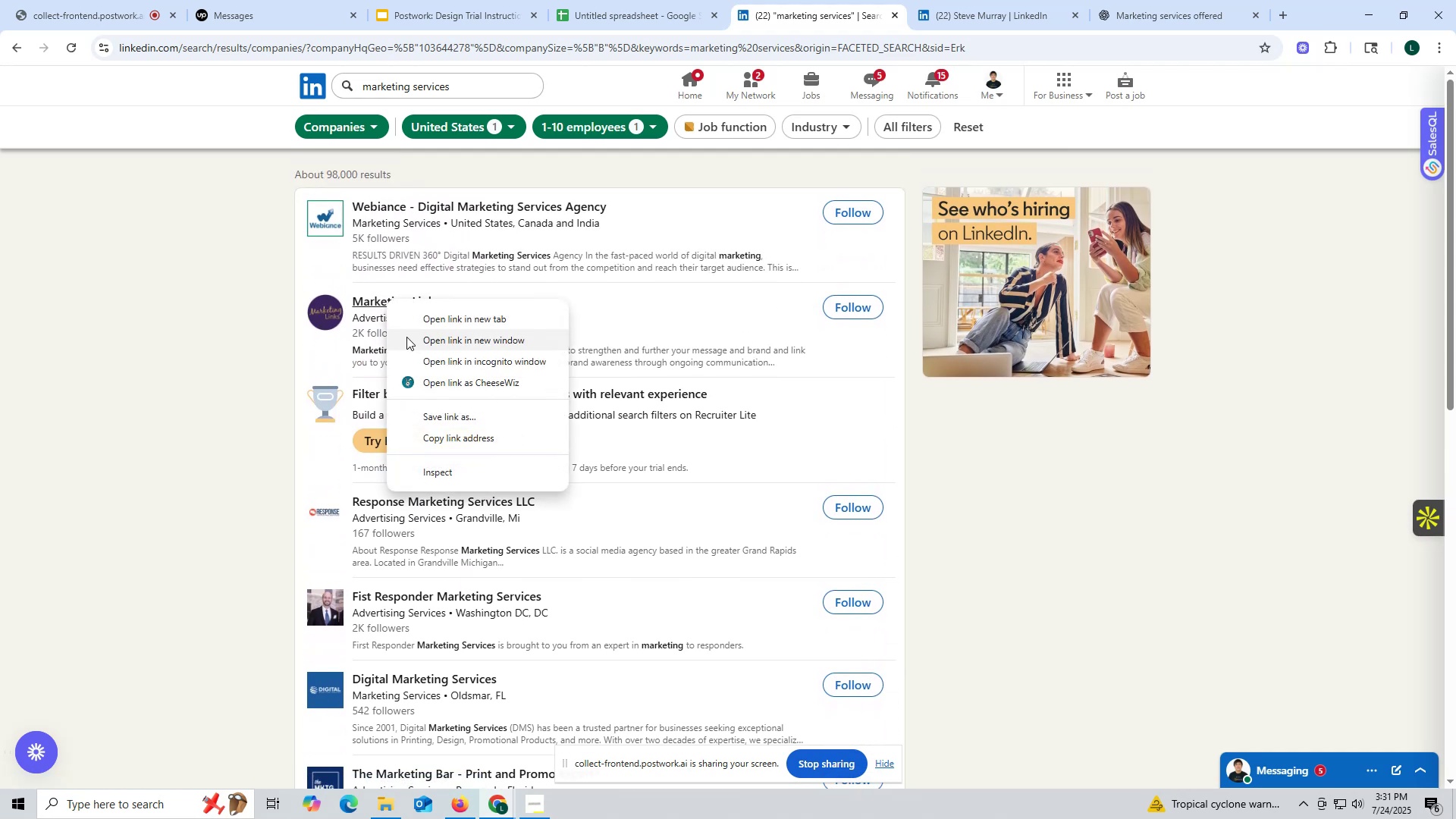 
left_click([444, 316])
 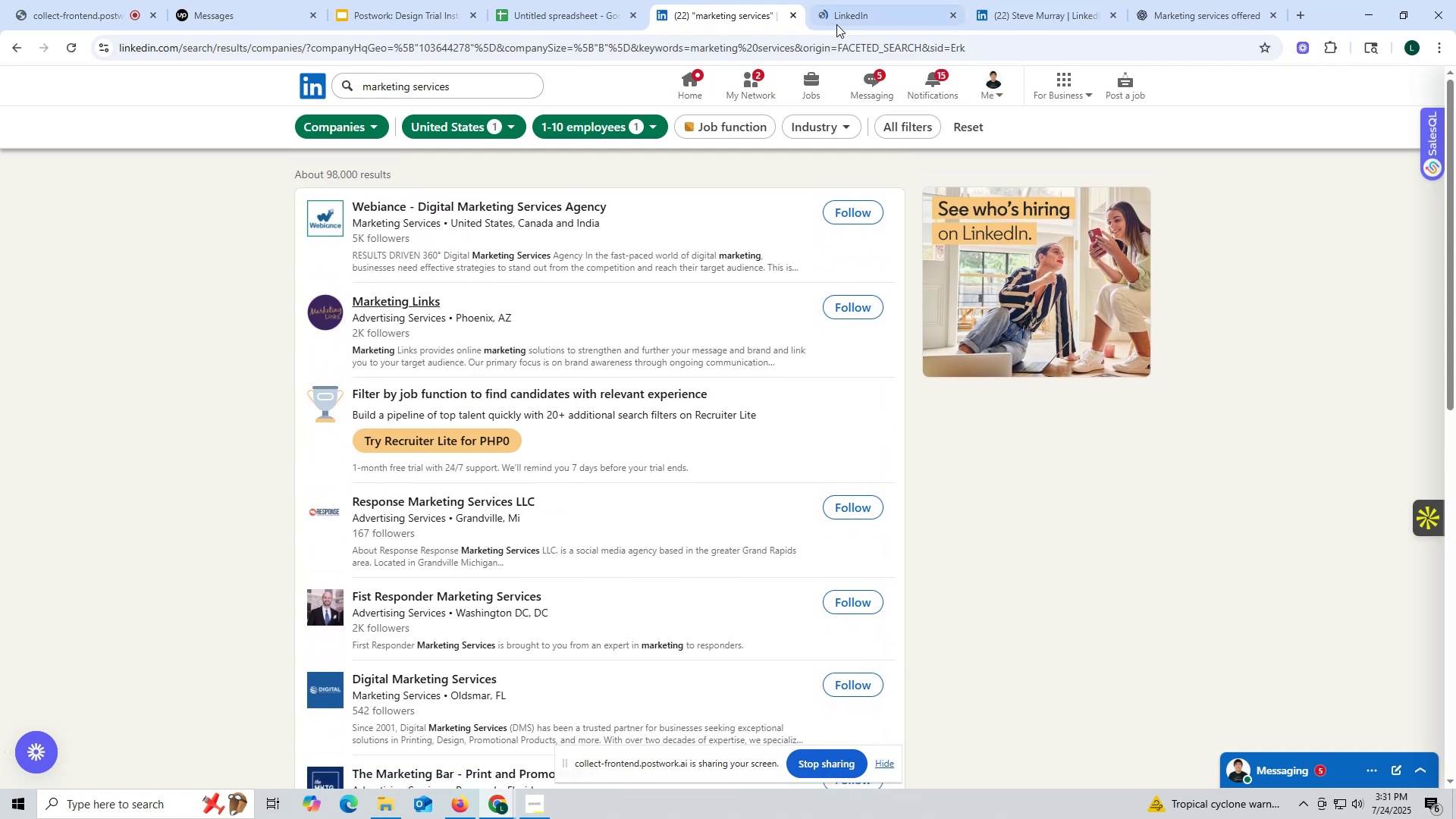 
left_click([856, 19])
 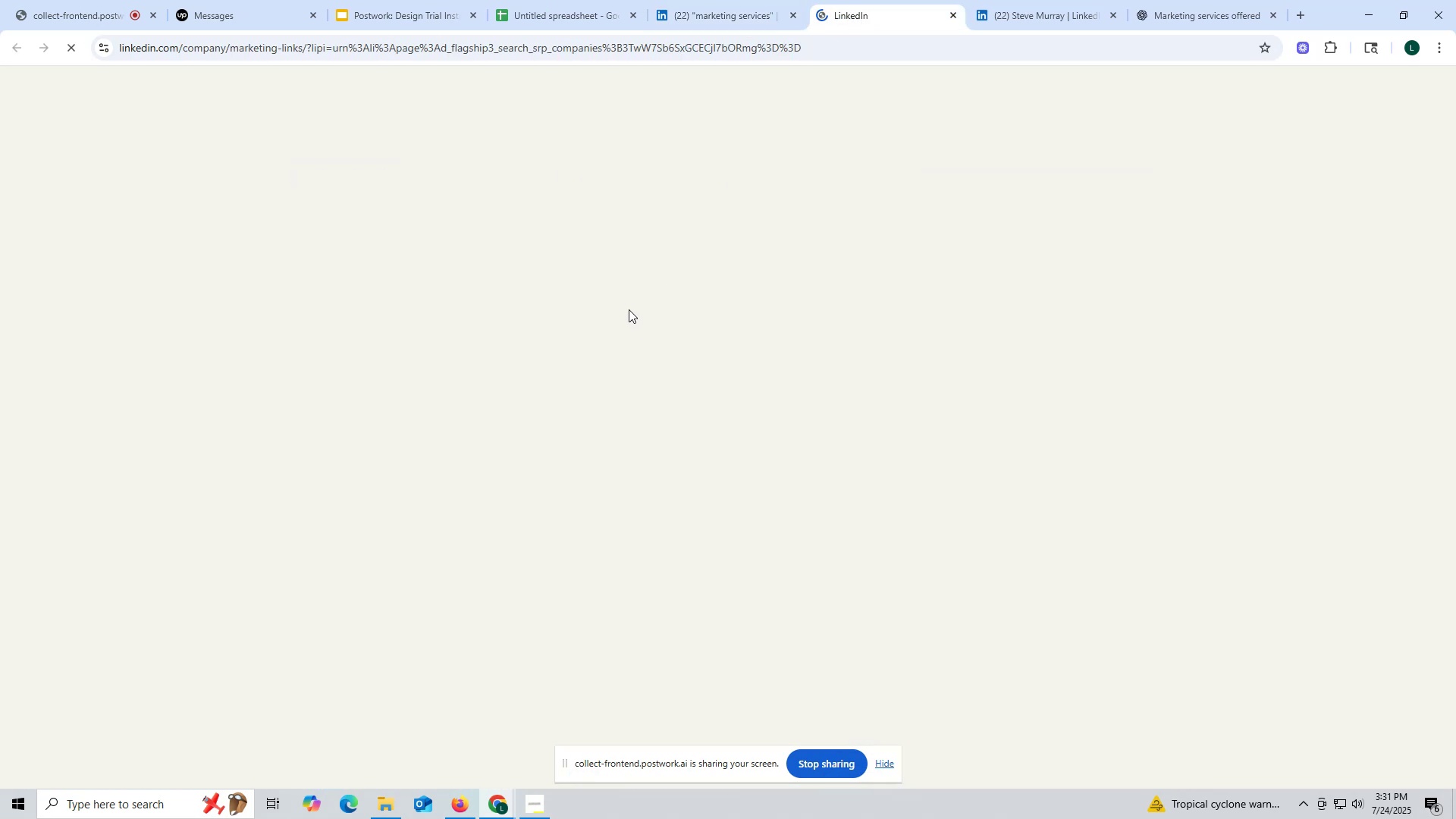 
wait(8.46)
 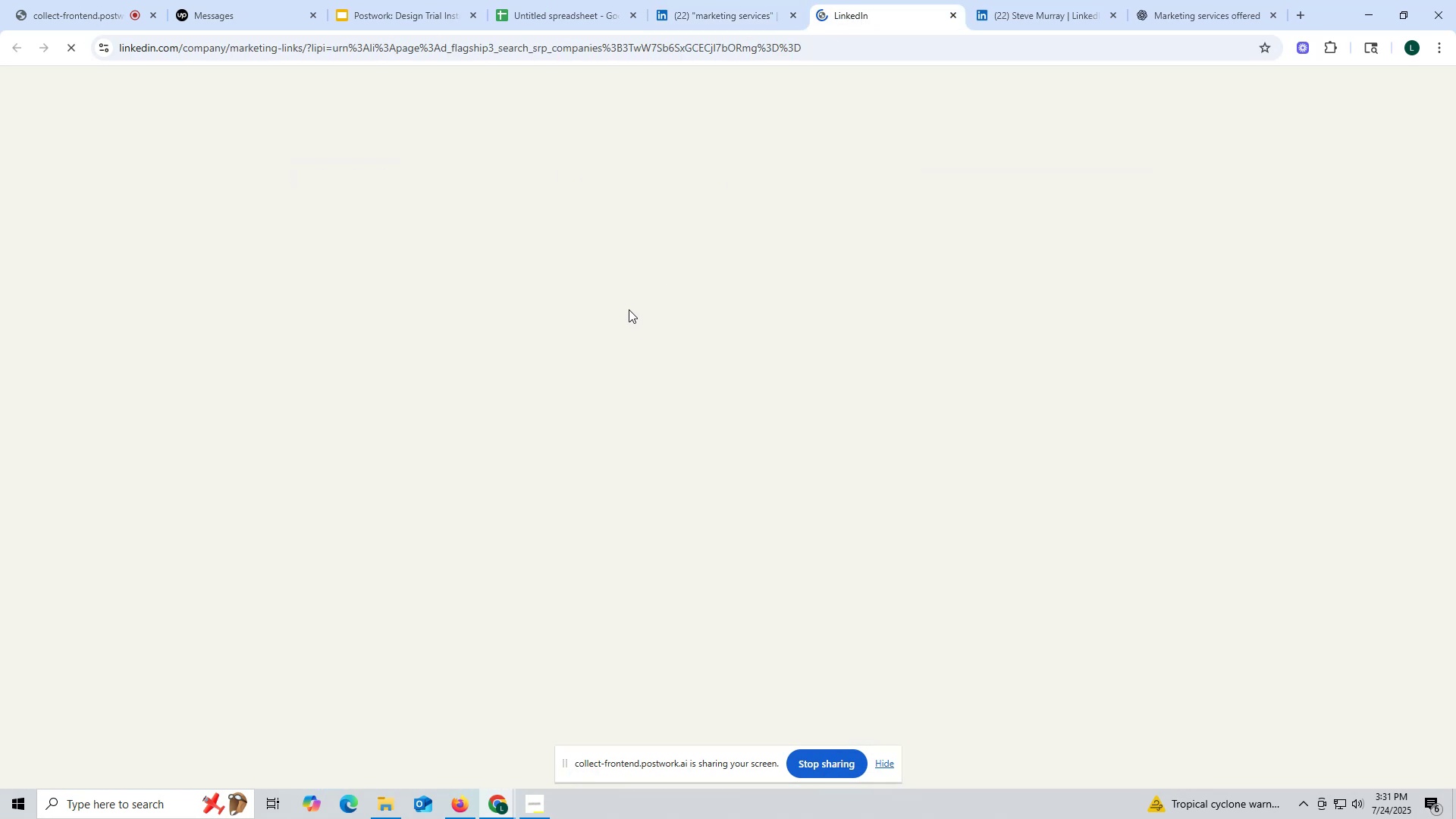 
left_click([733, 16])
 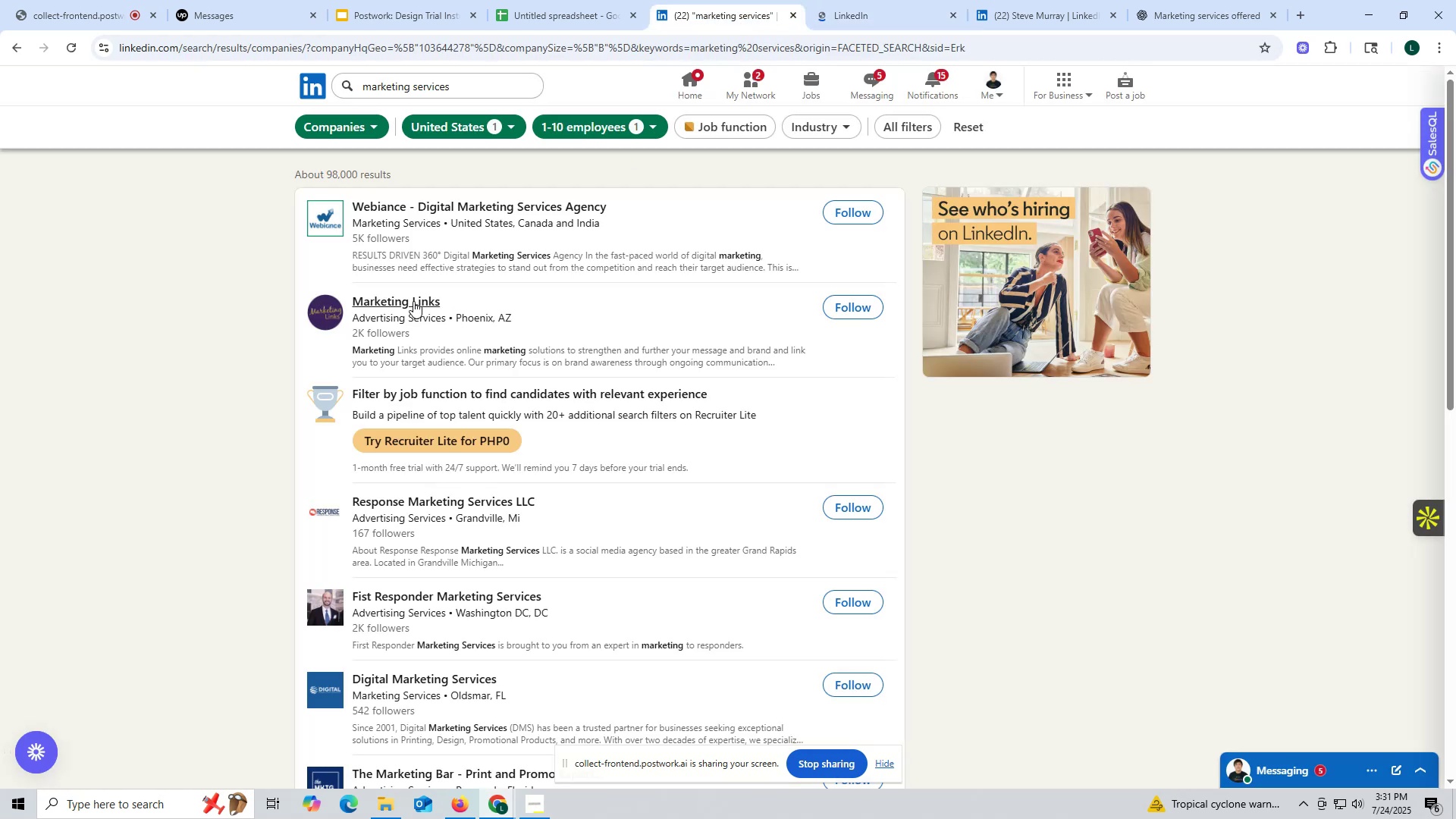 
right_click([413, 301])
 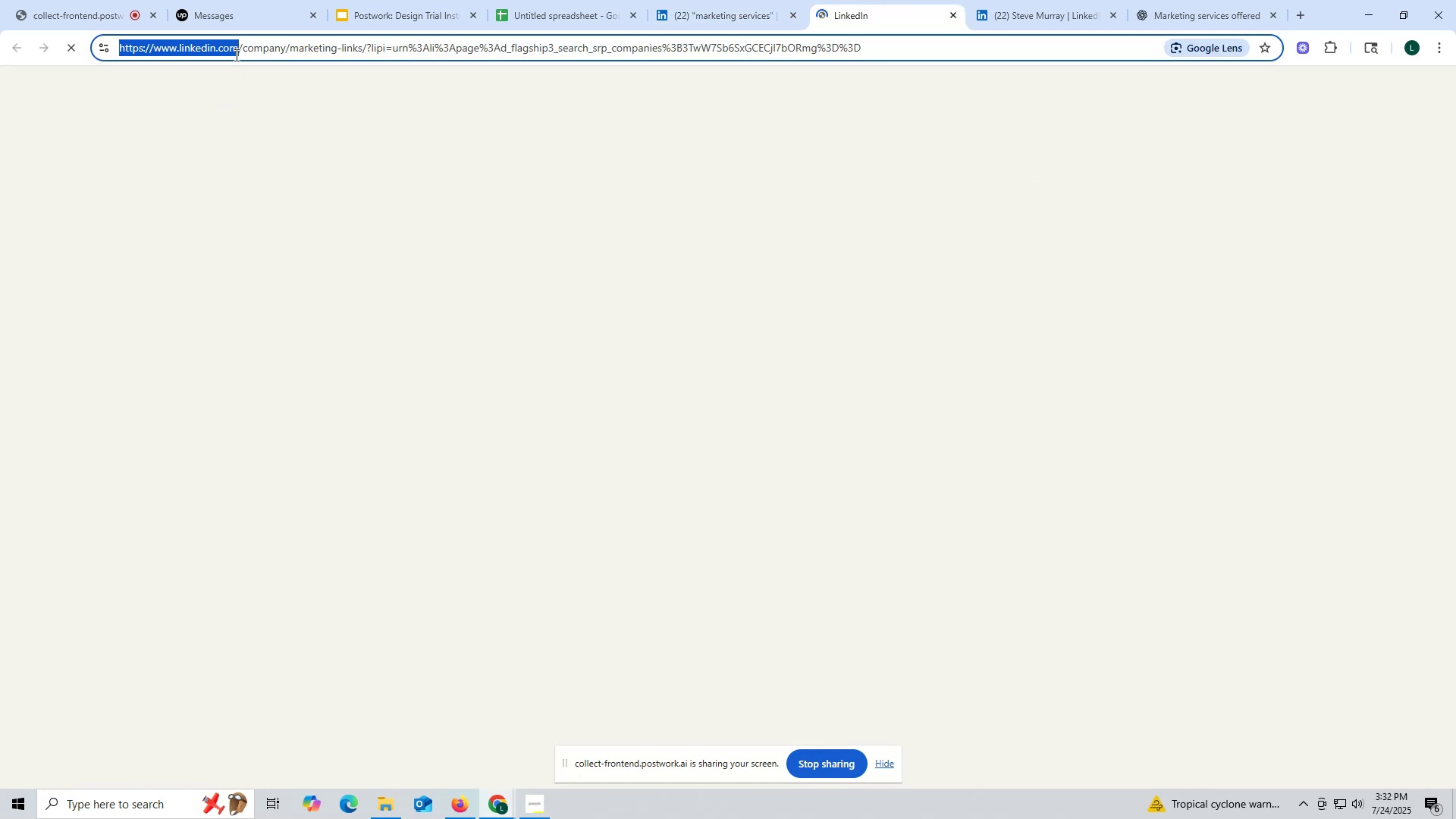 
triple_click([240, 55])
 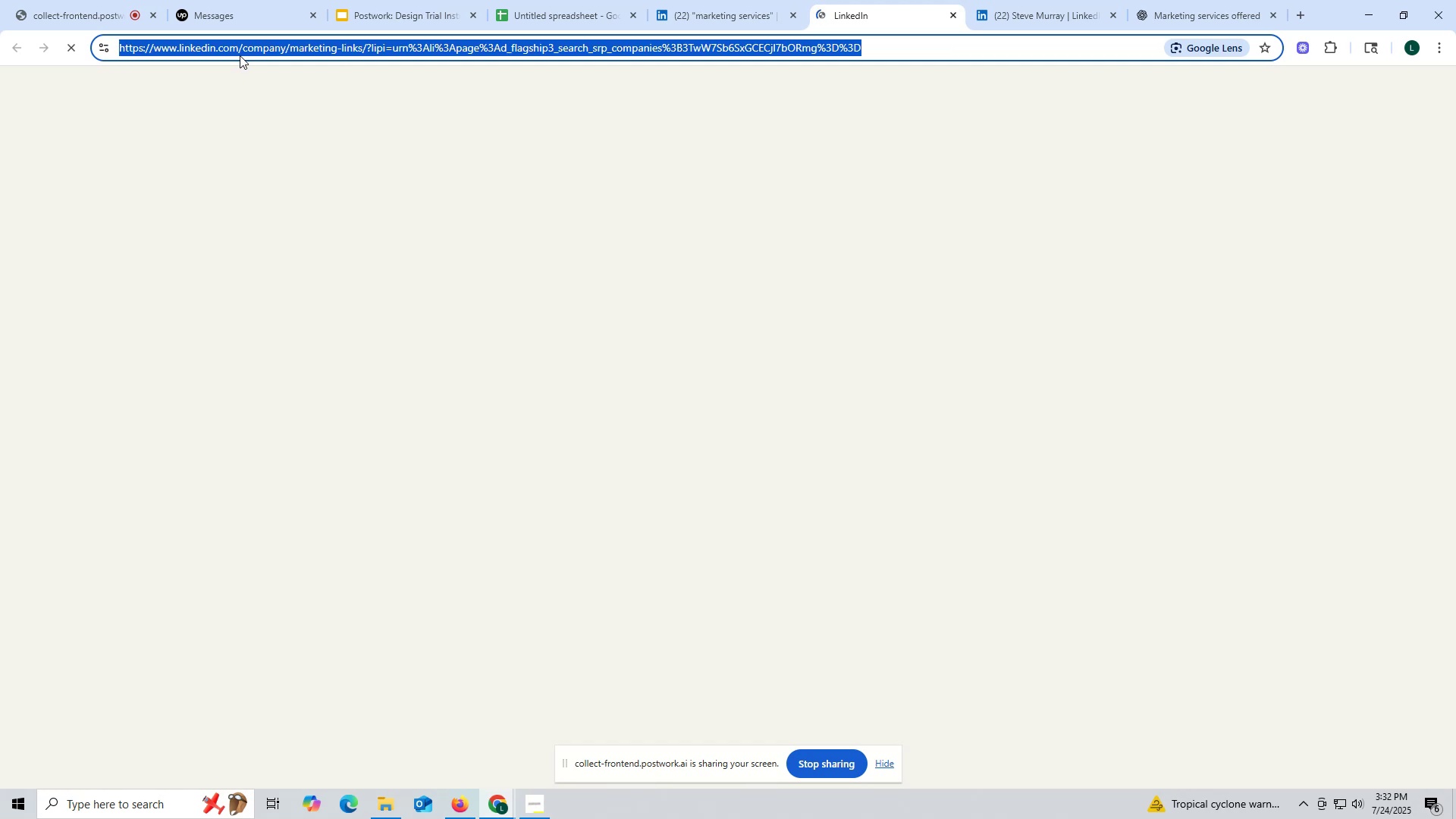 
key(Control+ControlLeft)
 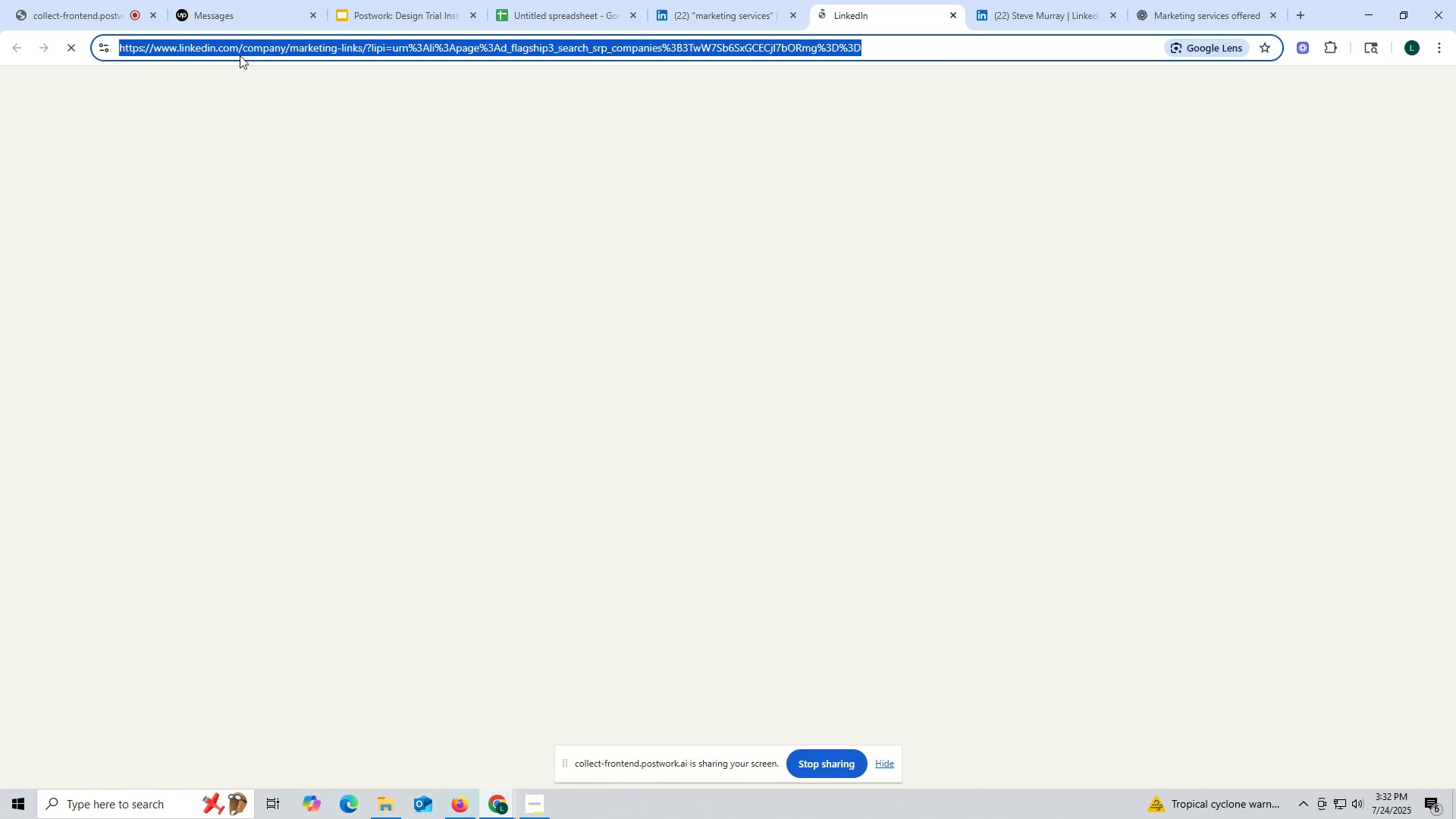 
key(Control+C)
 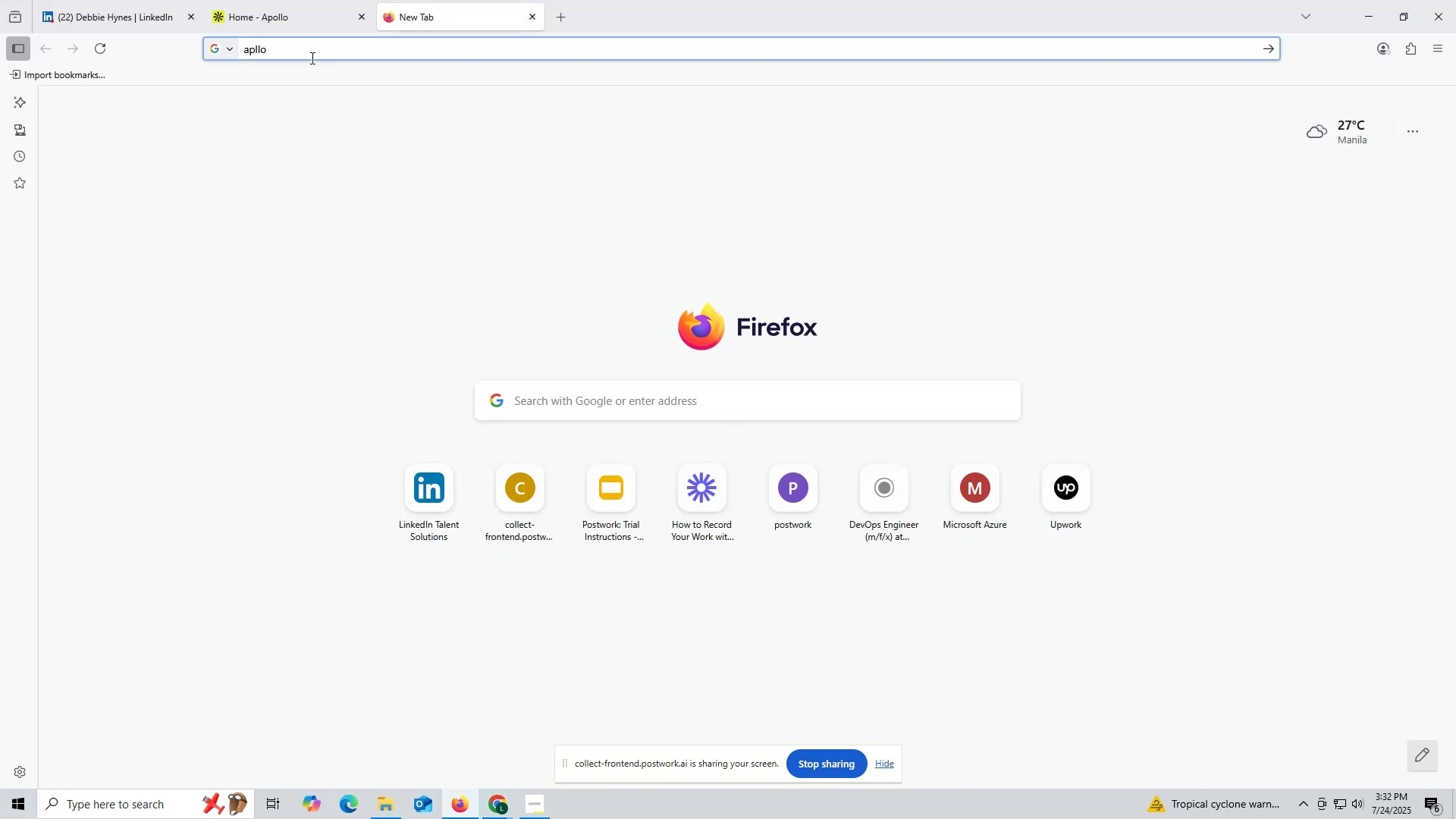 
left_click([292, 46])
 